 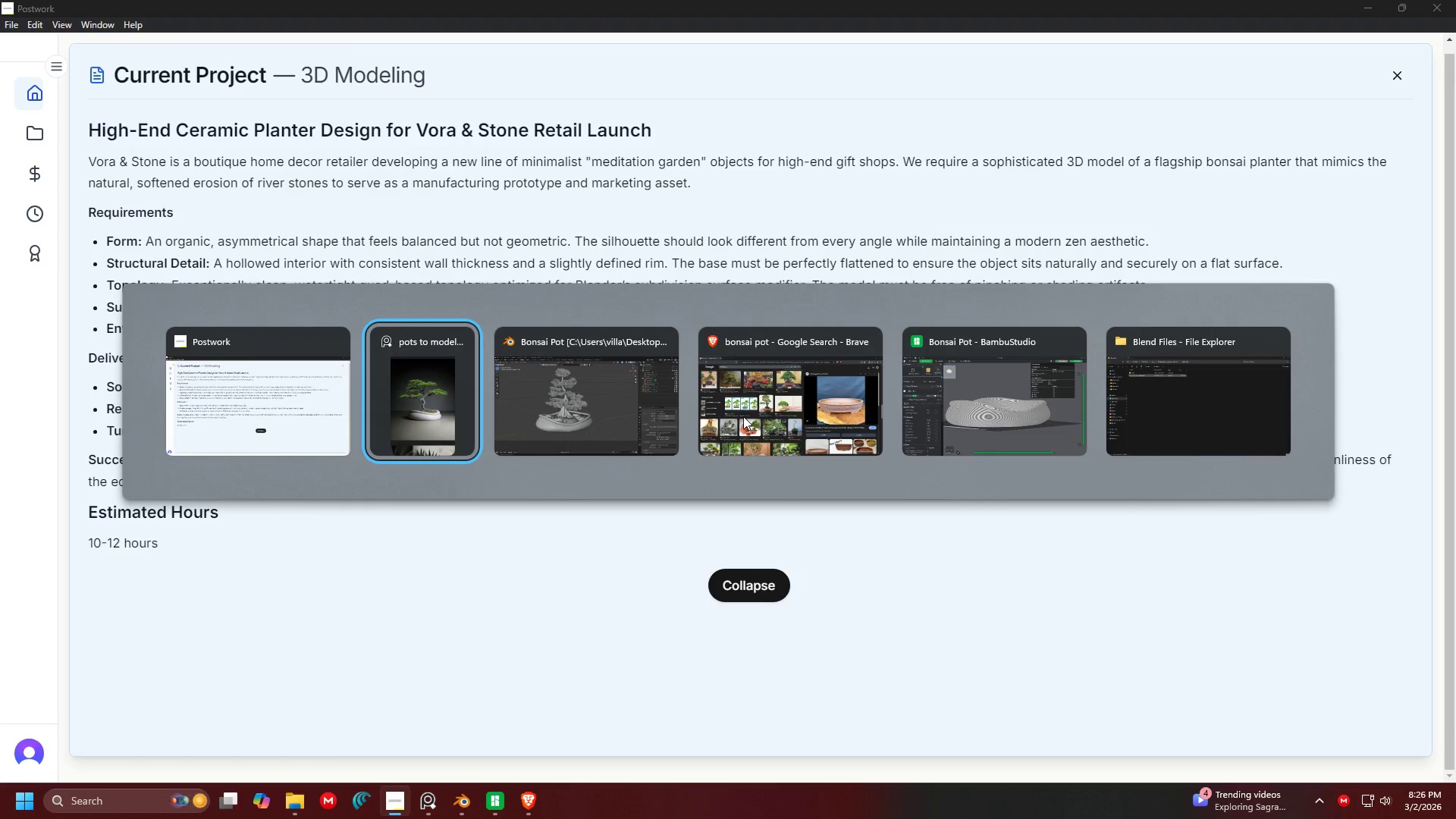 
key(Alt+Tab)
 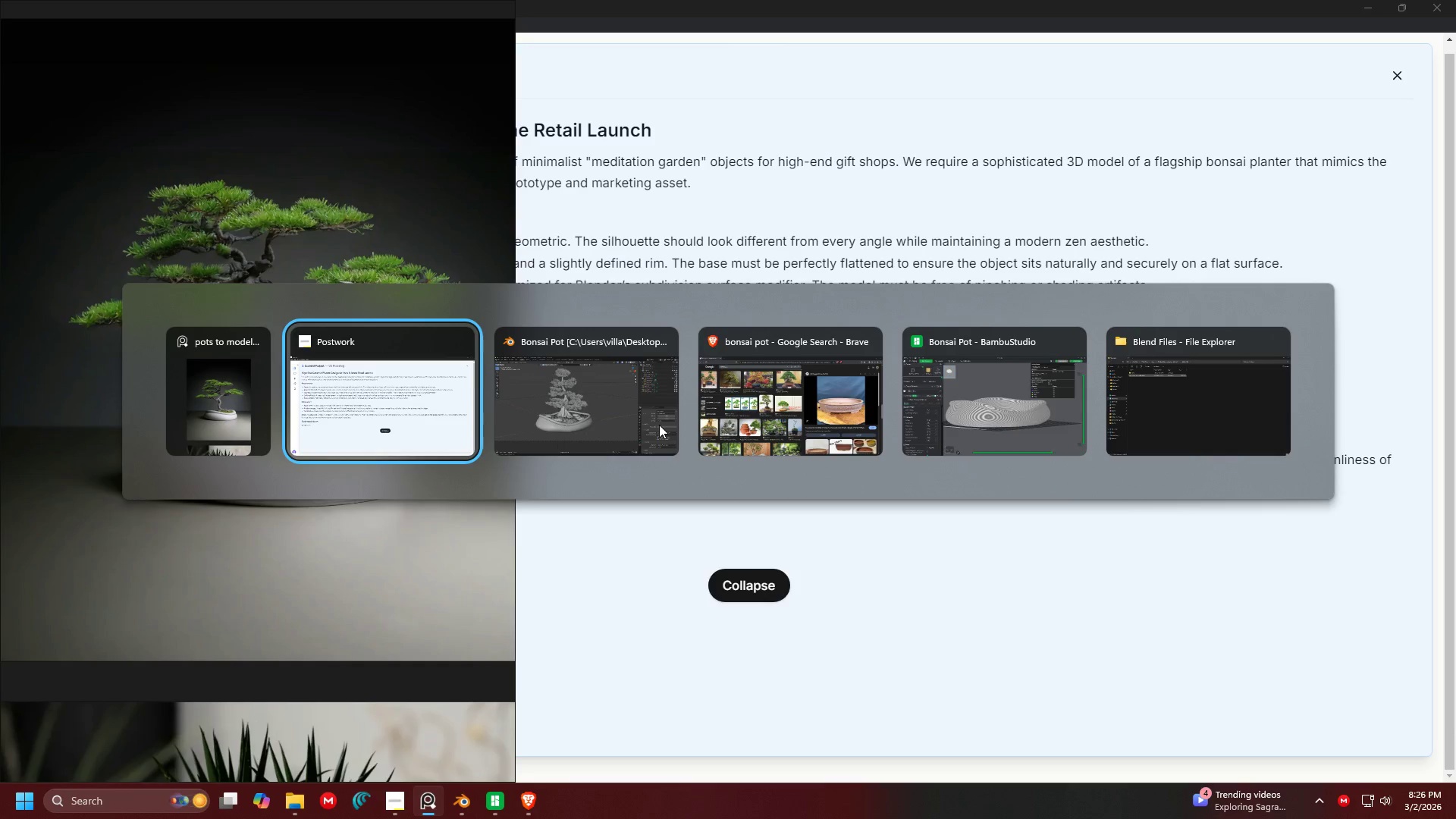 
key(Alt+Tab)
 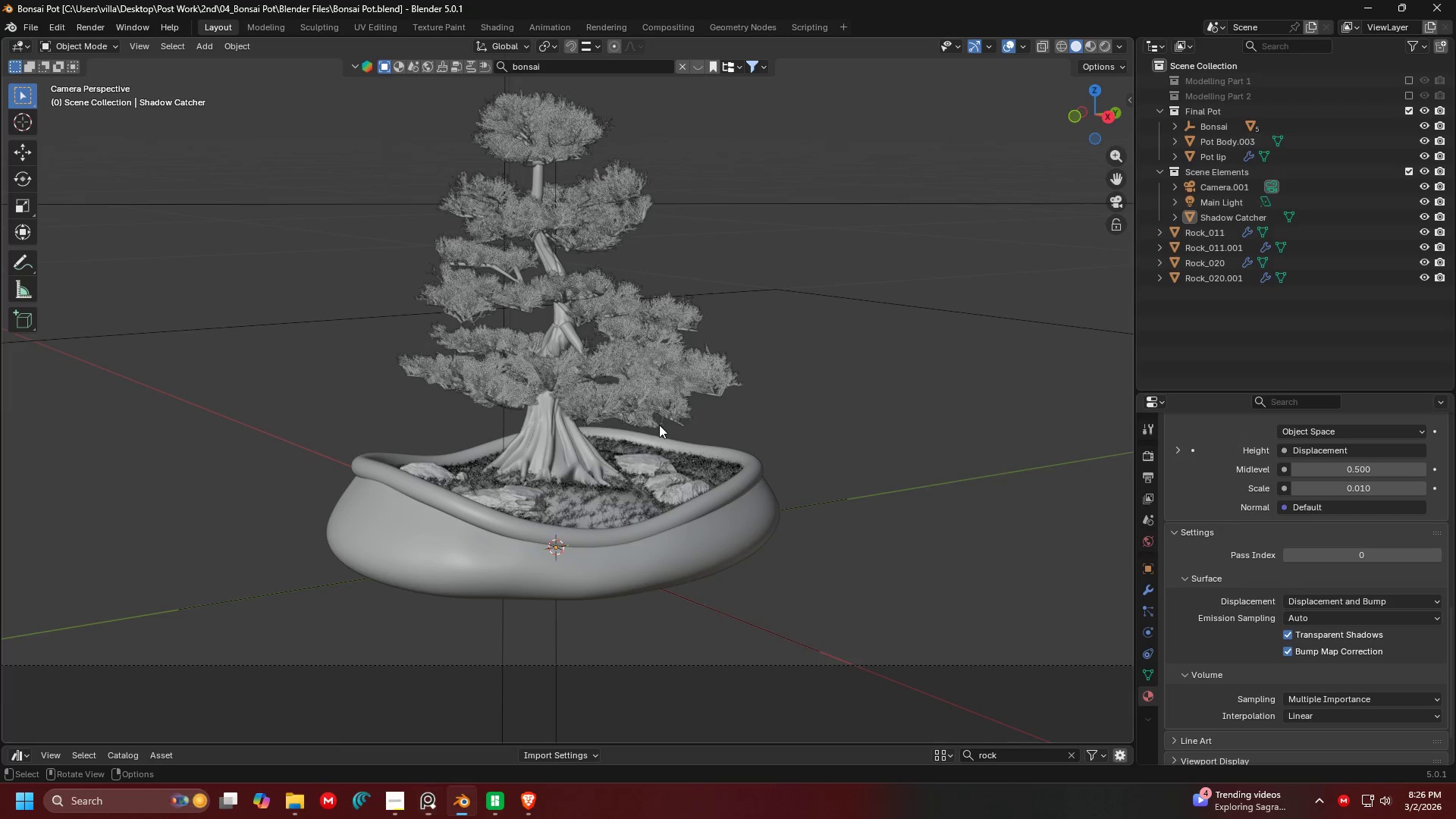 
key(Shift+ShiftLeft)
 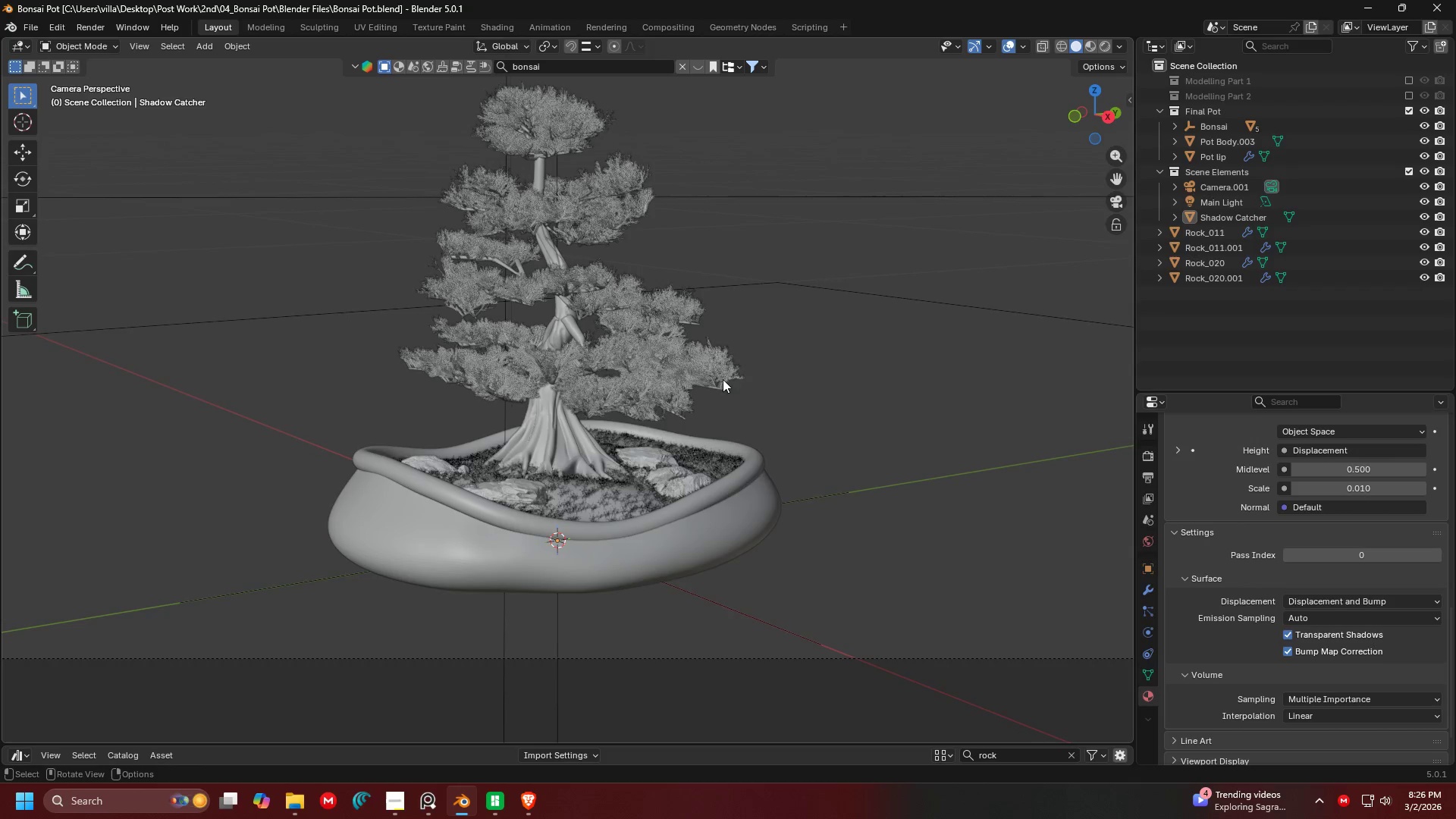 
key(Shift+ShiftLeft)
 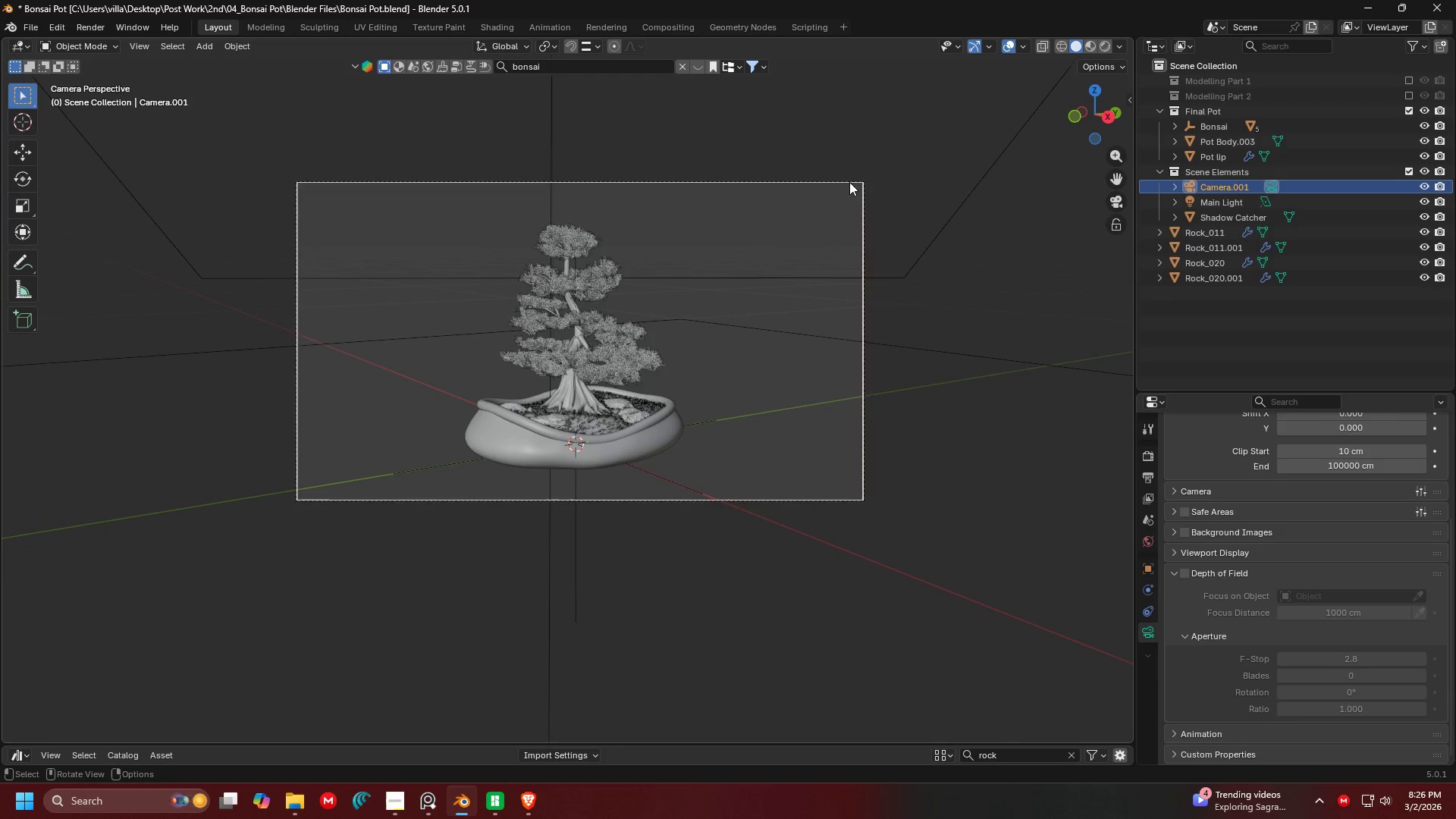 
scroll: coordinate [803, 300], scroll_direction: down, amount: 4.0
 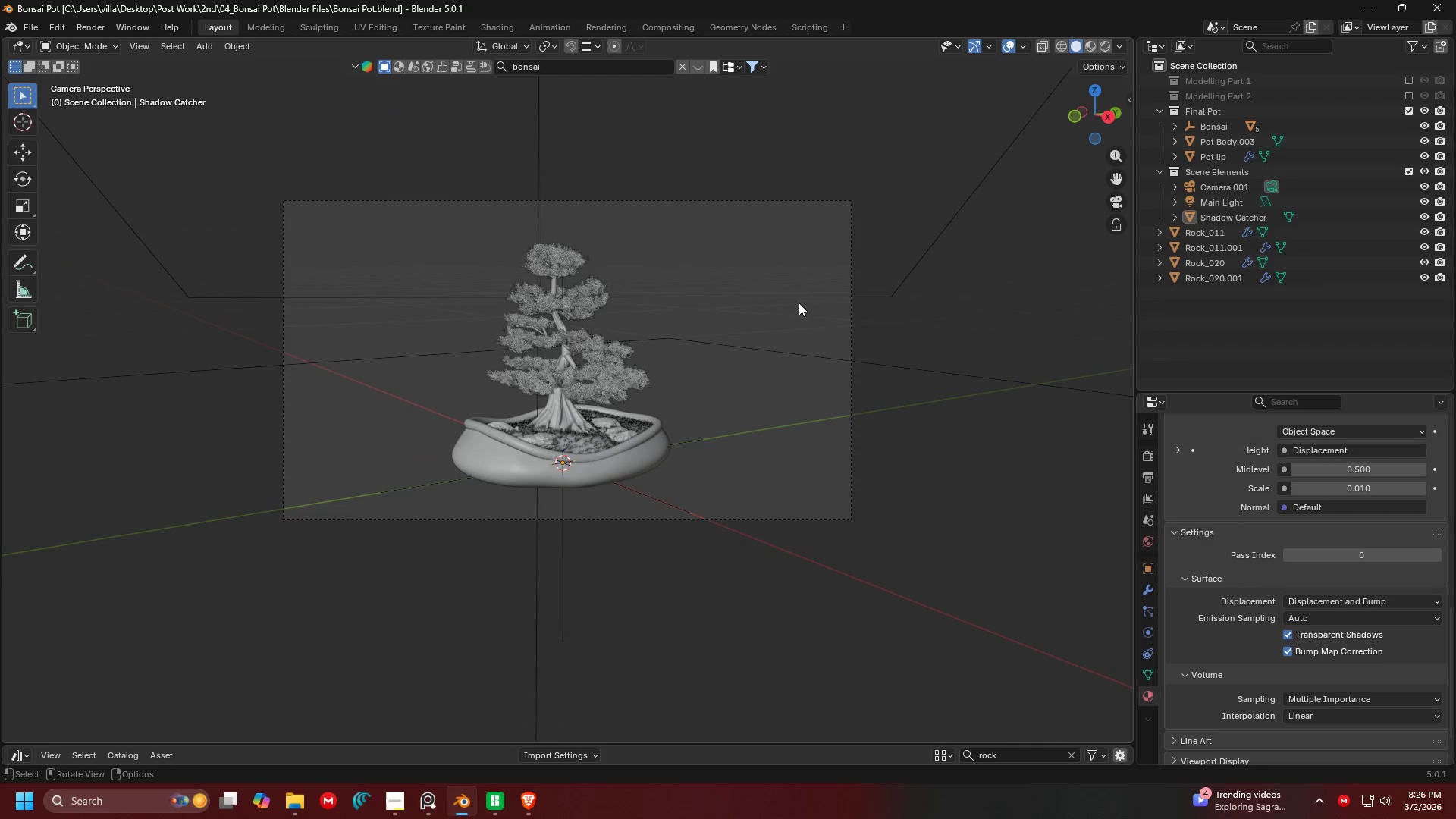 
hold_key(key=ShiftLeft, duration=0.31)
 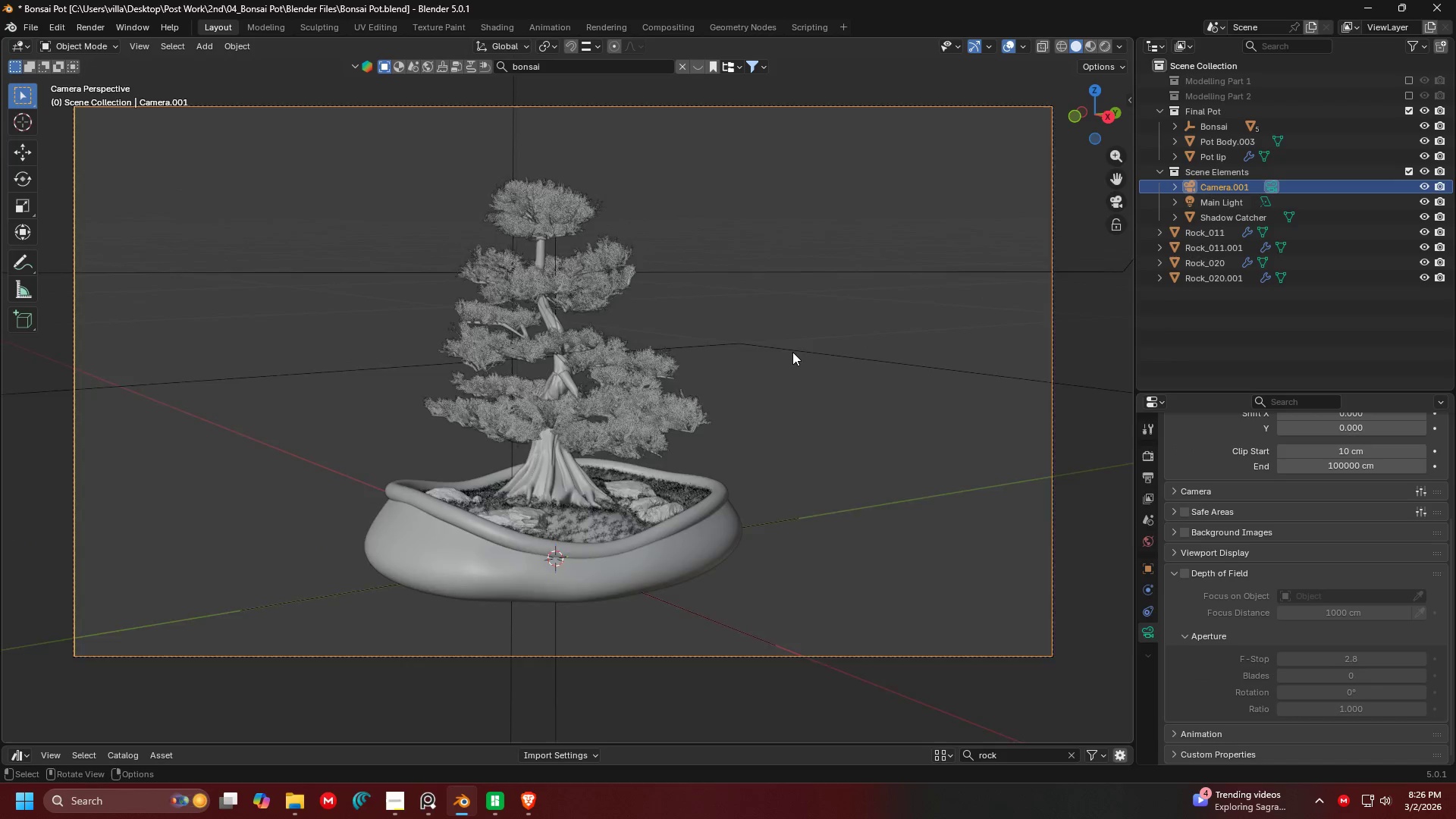 
scroll: coordinate [833, 254], scroll_direction: up, amount: 3.0
 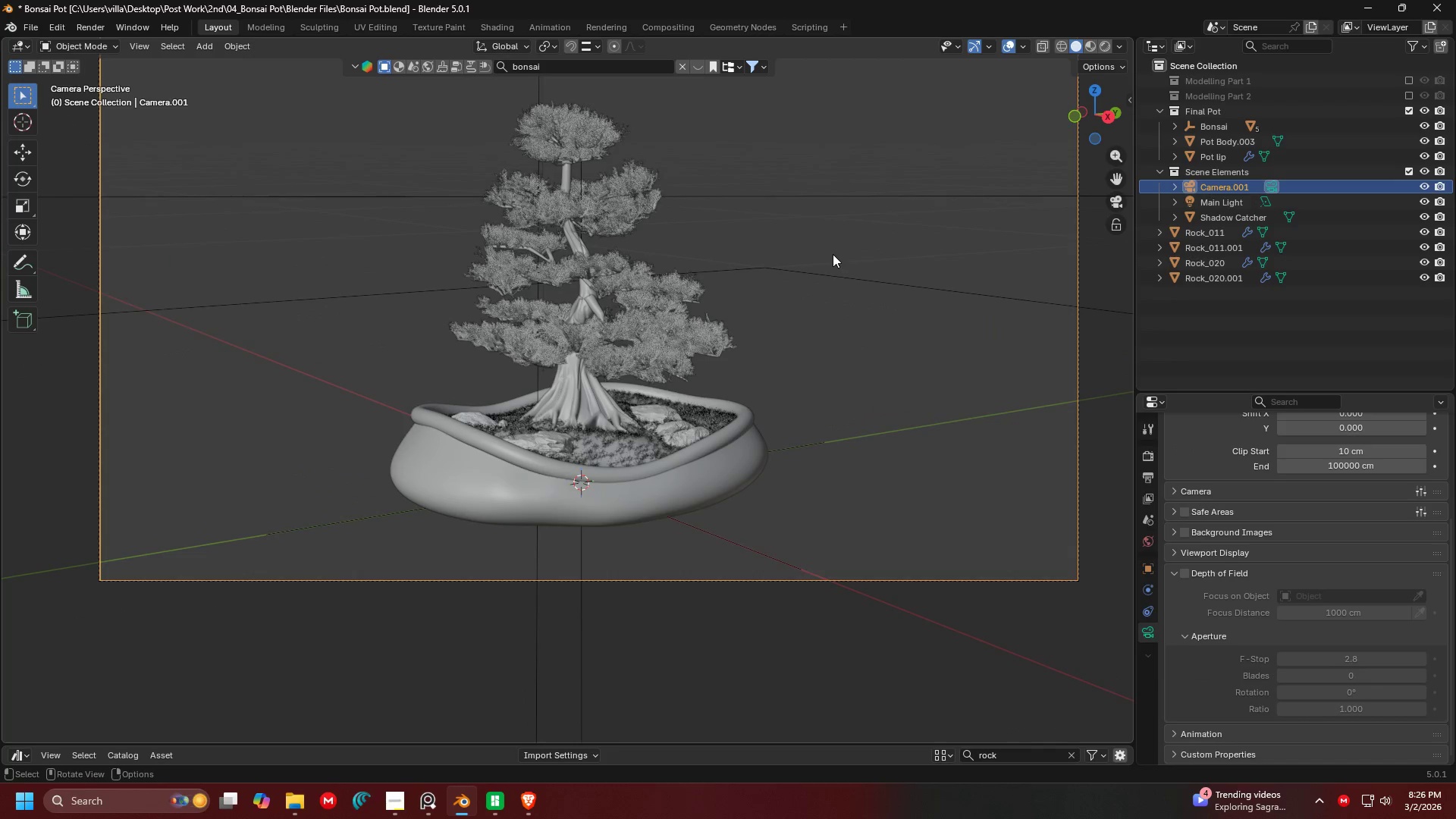 
key(N)
 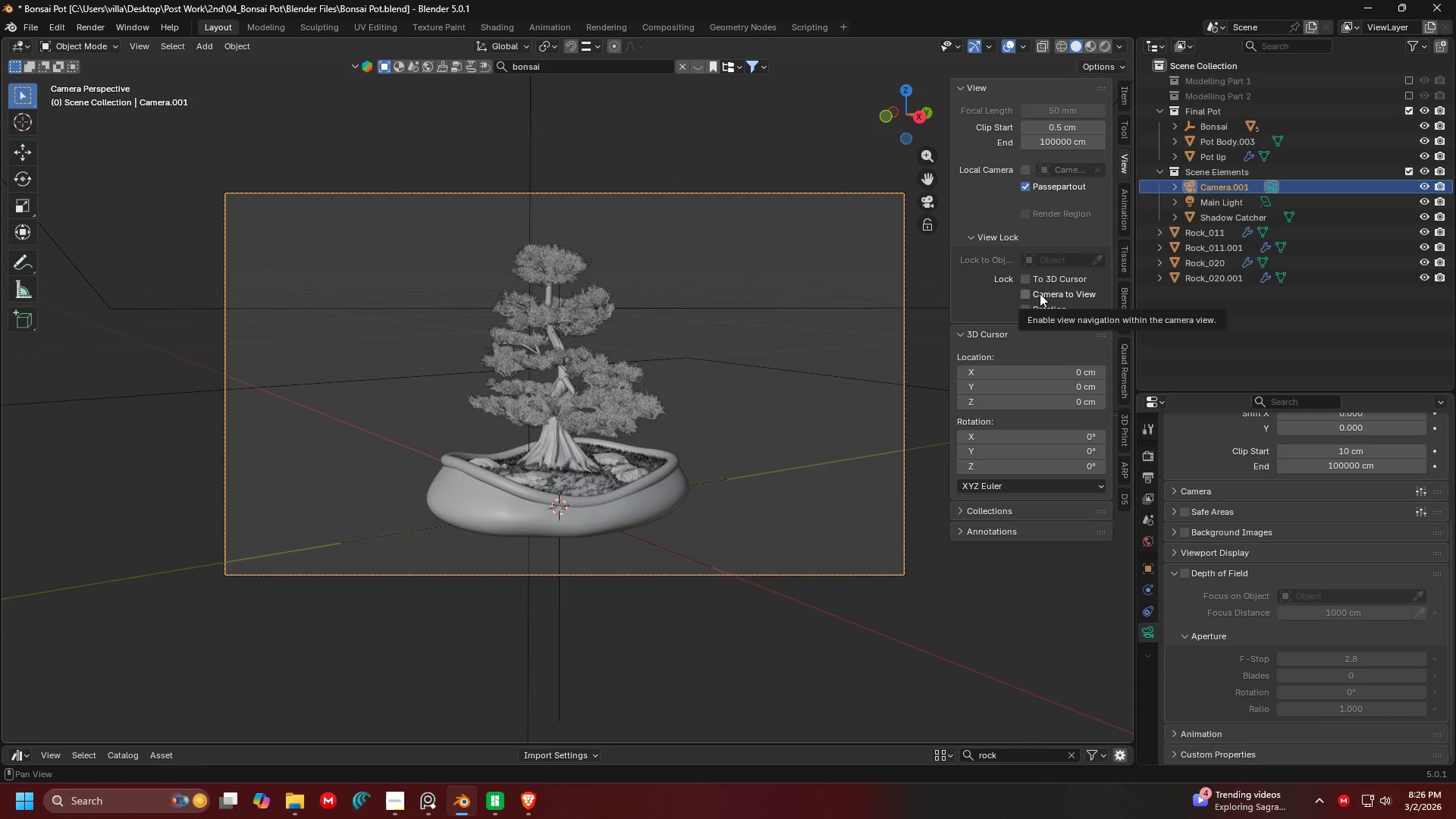 
scroll: coordinate [792, 352], scroll_direction: down, amount: 2.0
 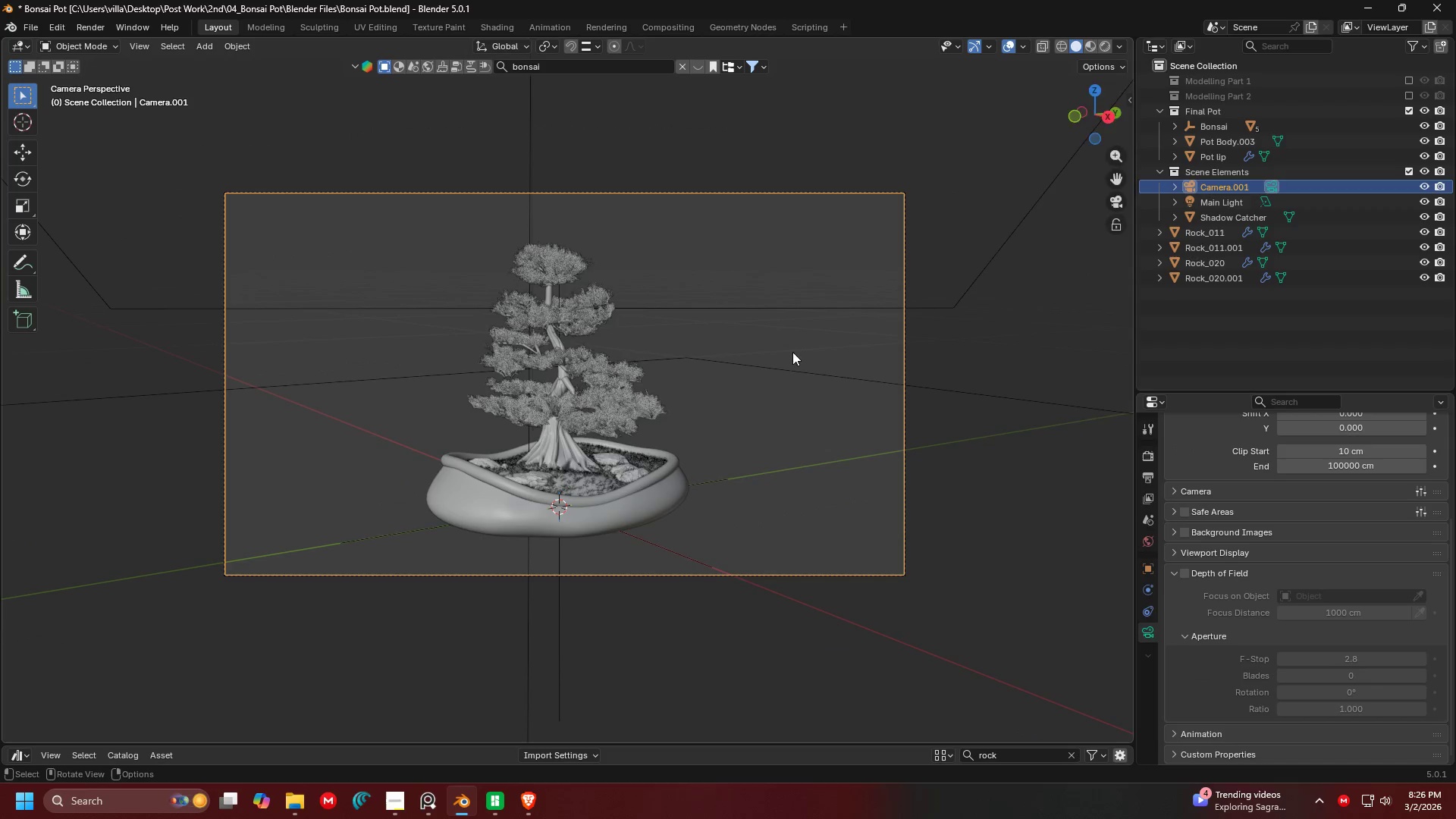 
left_click([796, 278])
 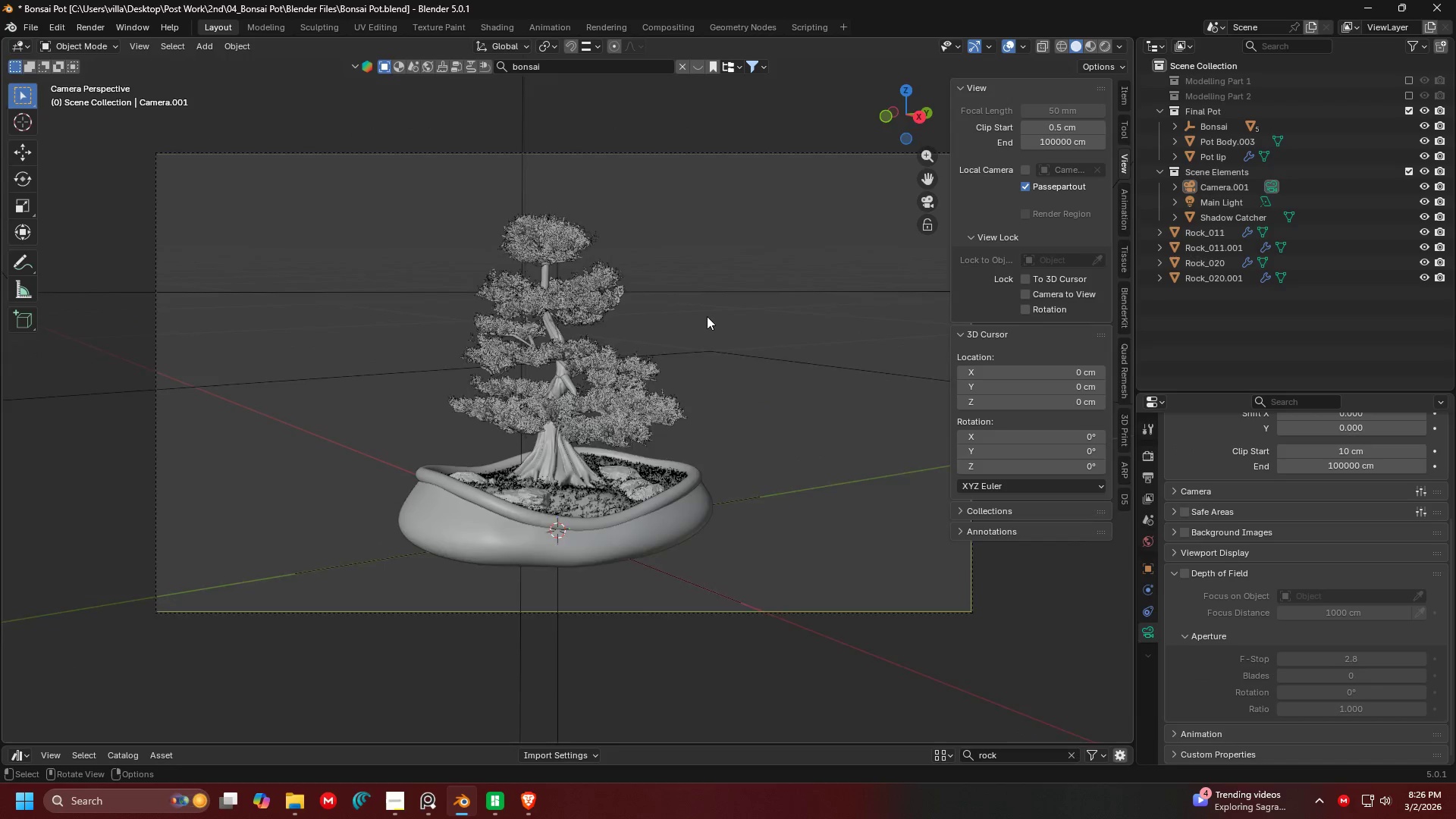 
key(Shift+ShiftLeft)
 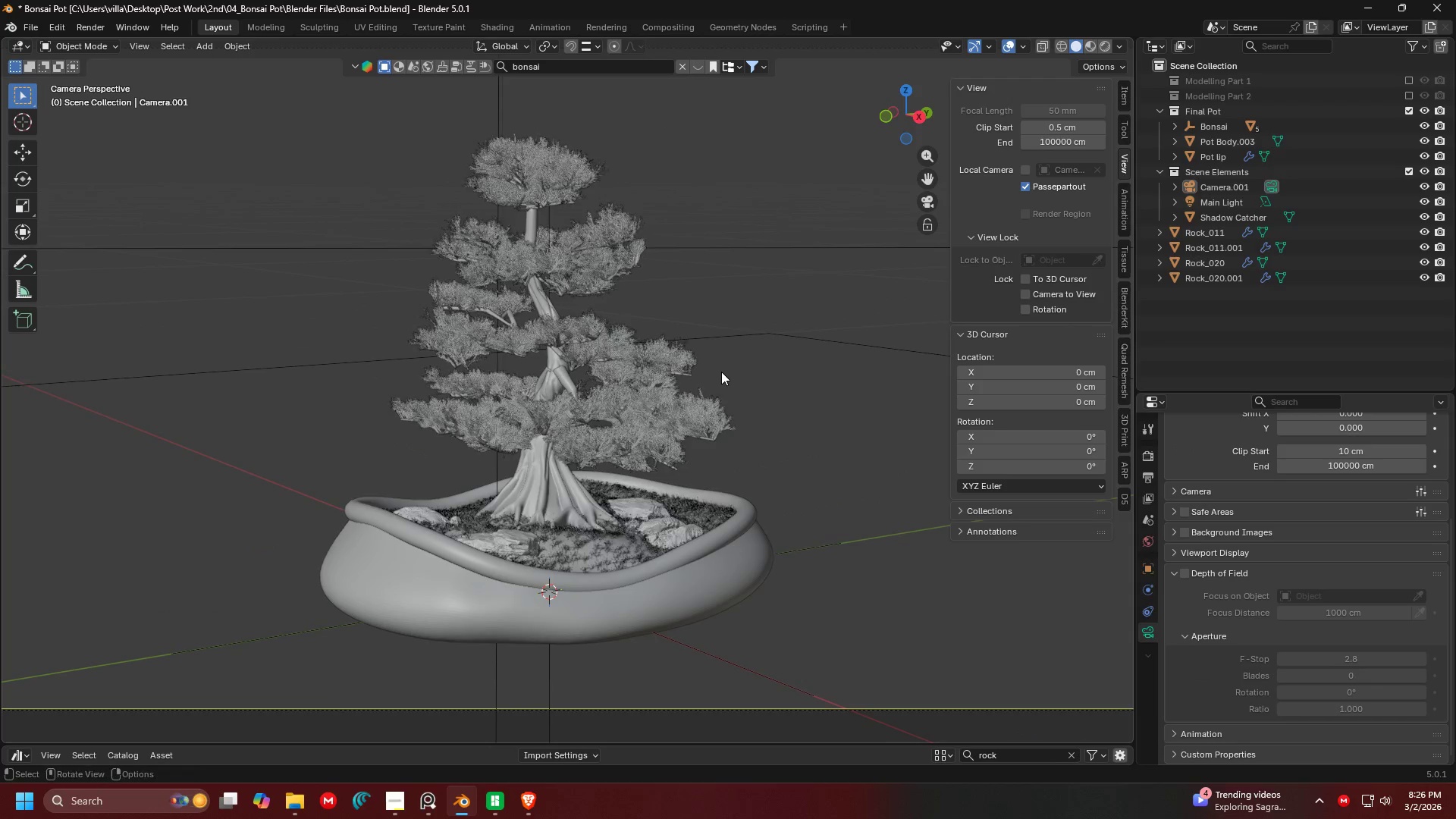 
scroll: coordinate [705, 318], scroll_direction: up, amount: 3.0
 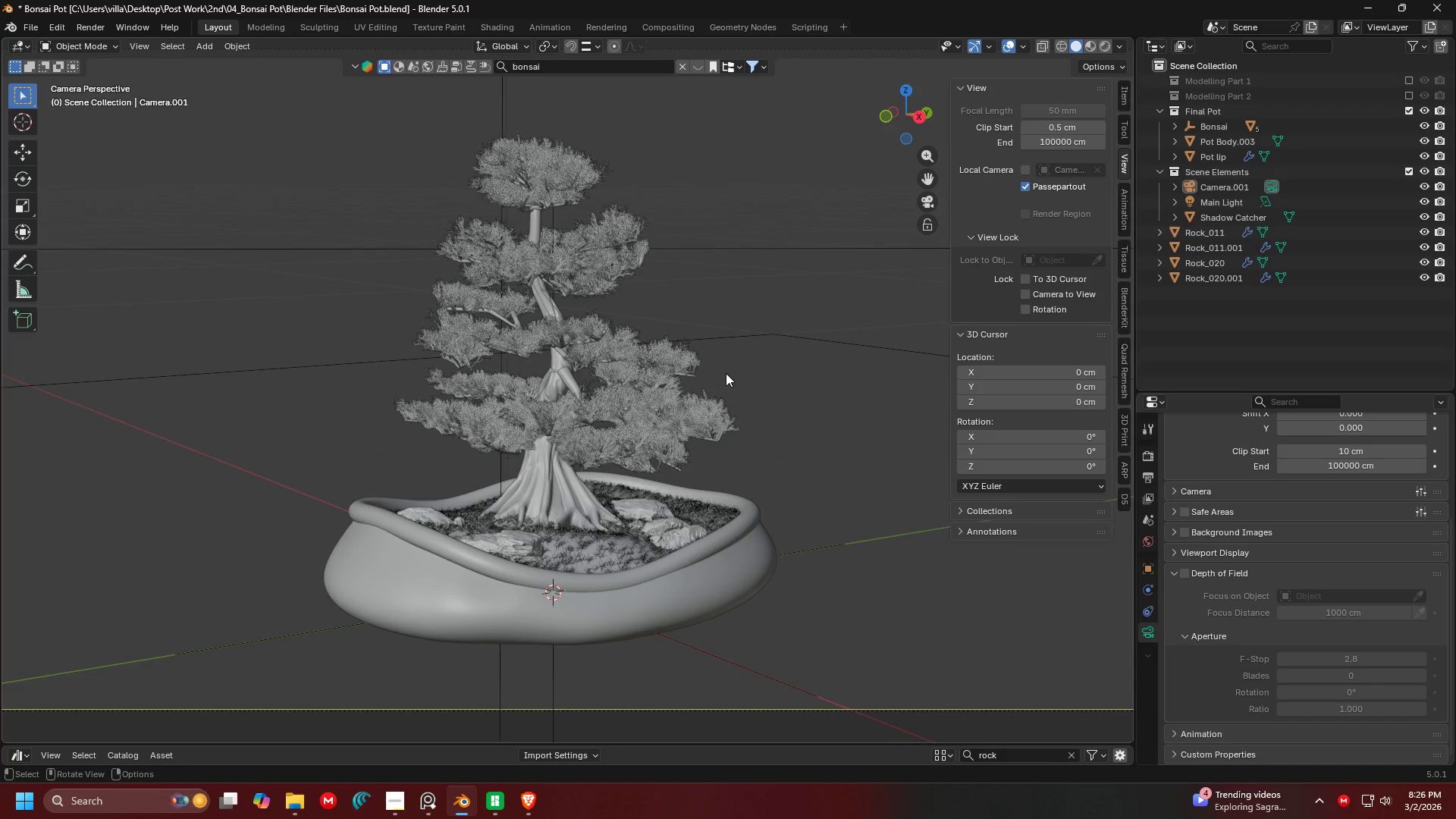 
scroll: coordinate [721, 372], scroll_direction: down, amount: 1.0
 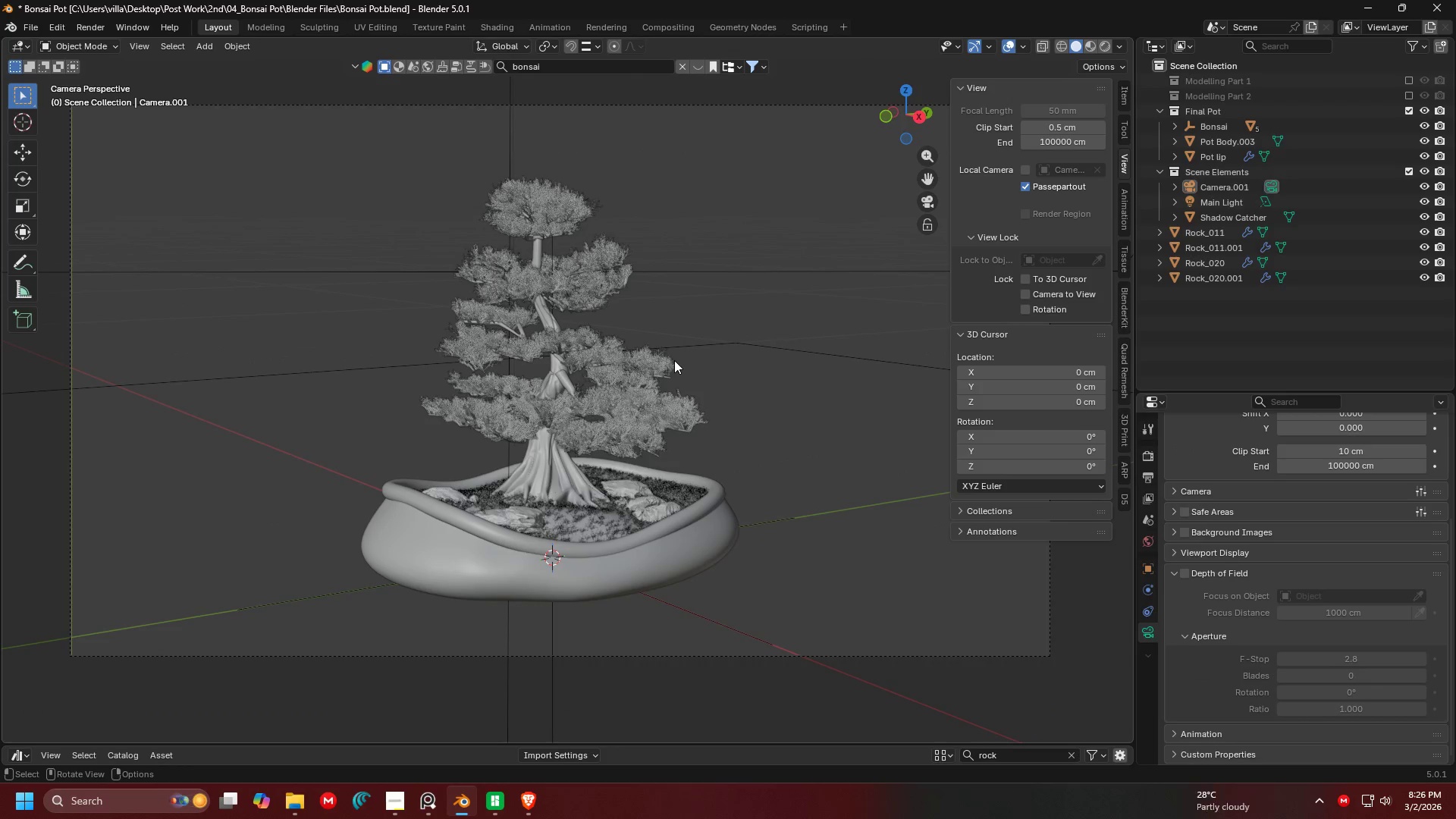 
key(Z)
 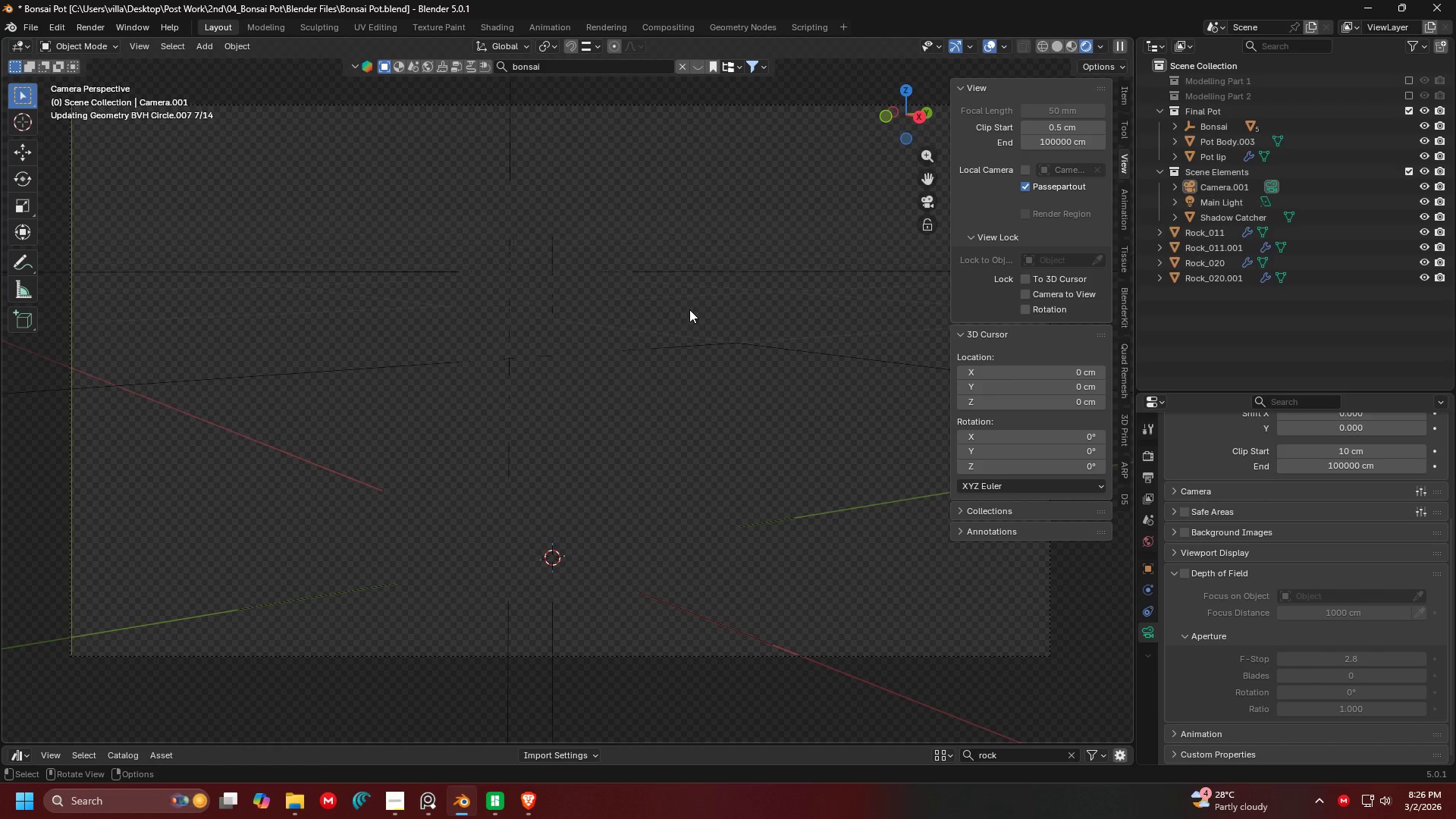 
wait(13.97)
 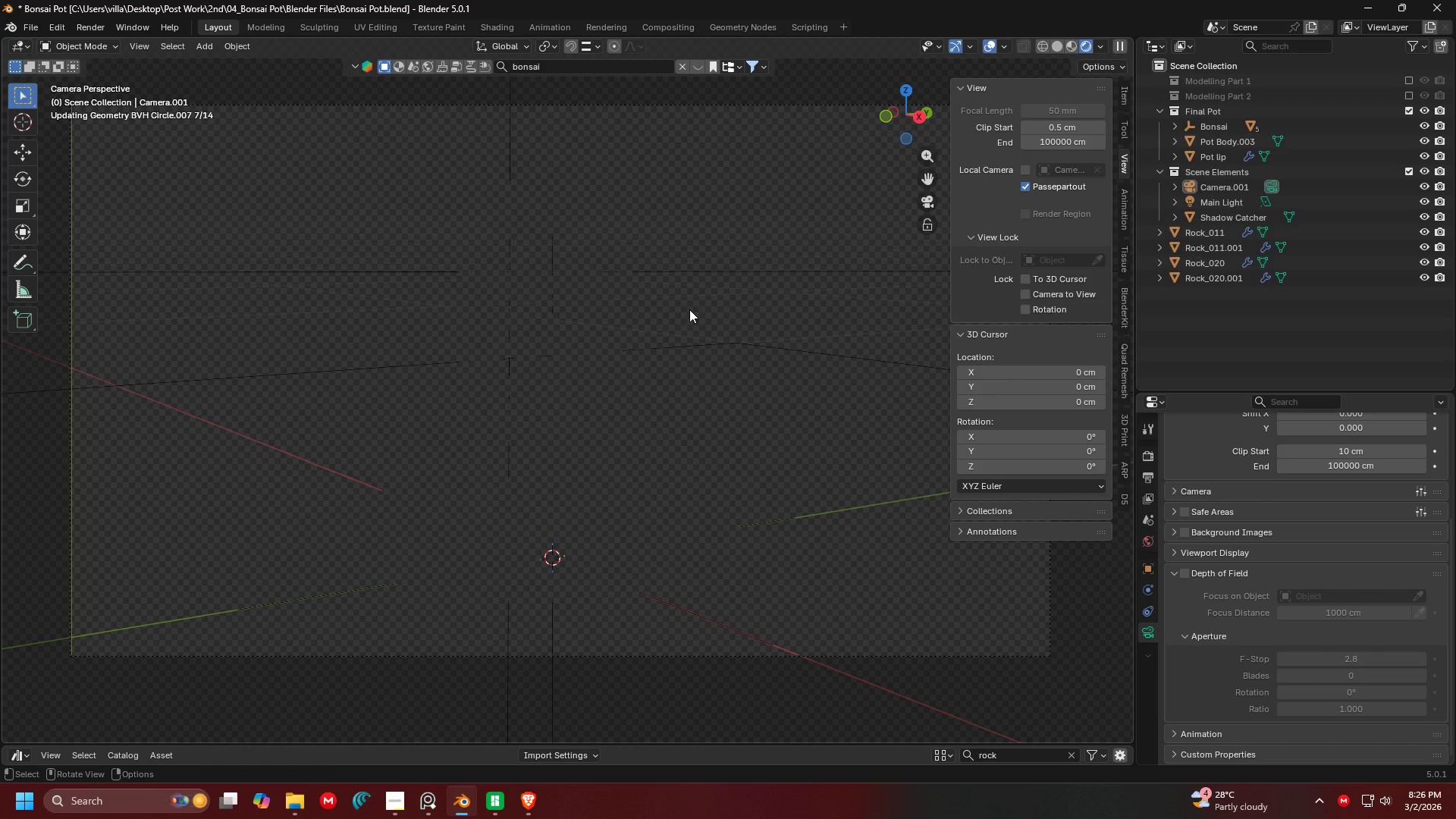 
scroll: coordinate [673, 380], scroll_direction: up, amount: 3.0
 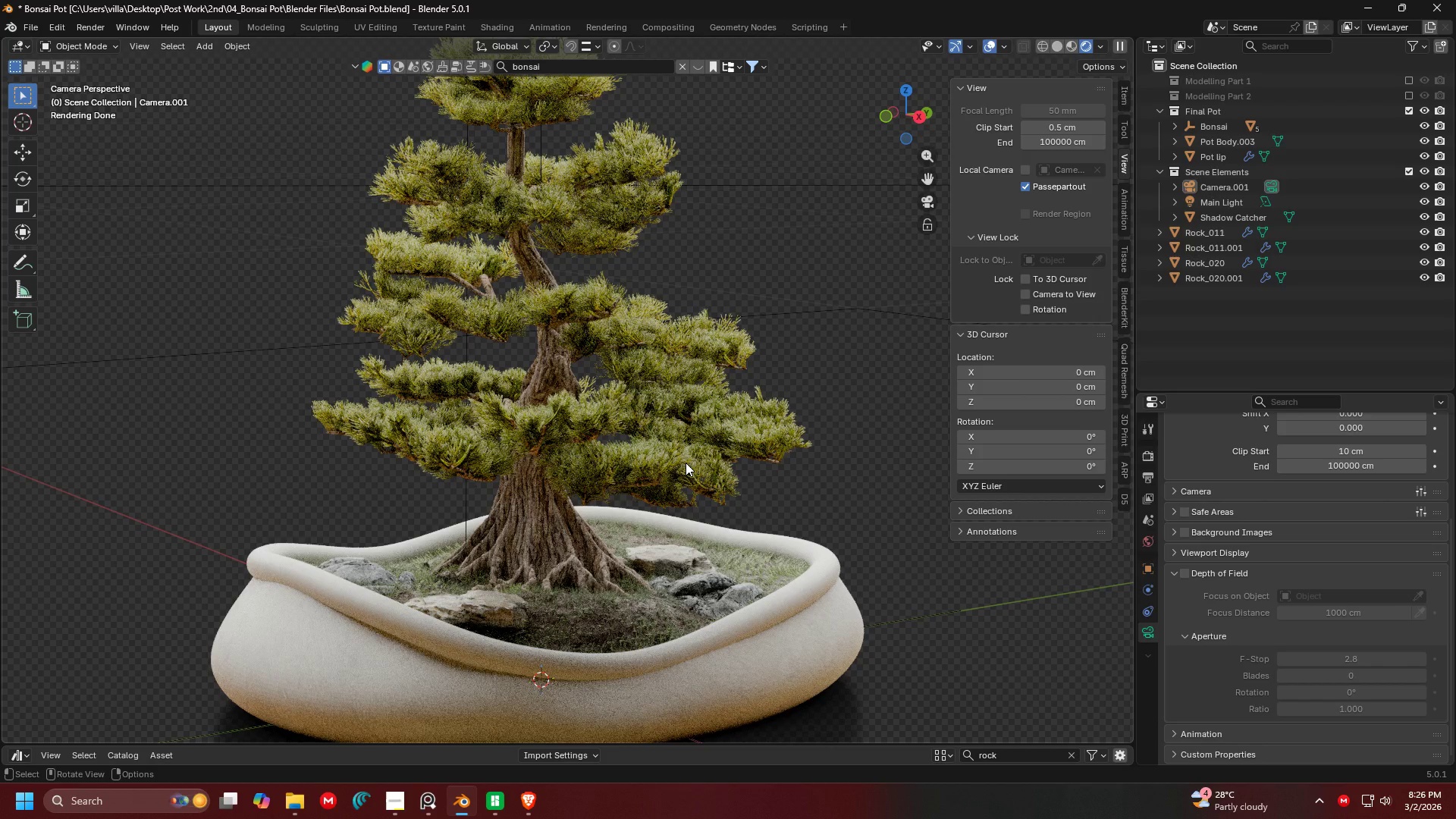 
wait(6.23)
 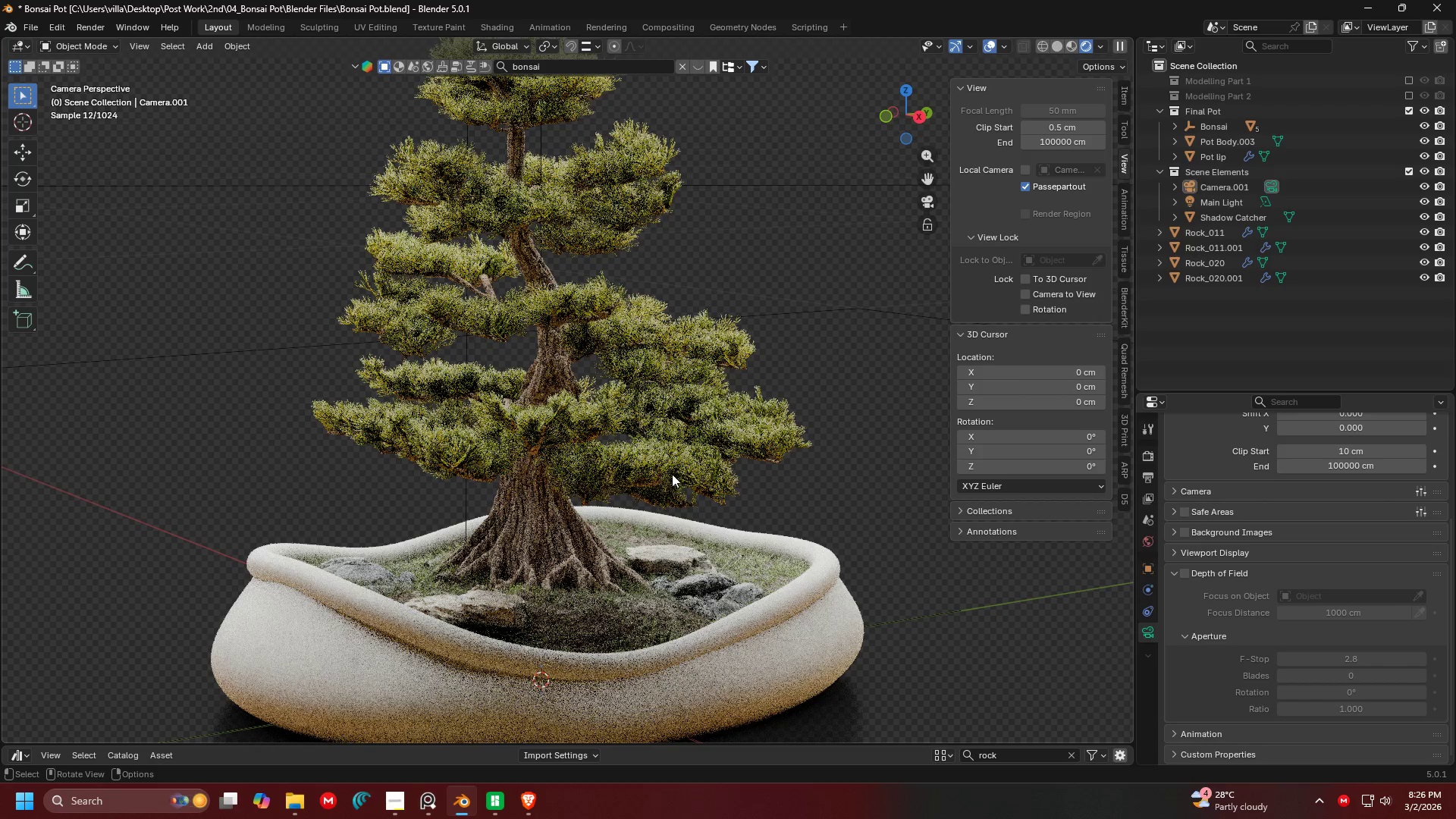 
scroll: coordinate [686, 463], scroll_direction: down, amount: 3.0
 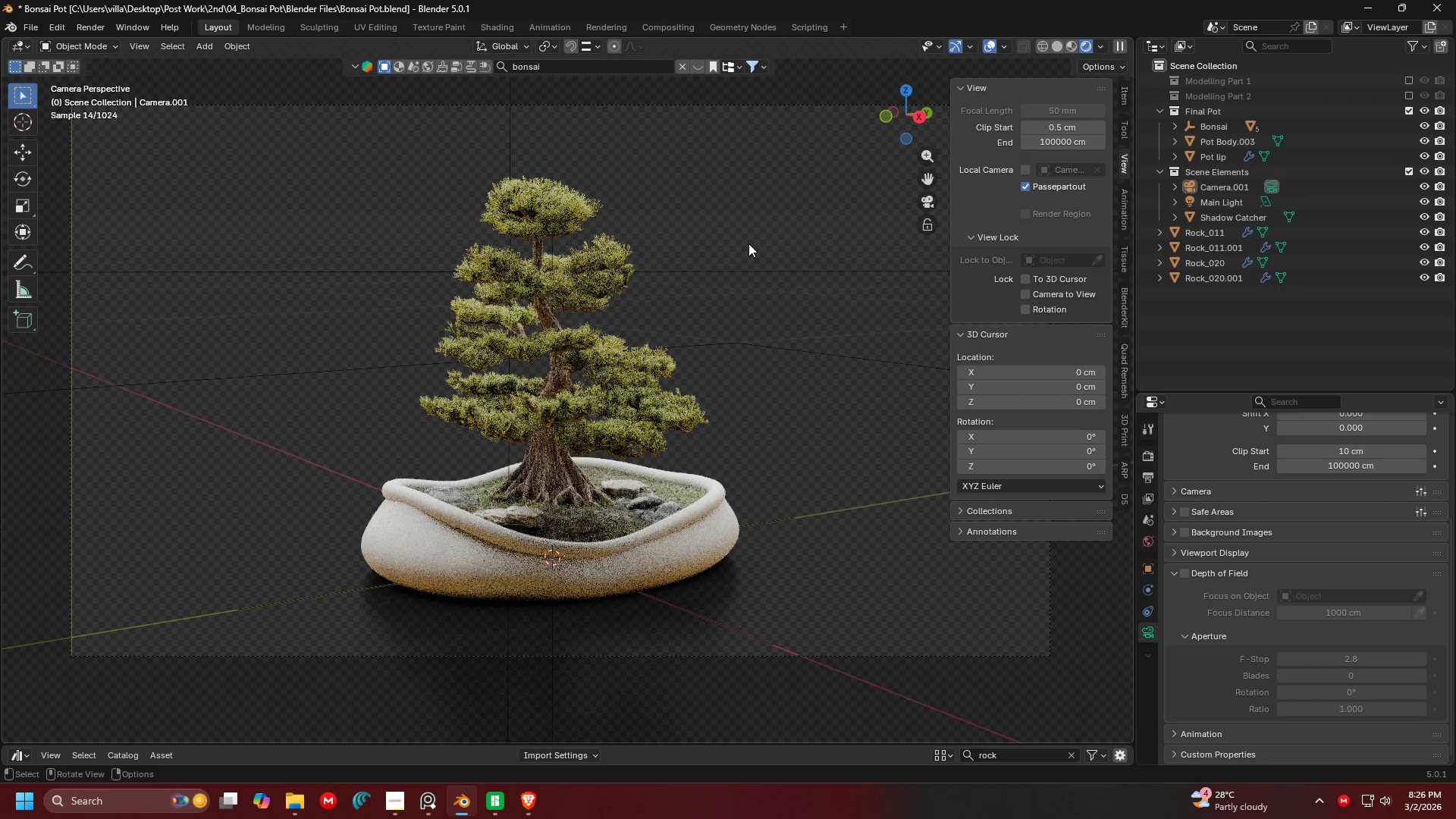 
left_click([741, 270])
 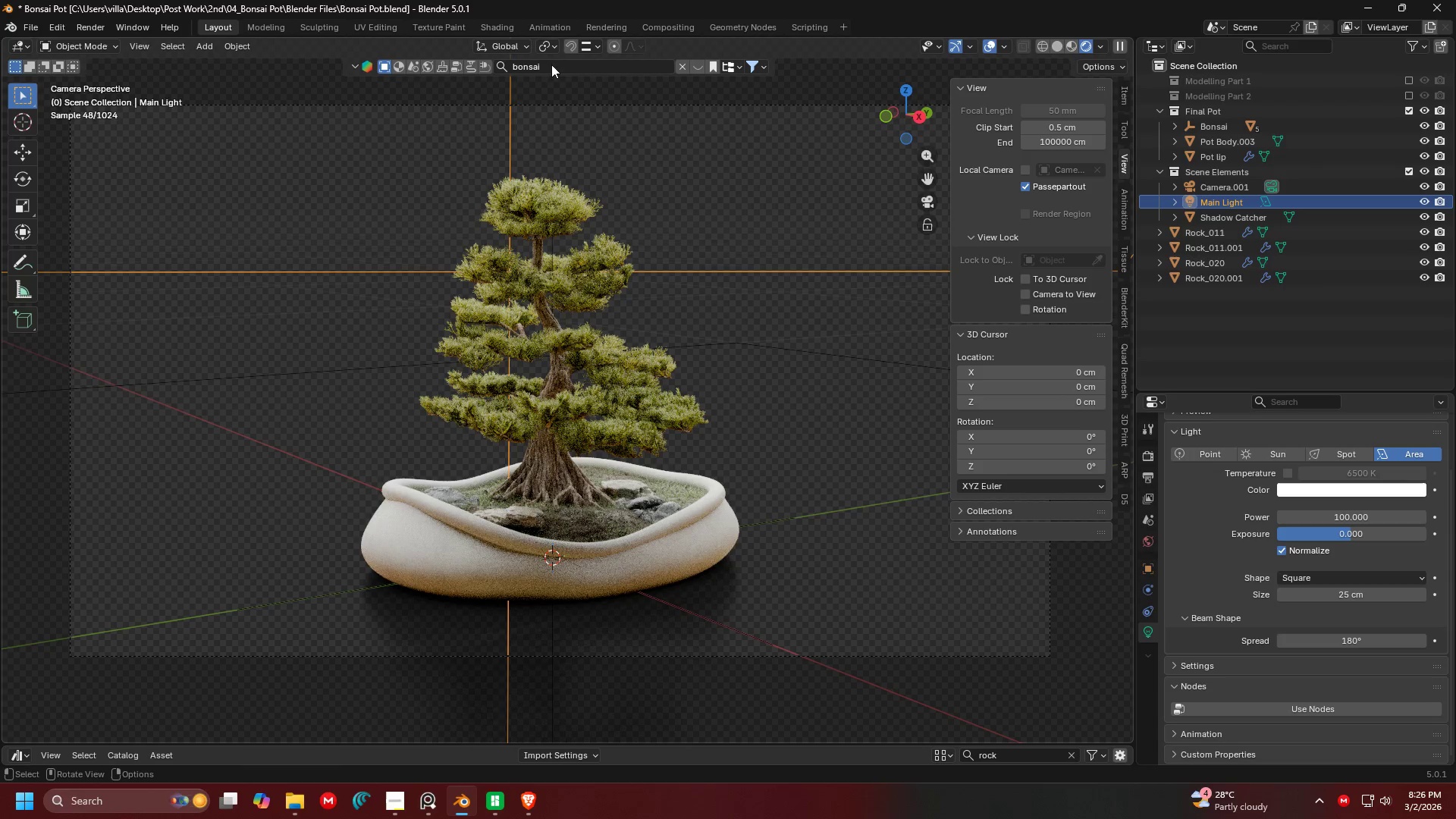 
left_click([549, 52])
 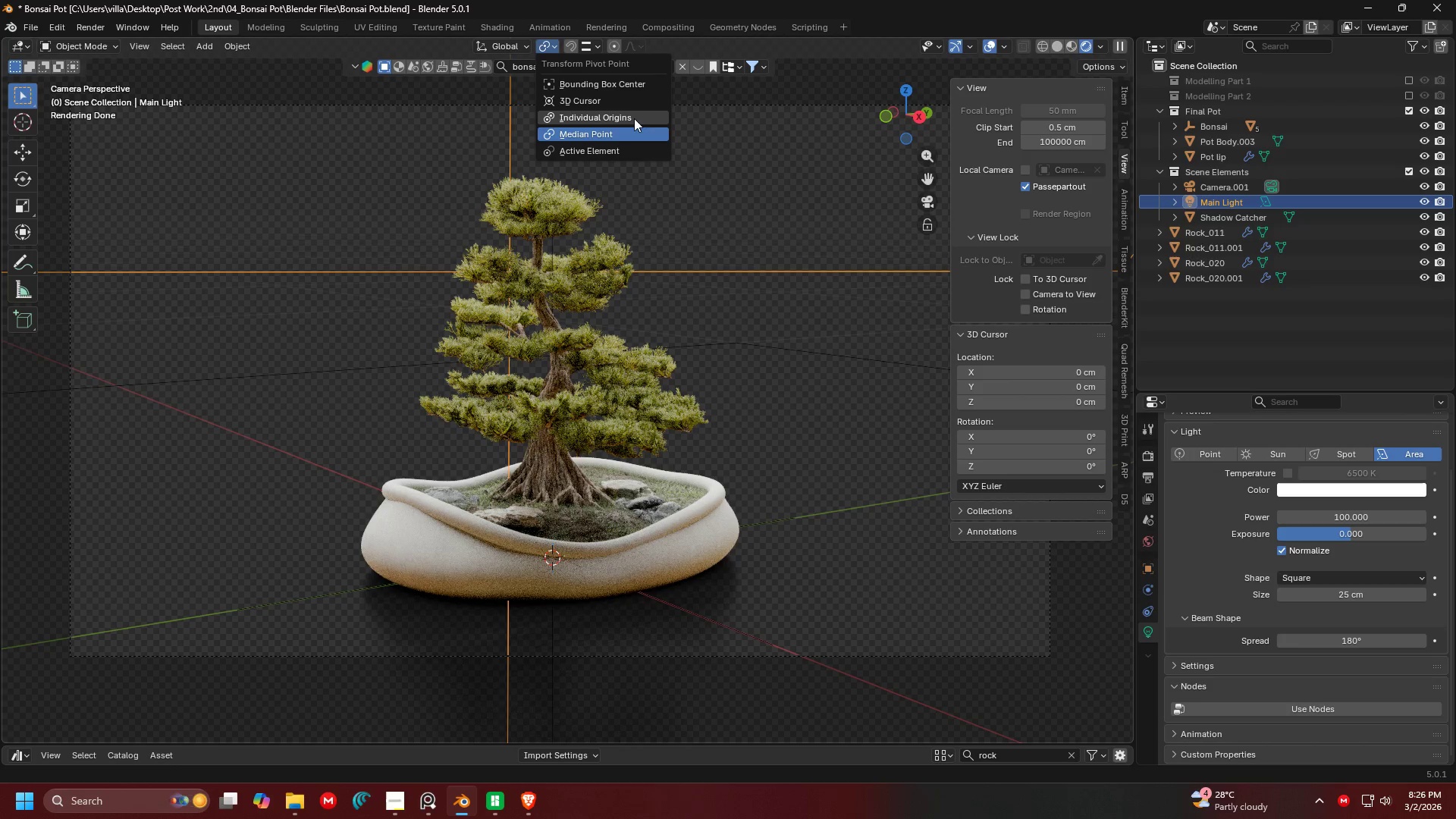 
left_click([602, 102])
 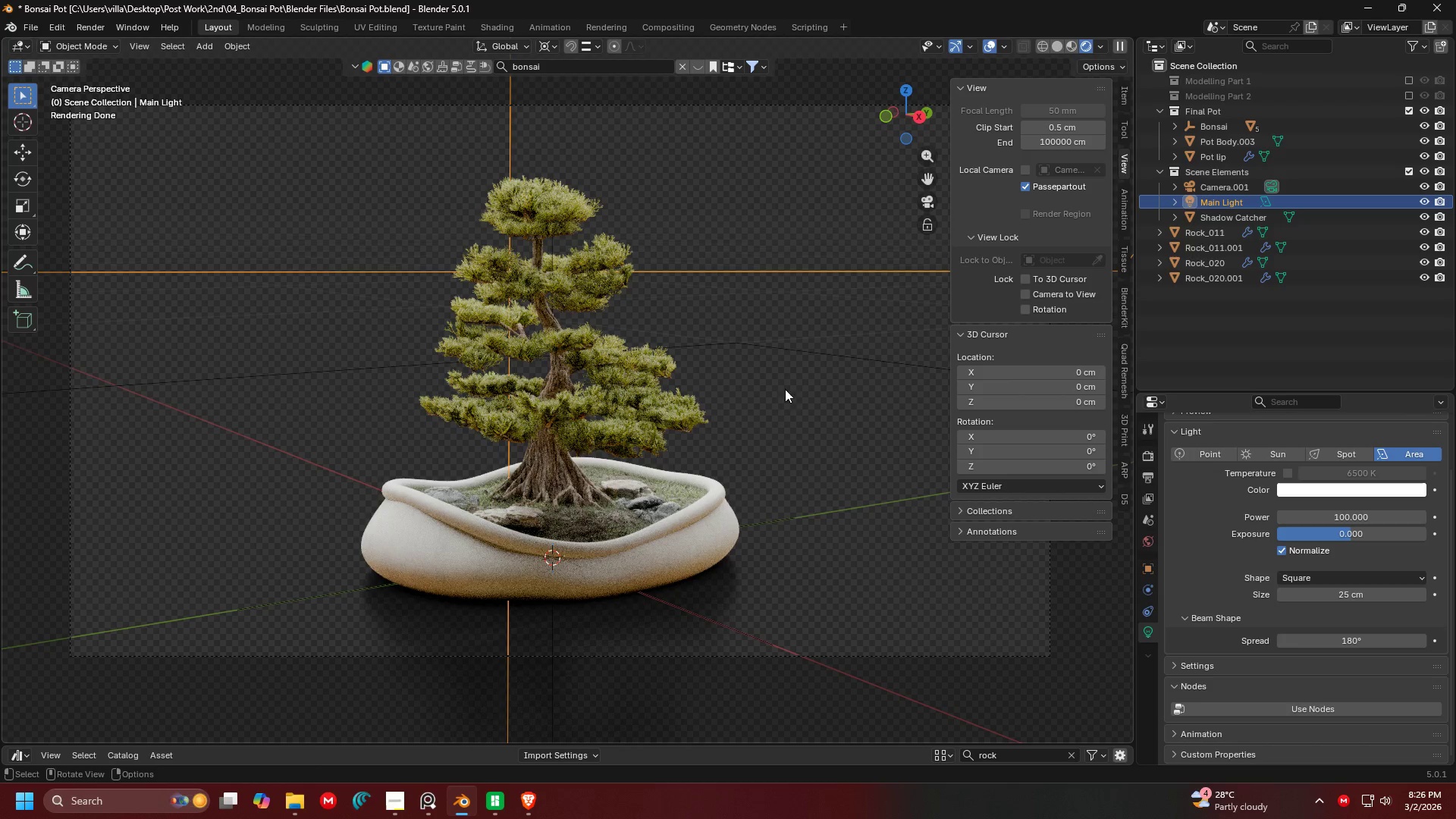 
type(rz)
 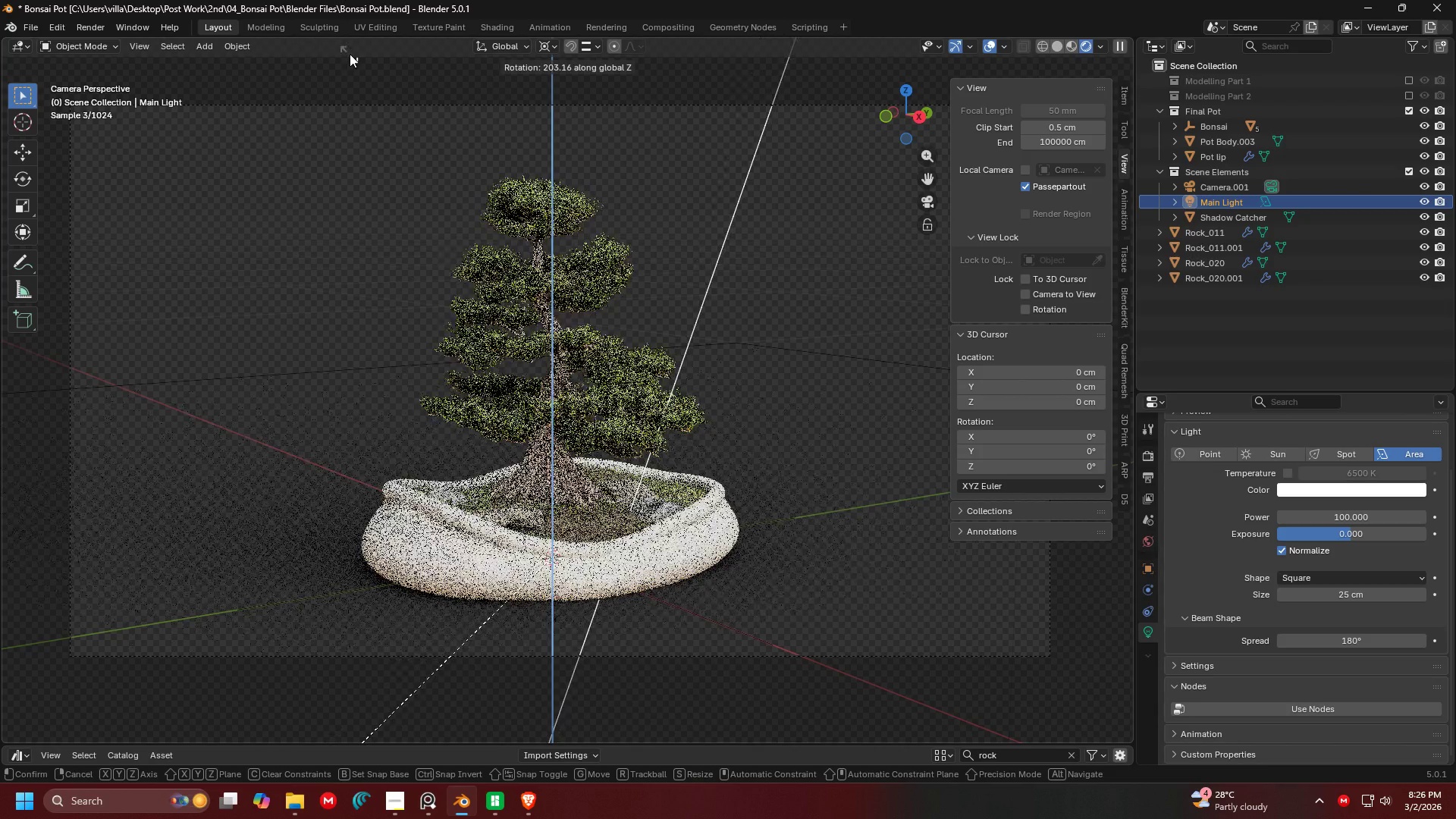 
wait(9.25)
 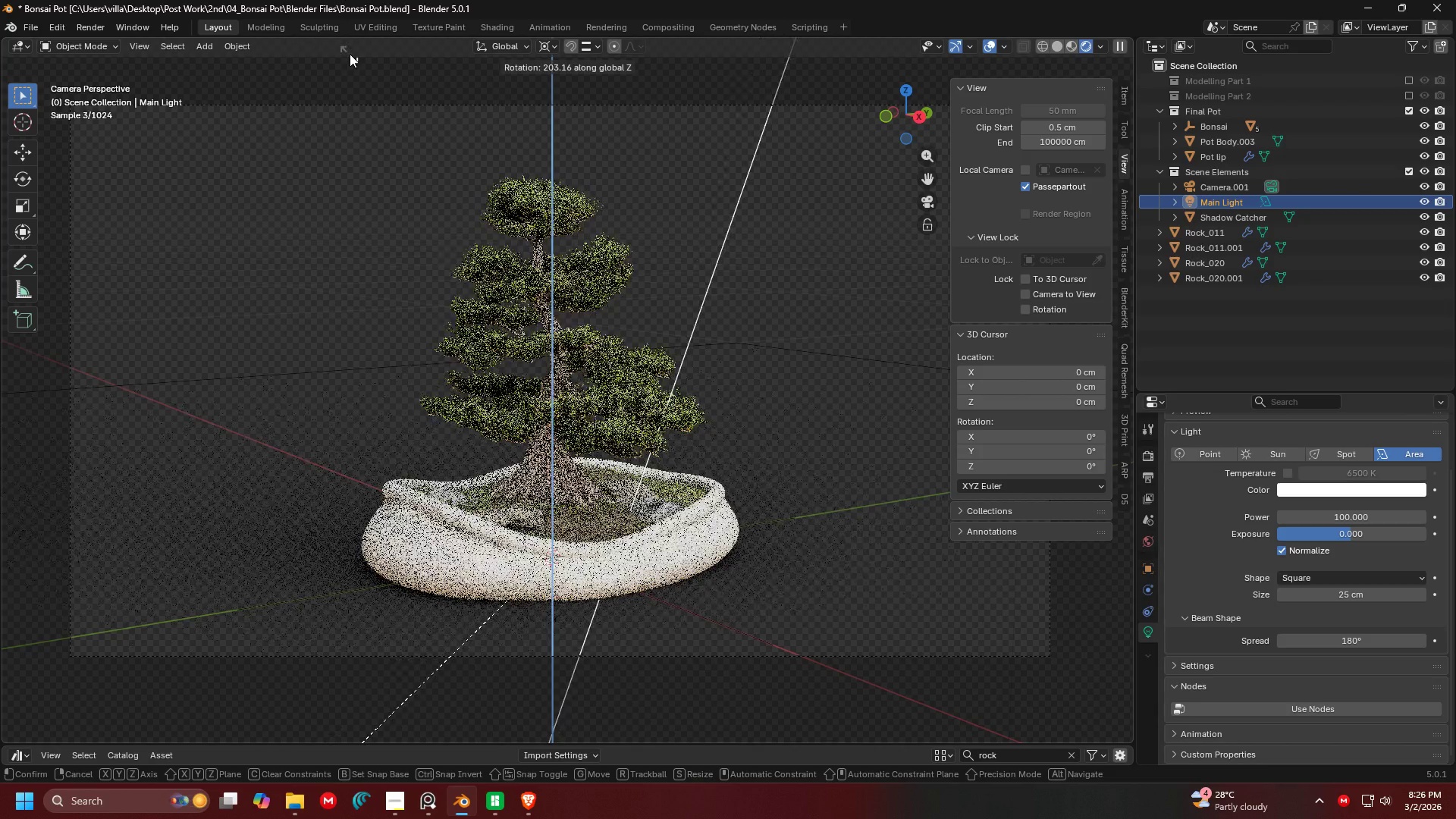 
left_click([877, 569])
 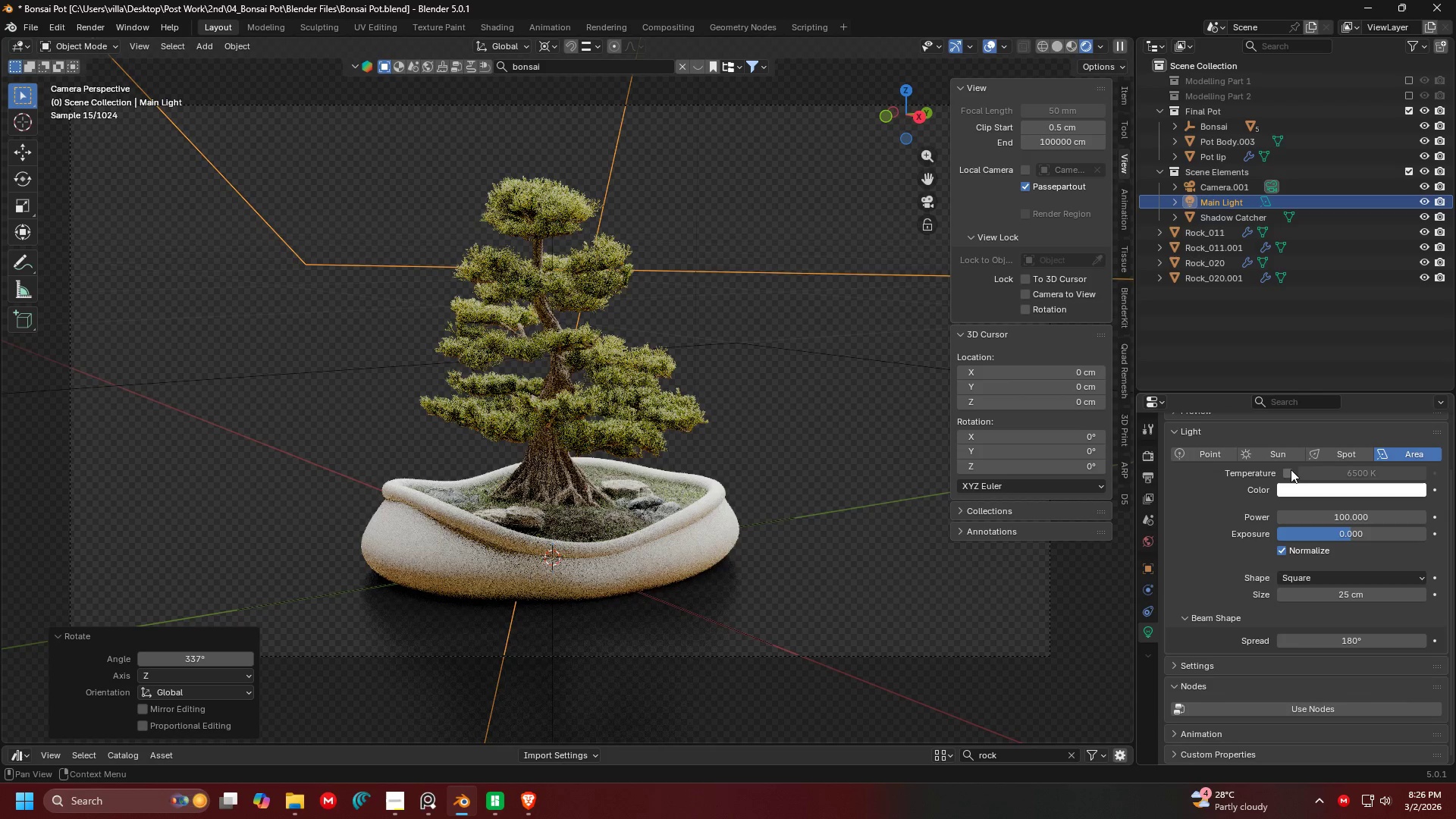 
key(Control+ControlLeft)
 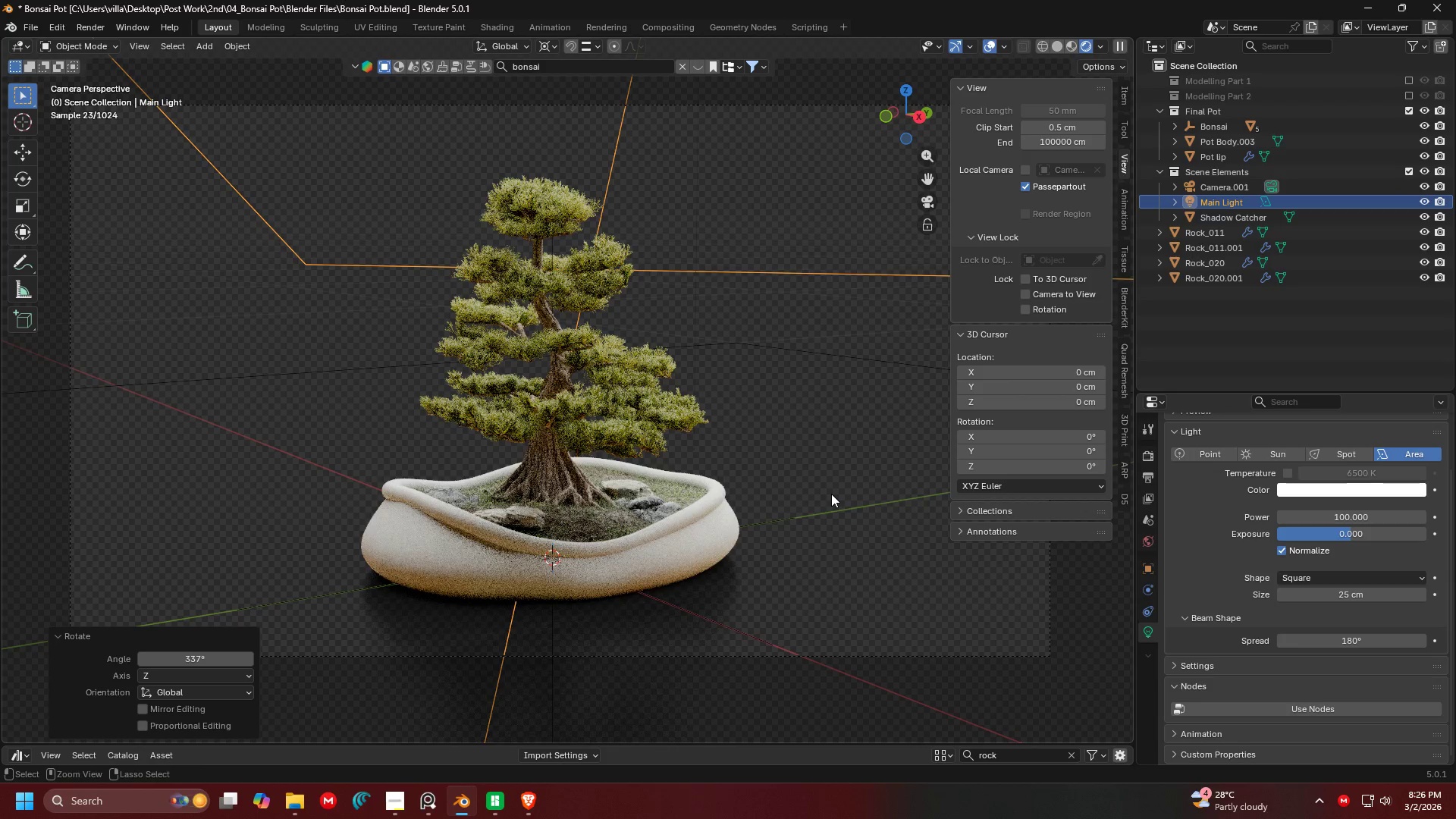 
key(Control+Z)
 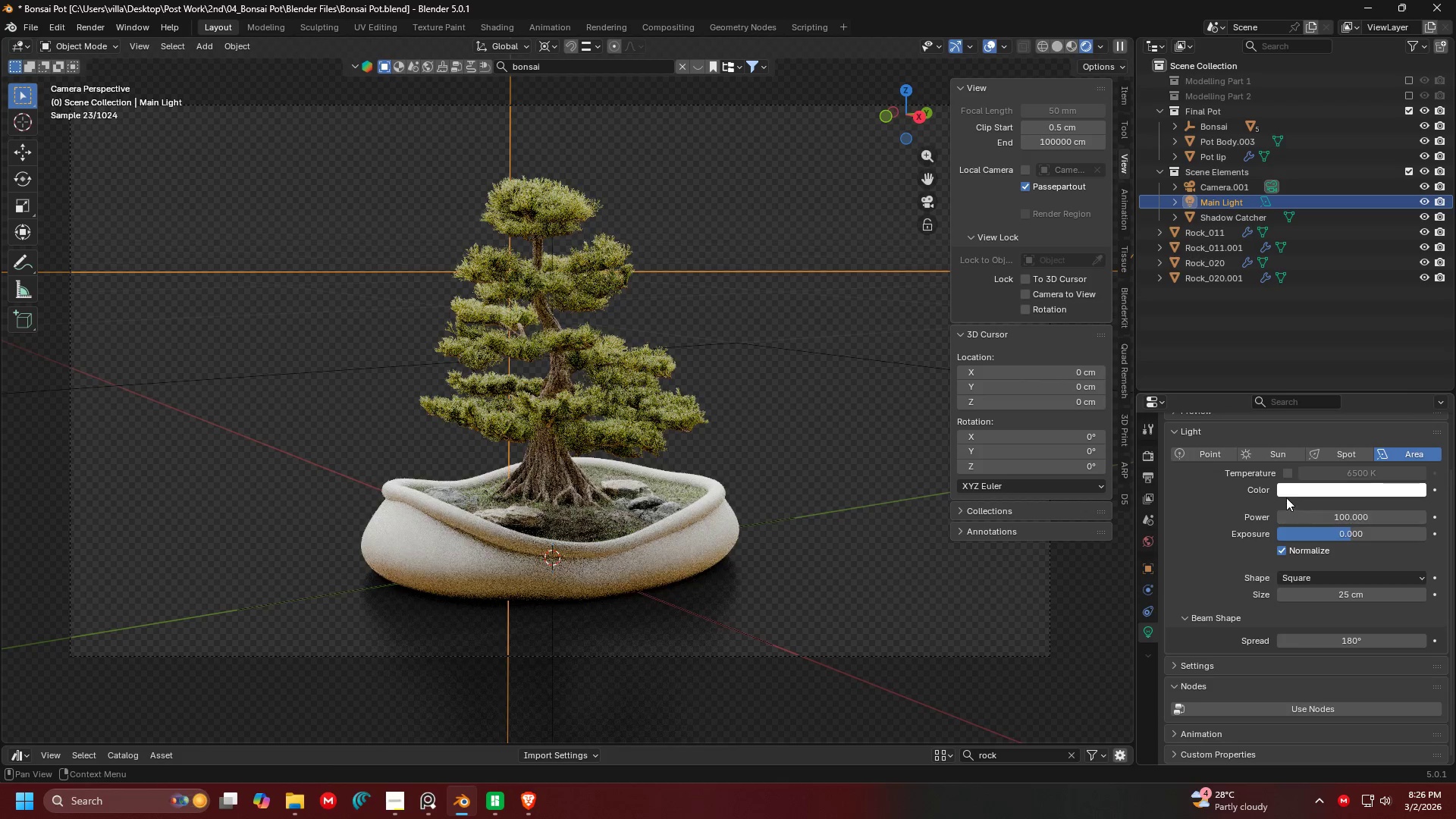 
left_click([1287, 472])
 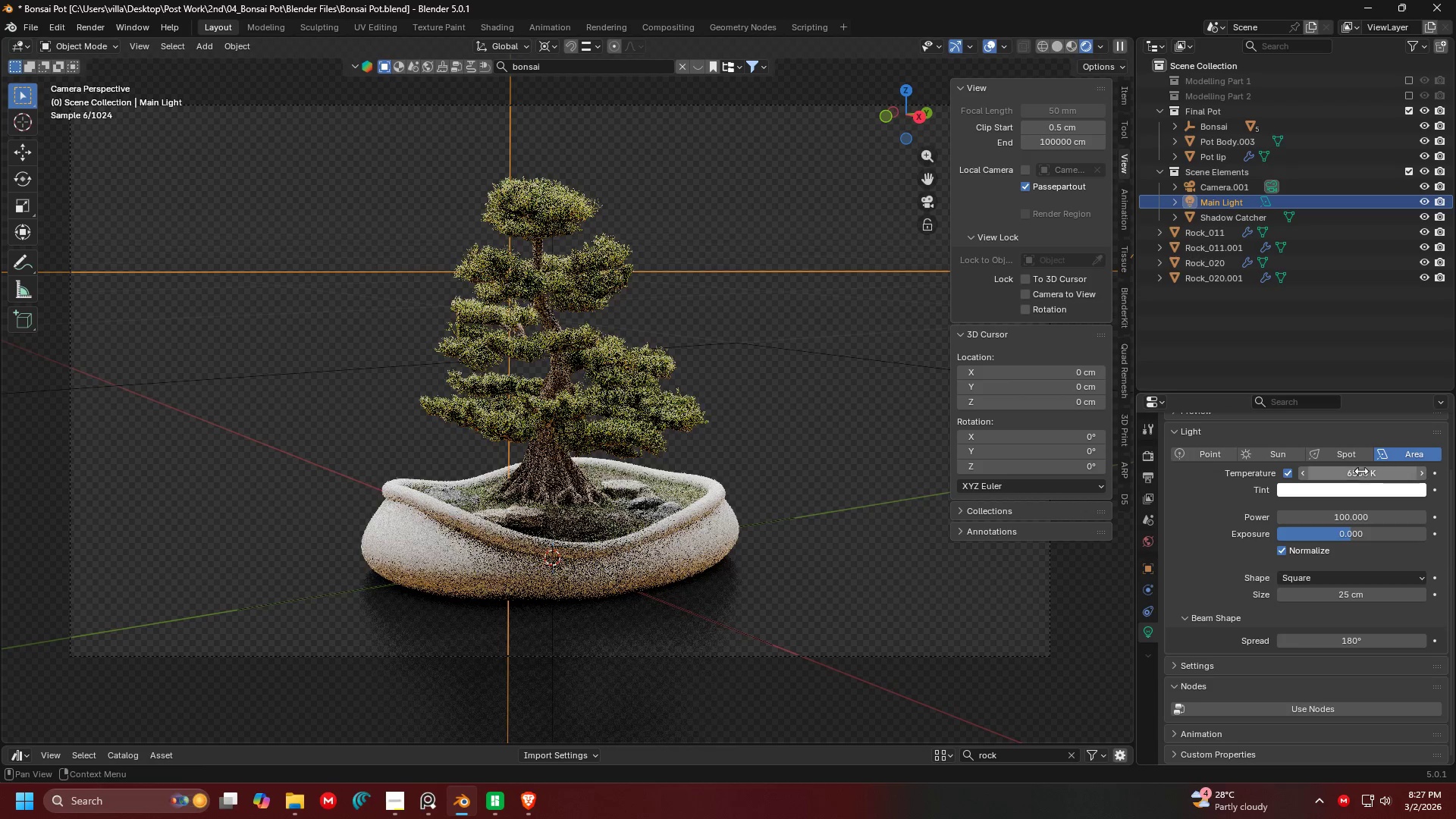 
left_click_drag(start_coordinate=[1365, 472], to_coordinate=[691, 518])
 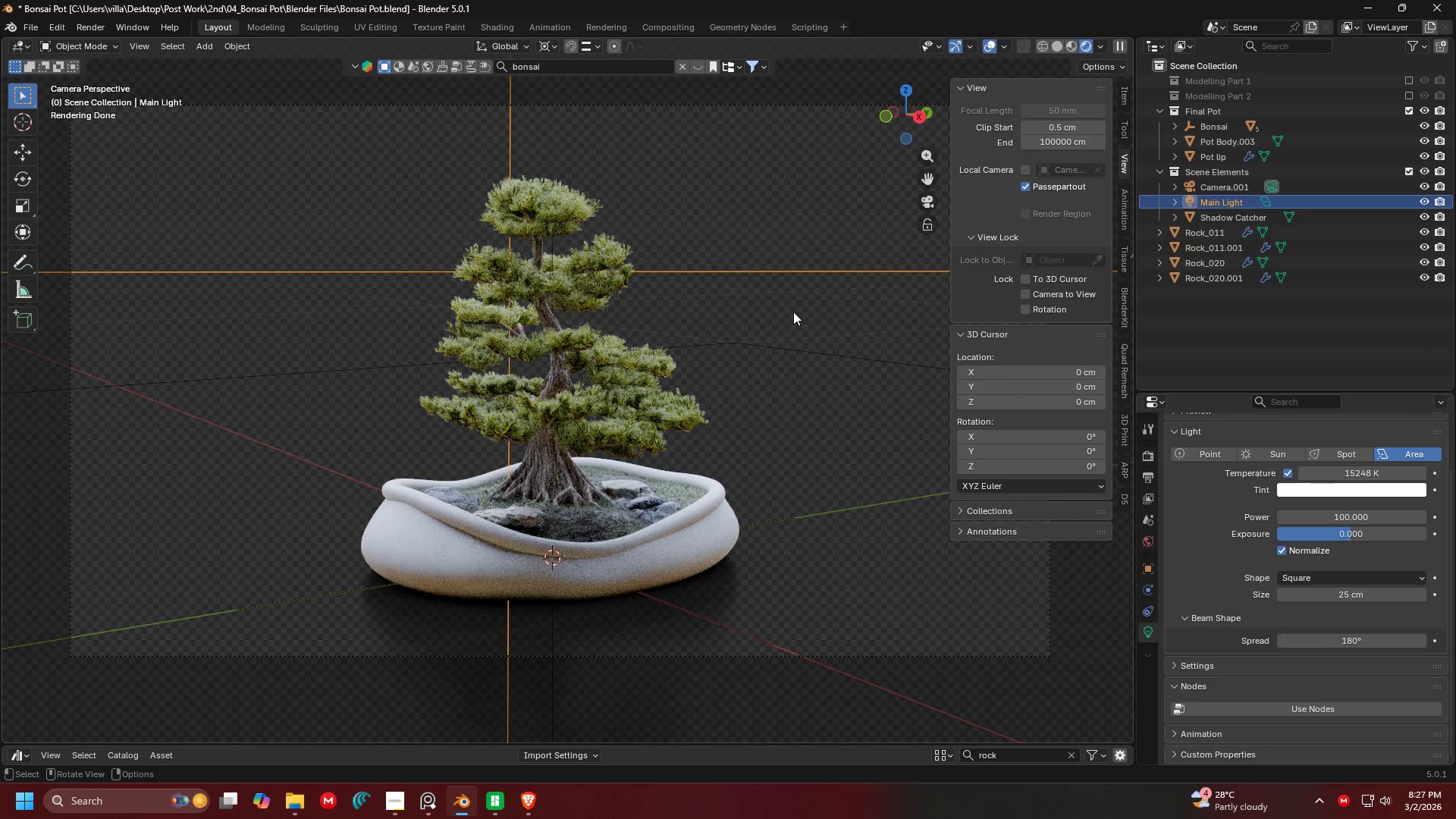 
scroll: coordinate [733, 366], scroll_direction: up, amount: 1.0
 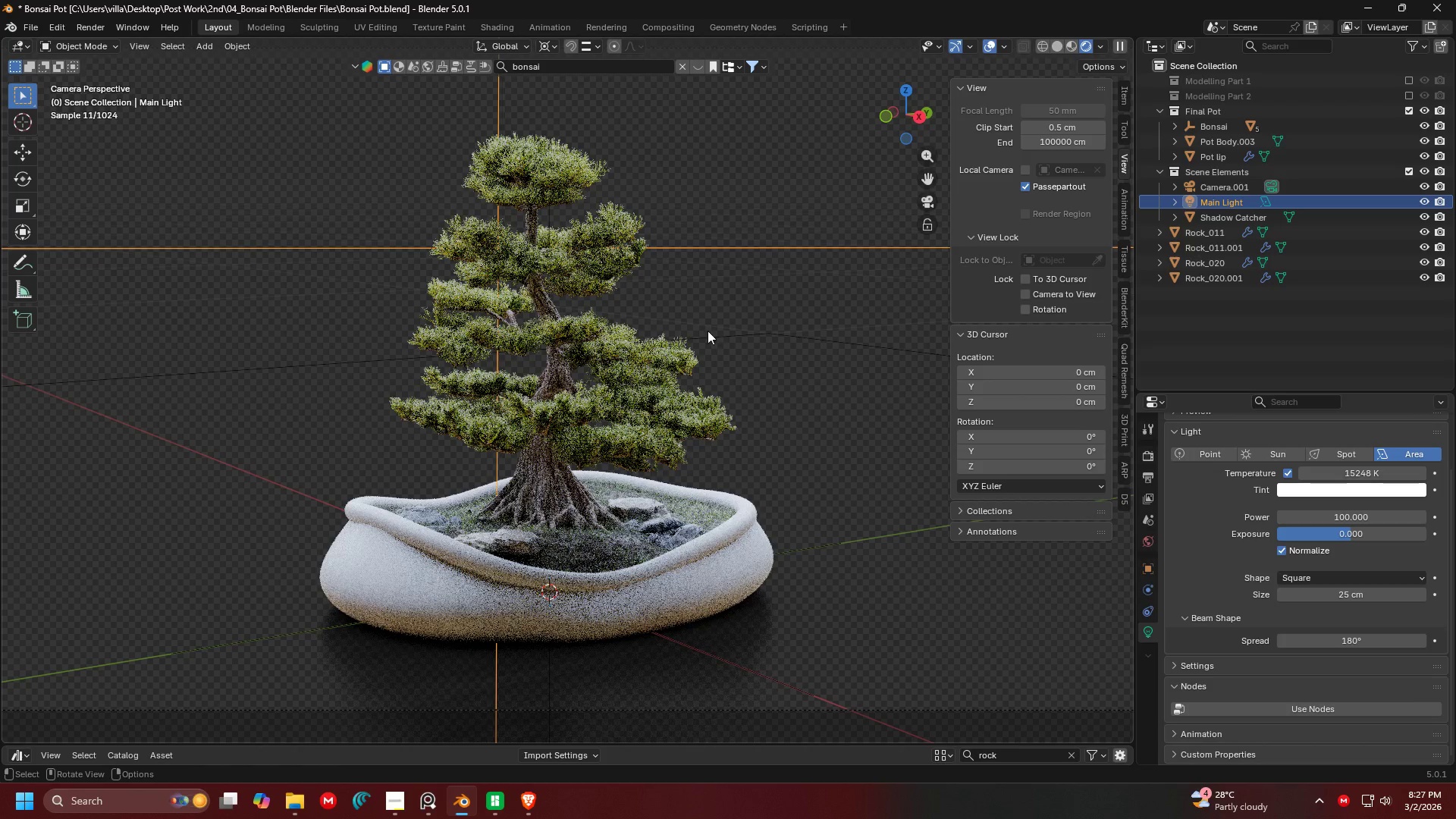 
left_click([738, 290])
 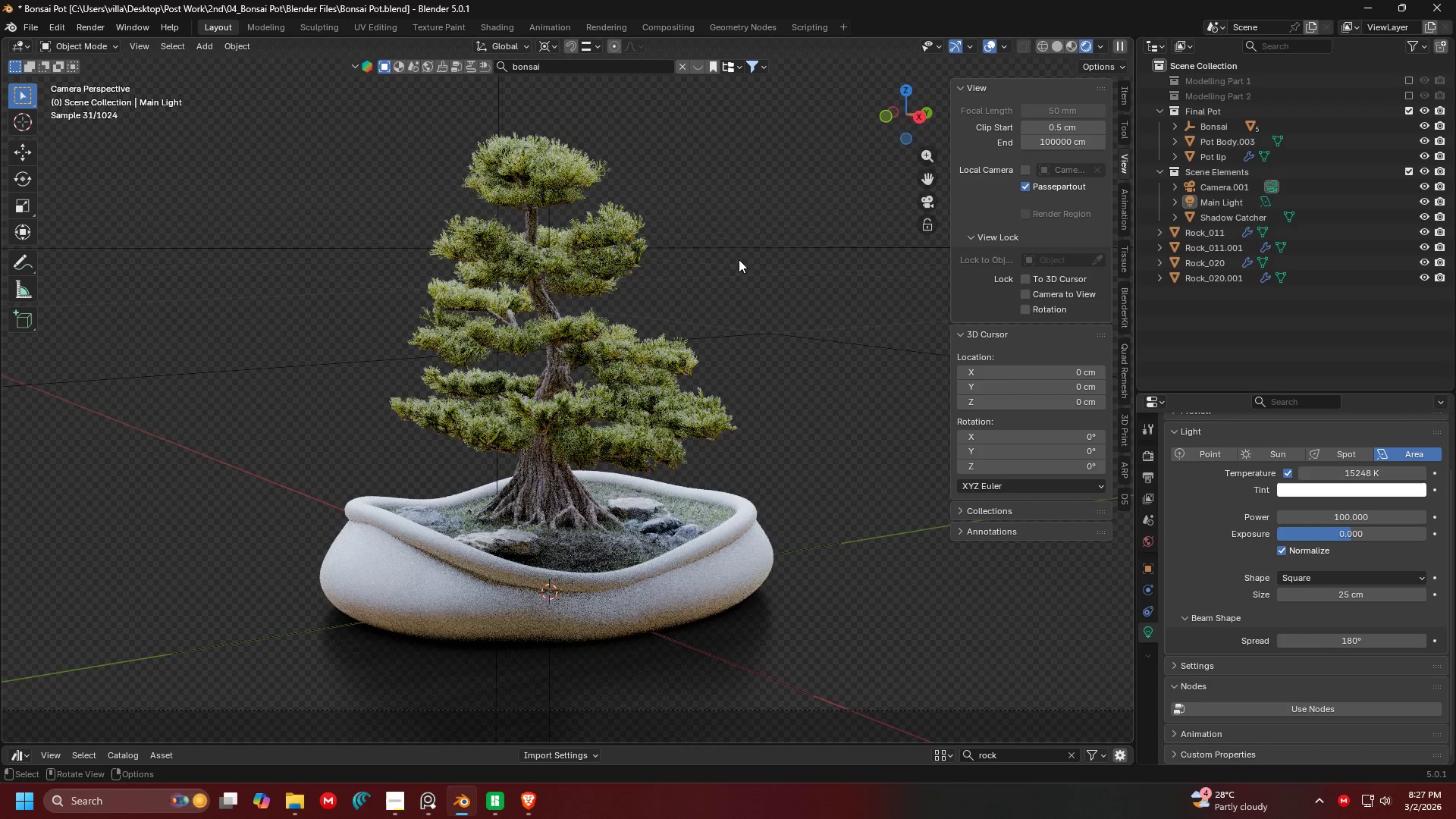 
left_click([739, 256])
 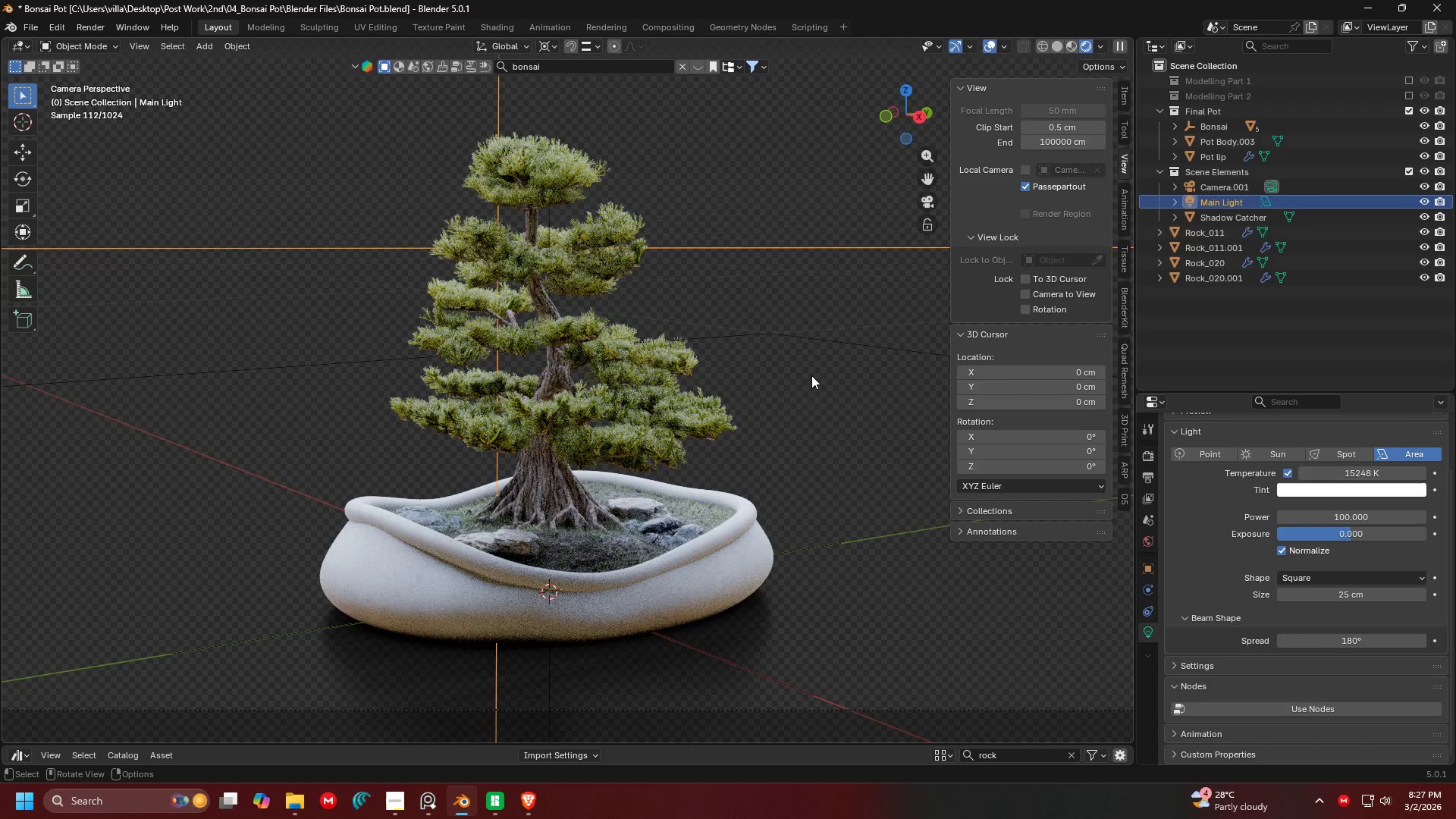 
key(Shift+D)
 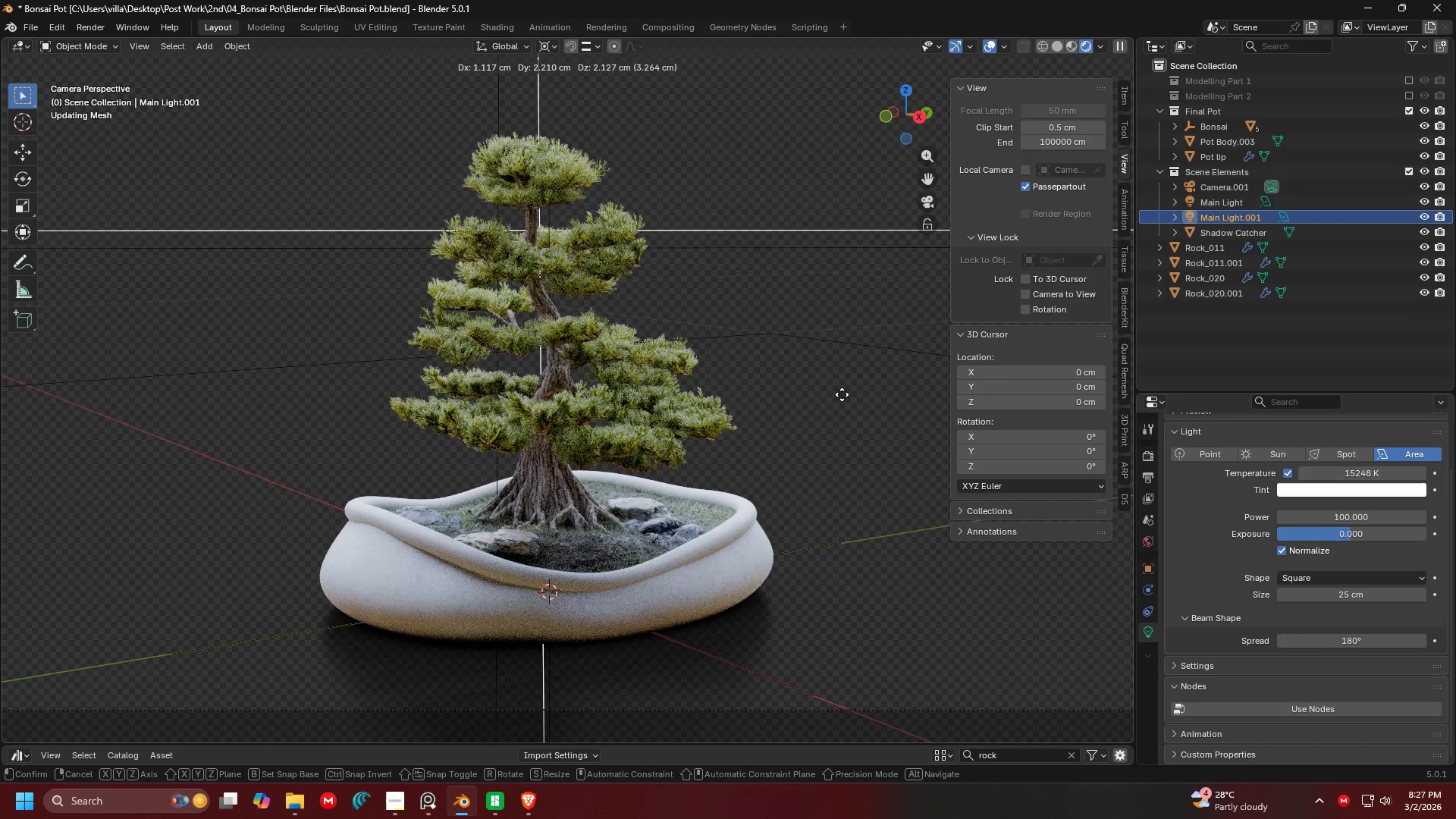 
right_click([842, 394])
 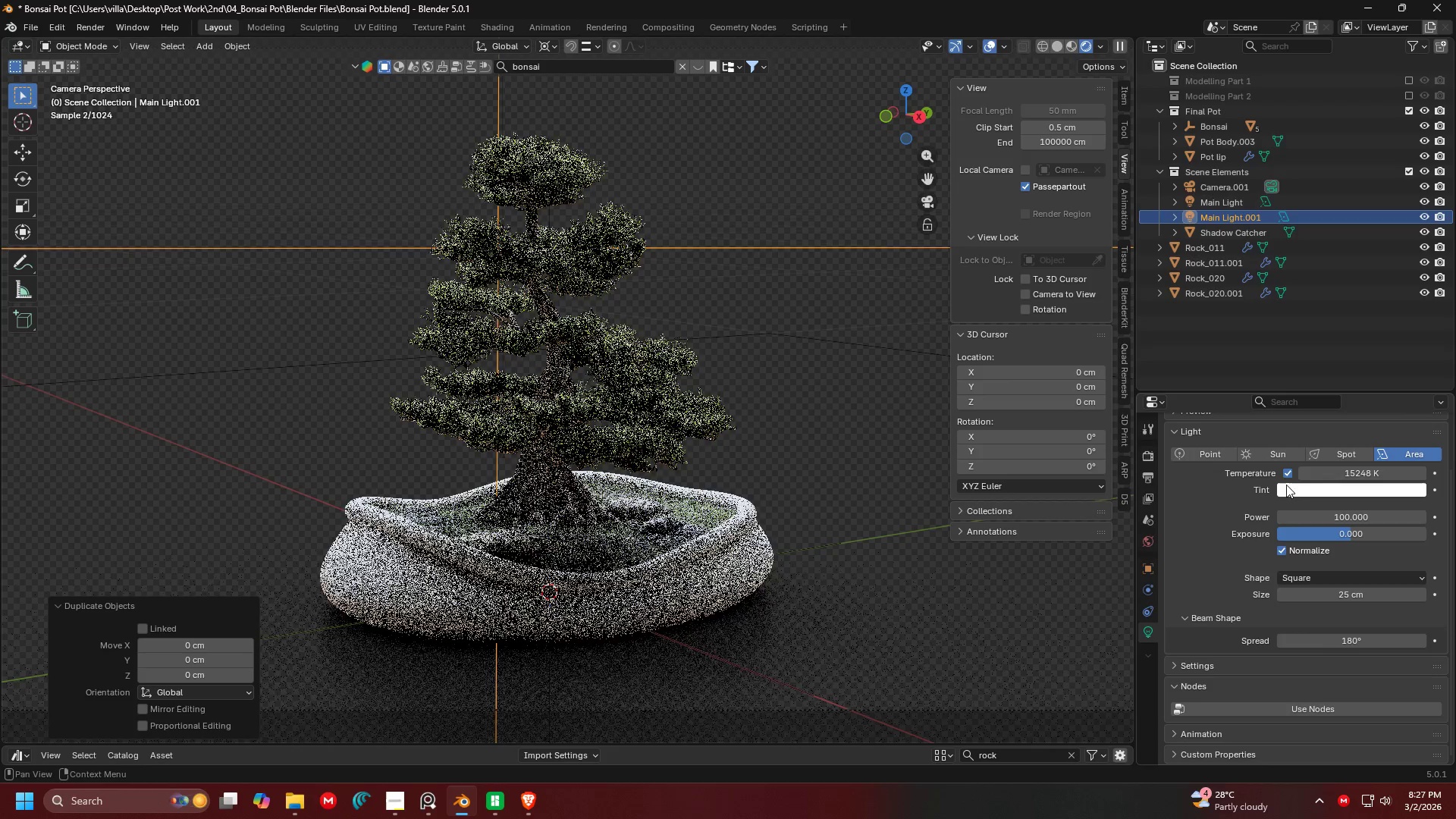 
left_click([1292, 477])
 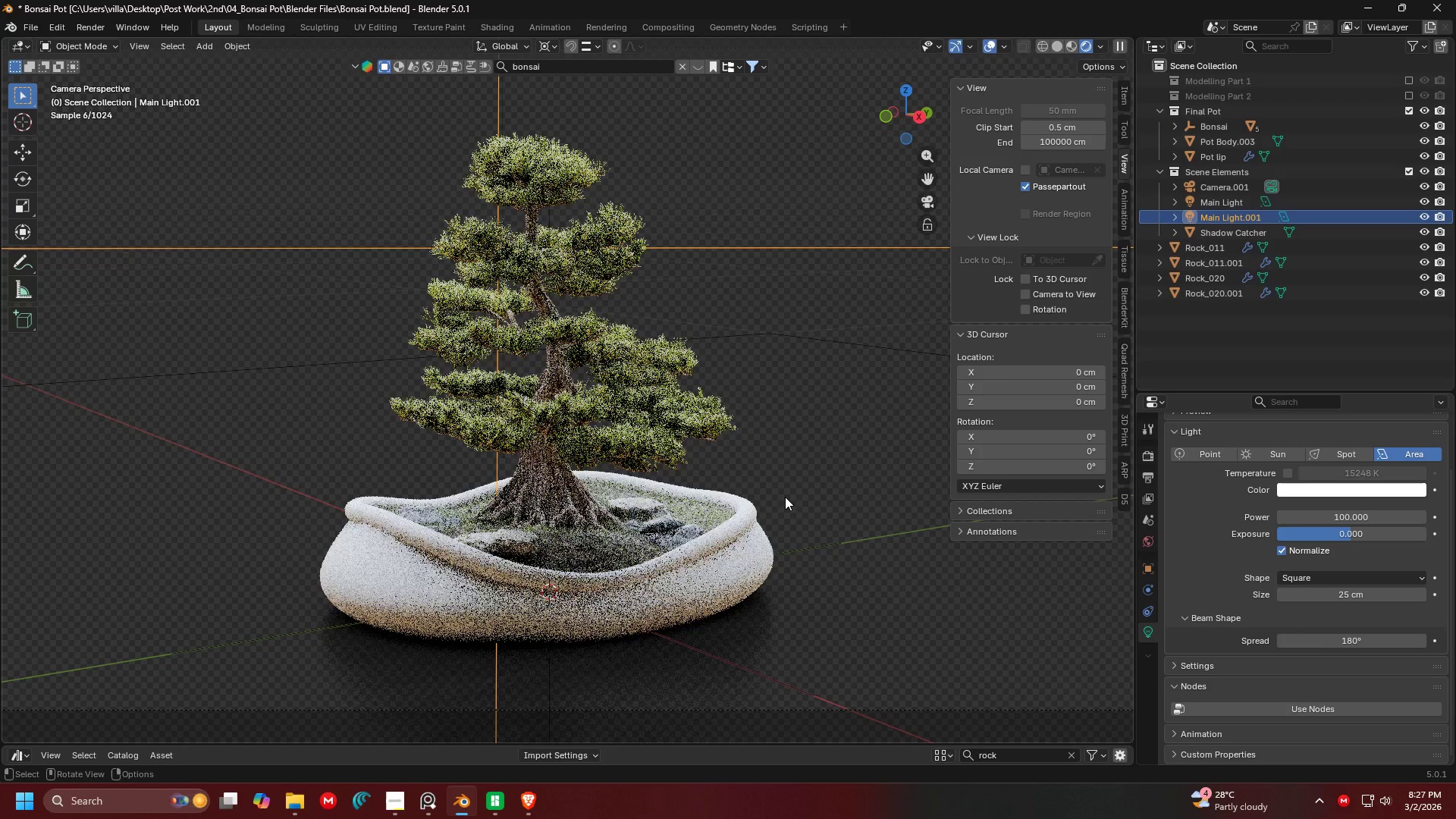 
type(rz)
 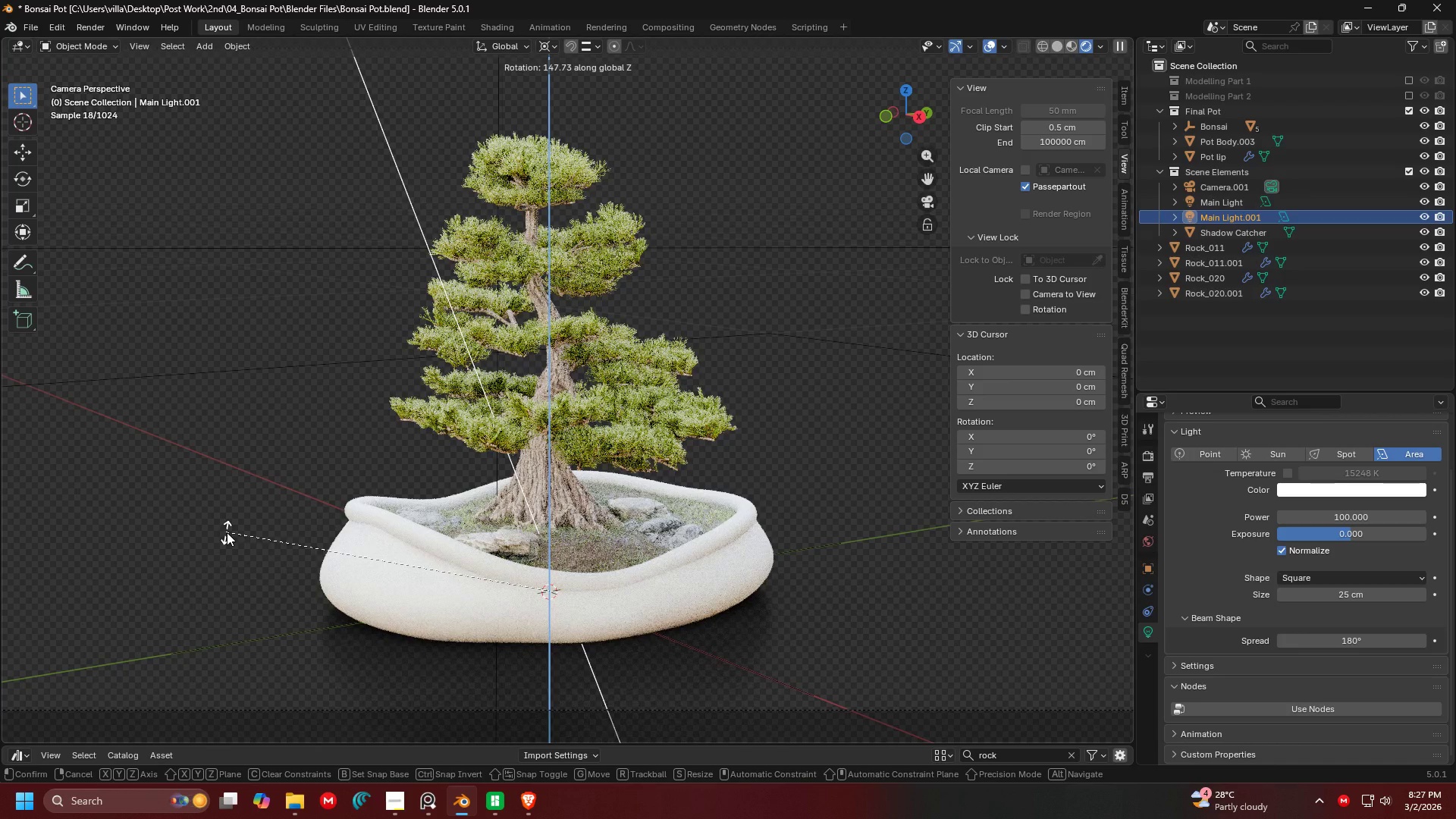 
left_click([303, 422])
 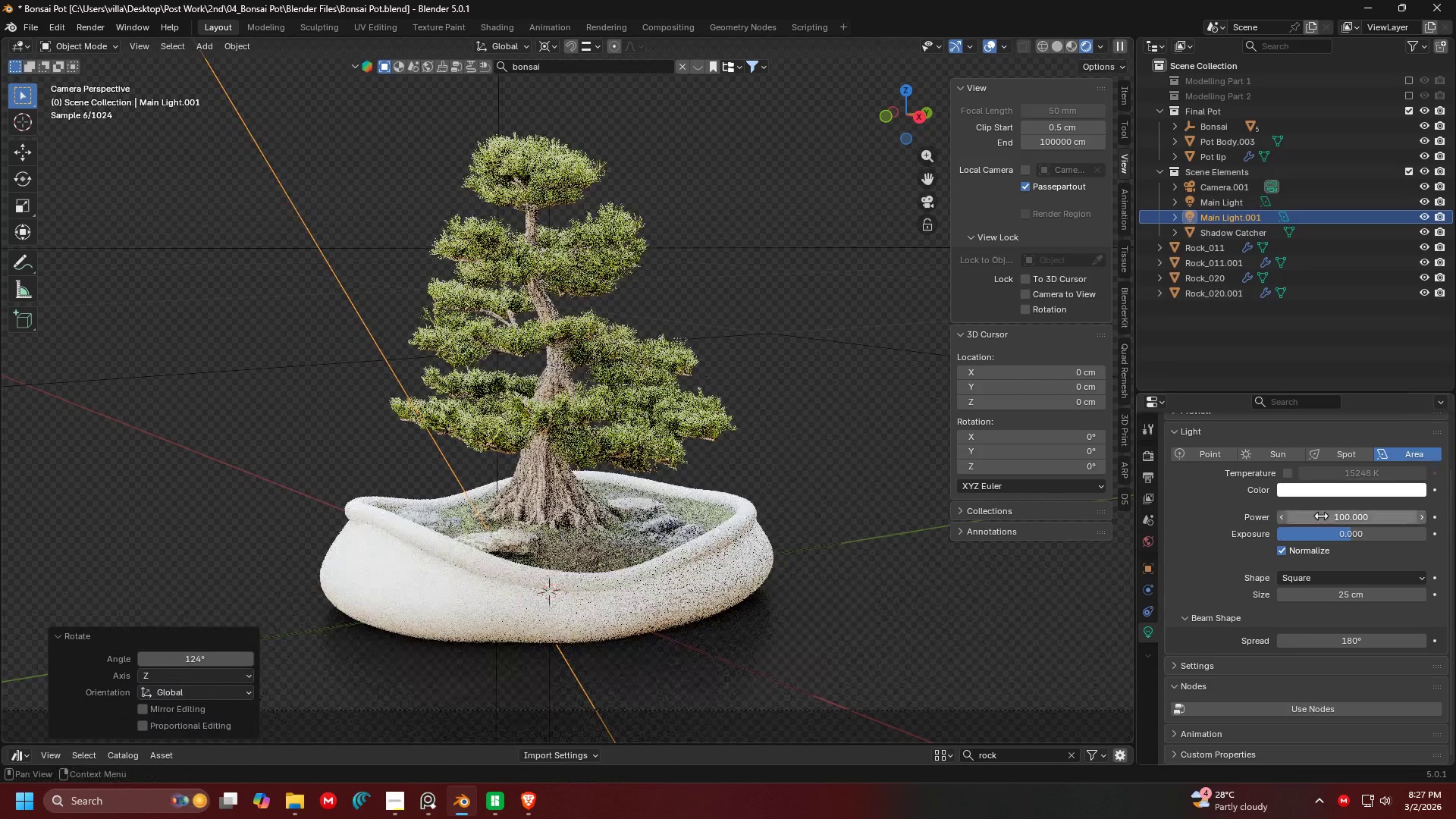 
left_click([1333, 515])
 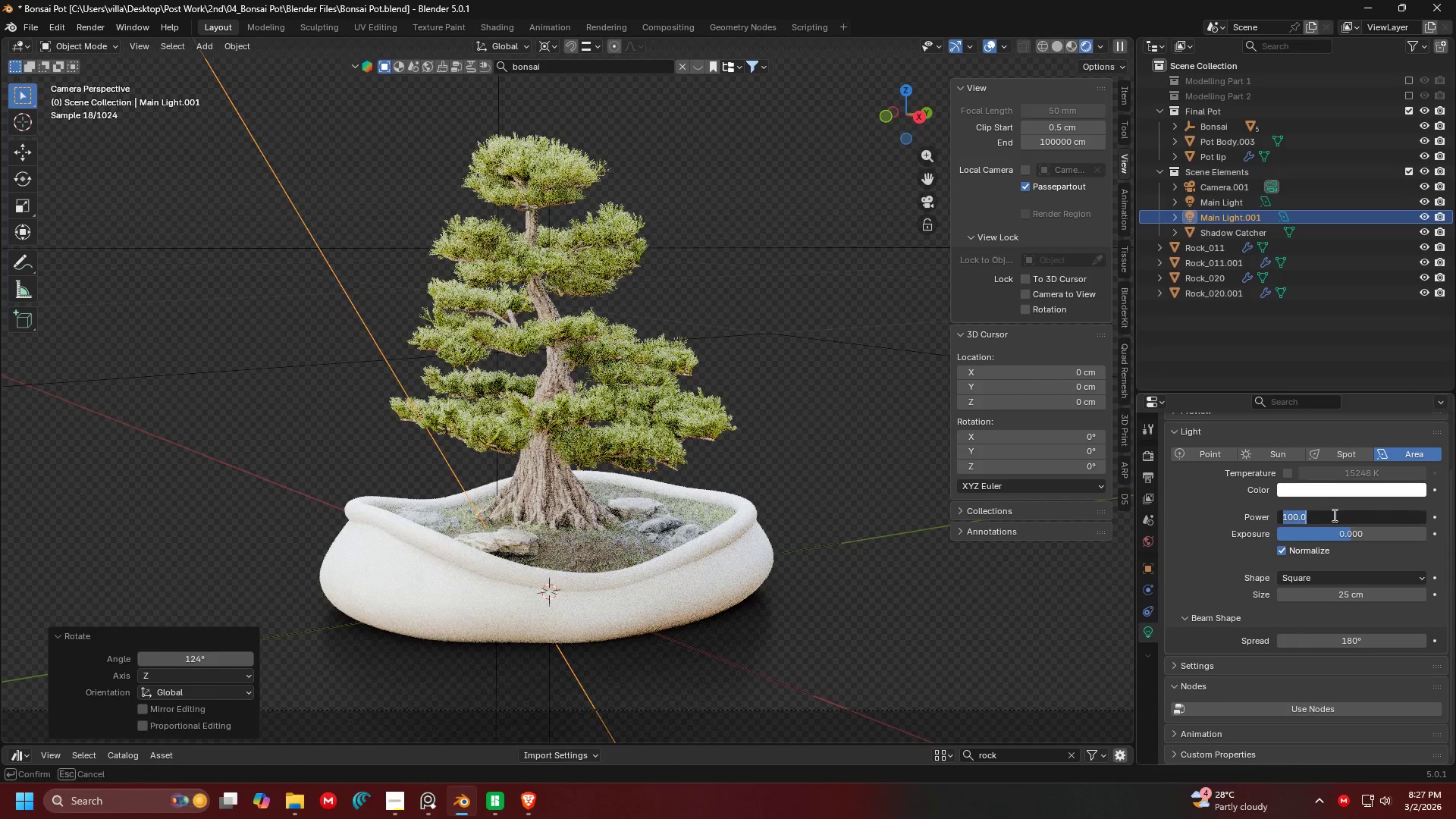 
type(10)
 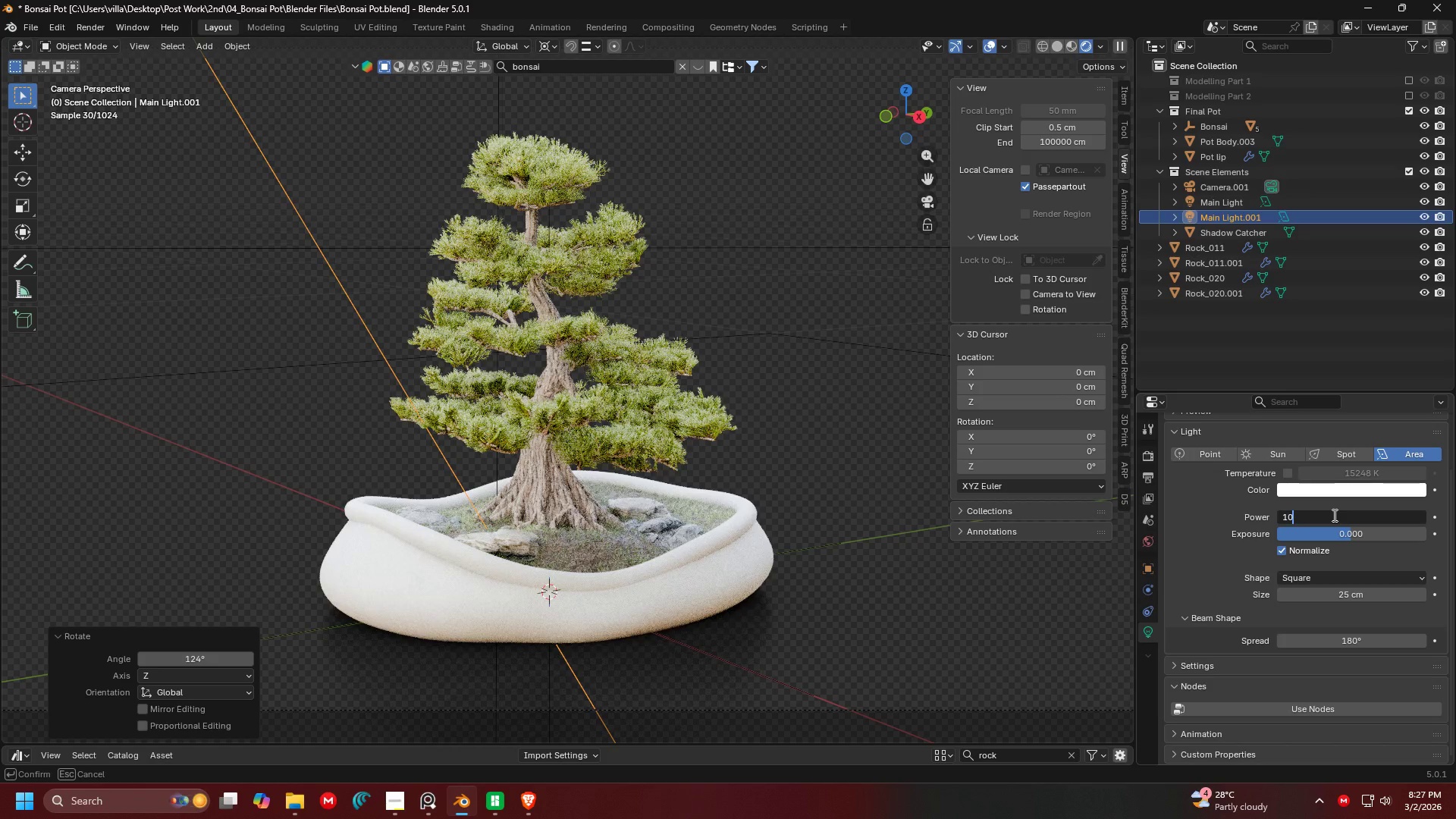 
key(Enter)
 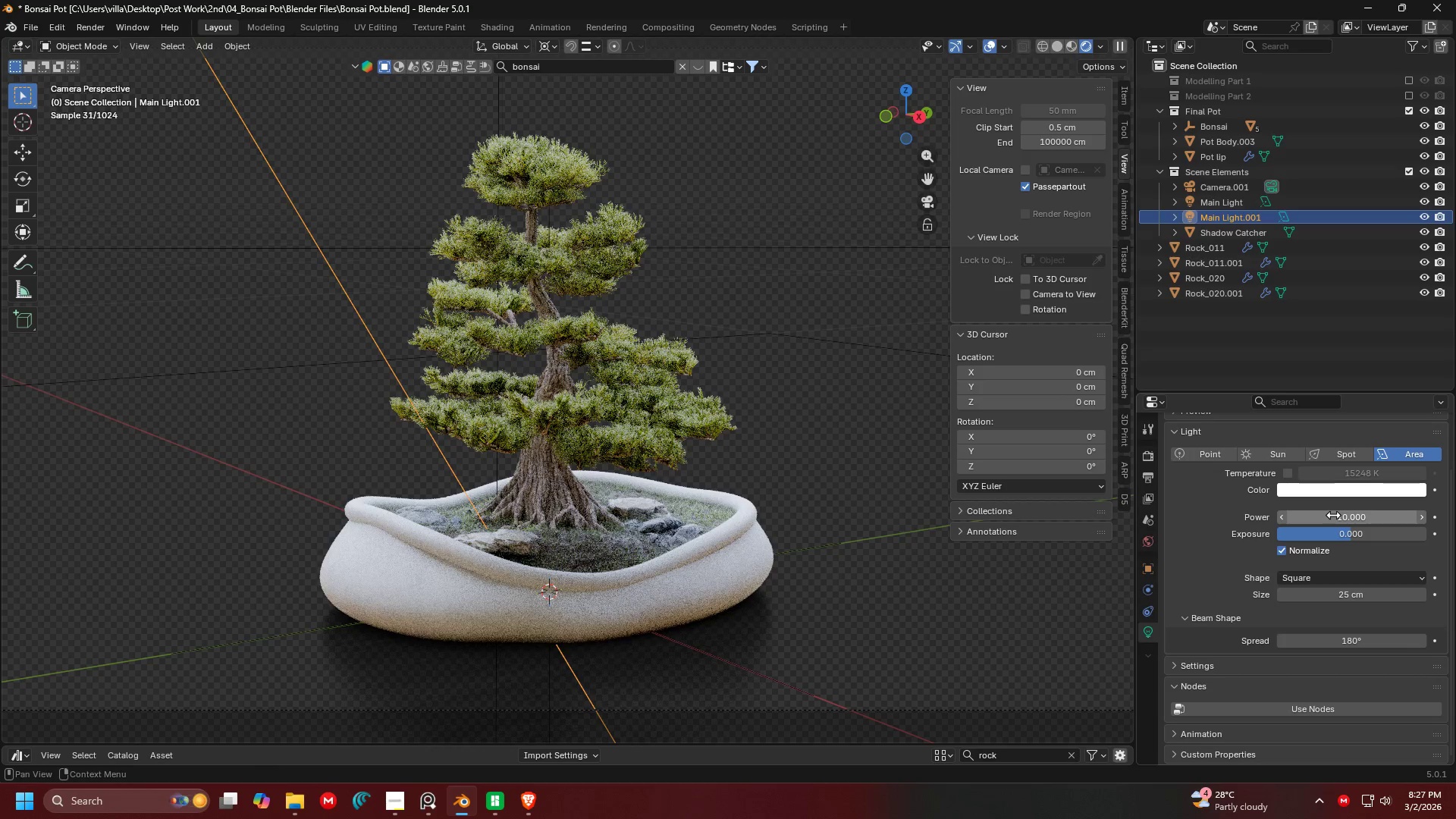 
left_click([855, 309])
 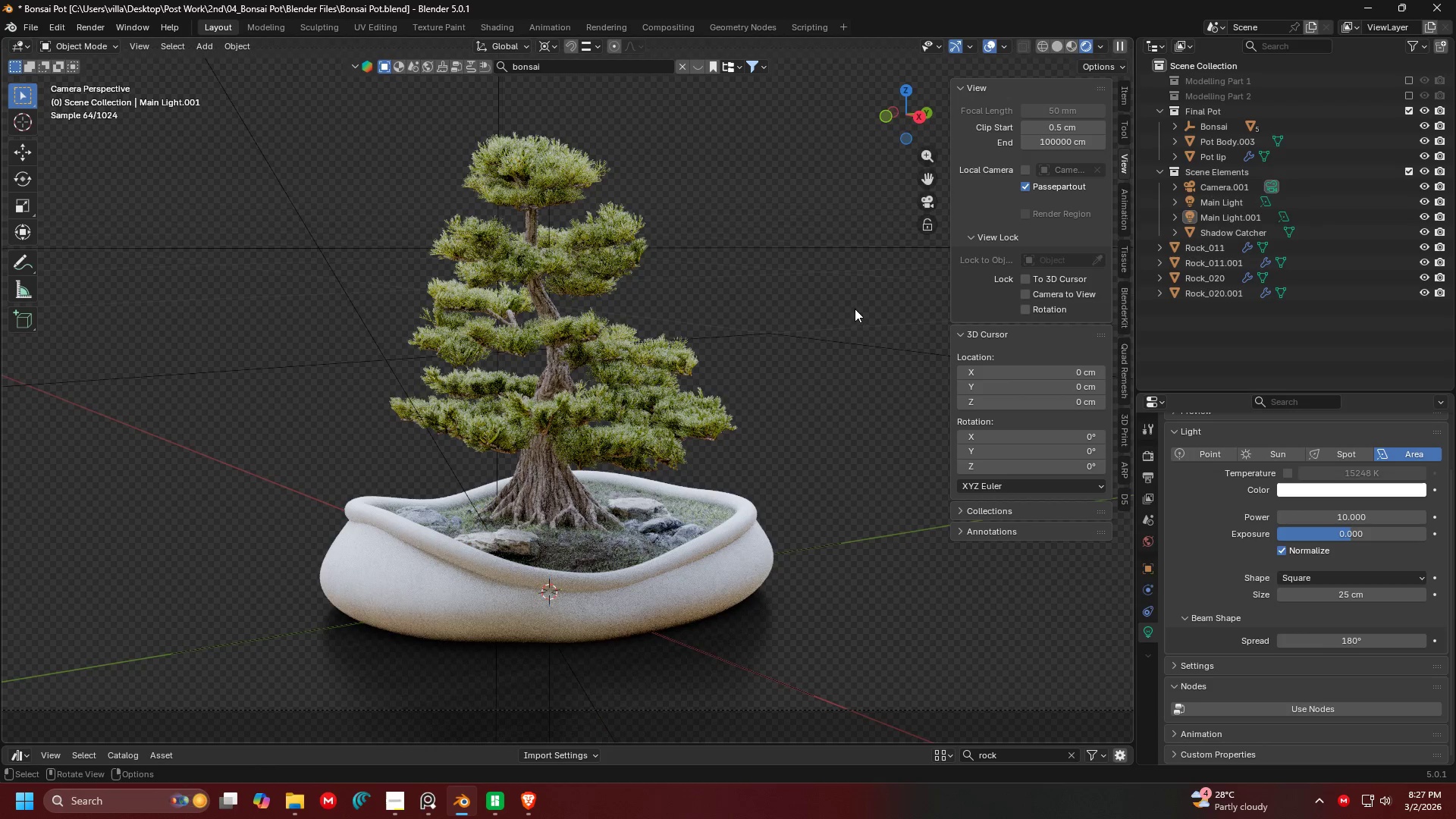 
scroll: coordinate [839, 309], scroll_direction: down, amount: 4.0
 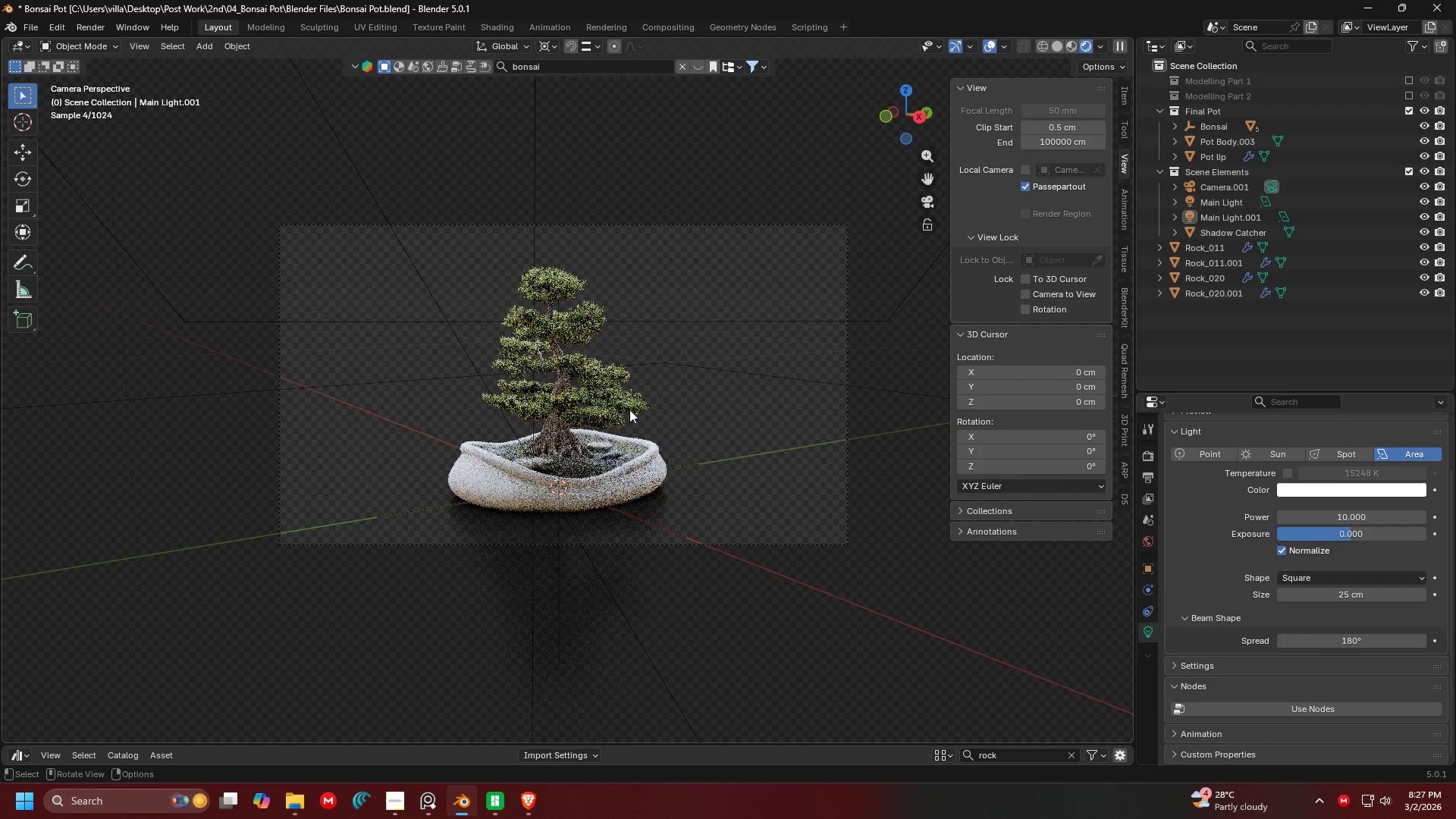 
scroll: coordinate [629, 413], scroll_direction: up, amount: 3.0
 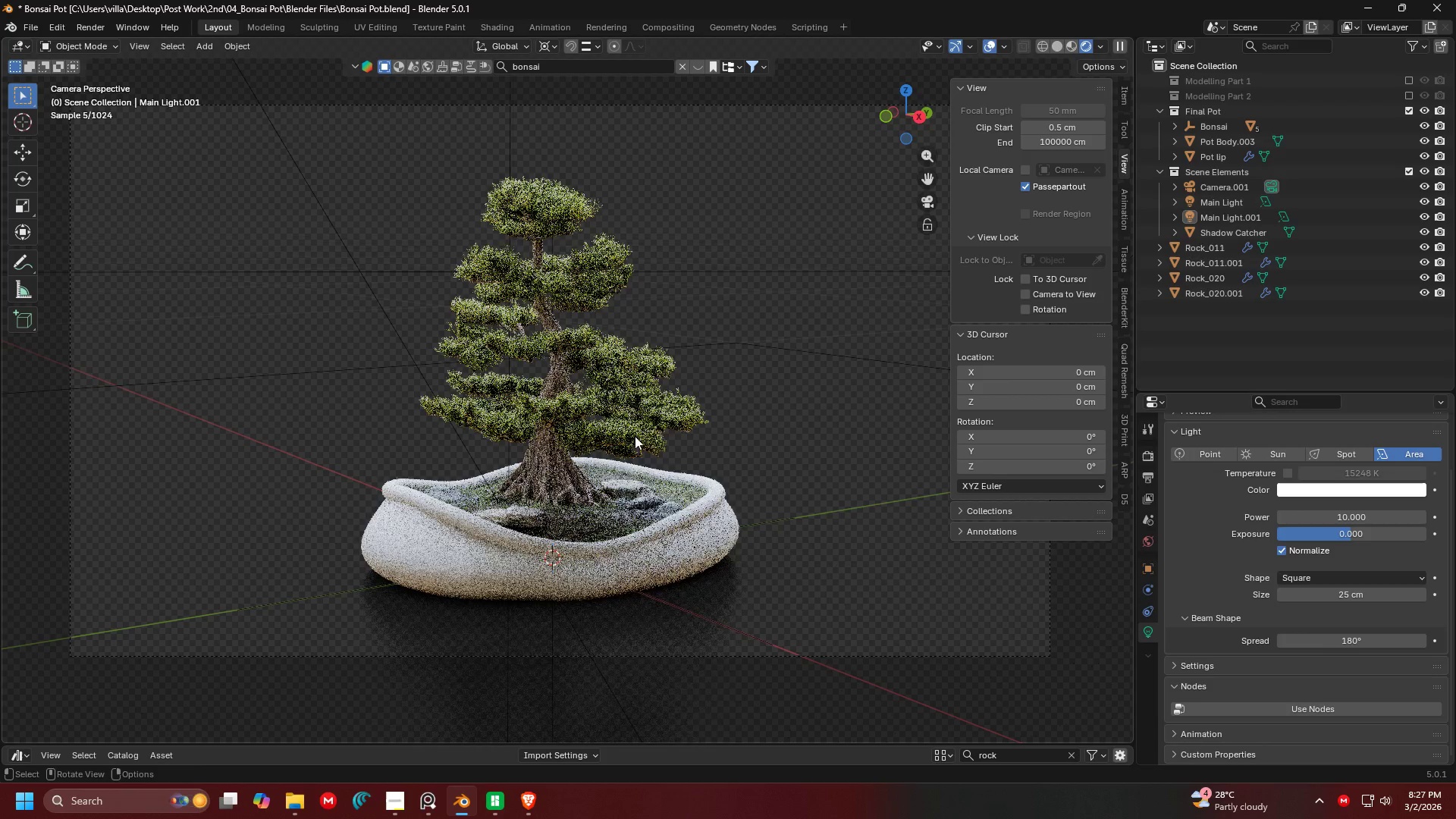 
hold_key(key=ShiftLeft, duration=0.33)
 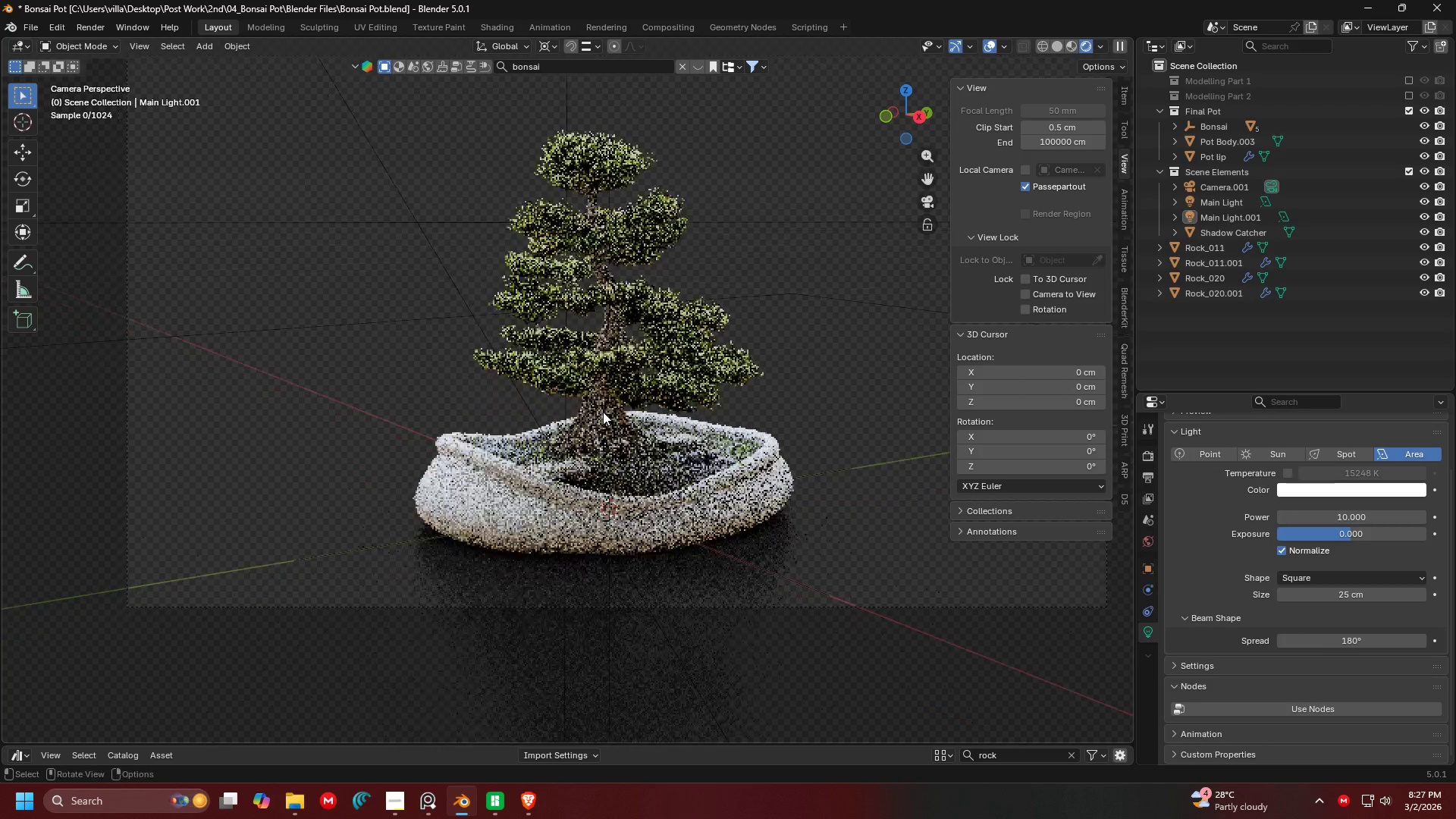 
scroll: coordinate [603, 412], scroll_direction: up, amount: 4.0
 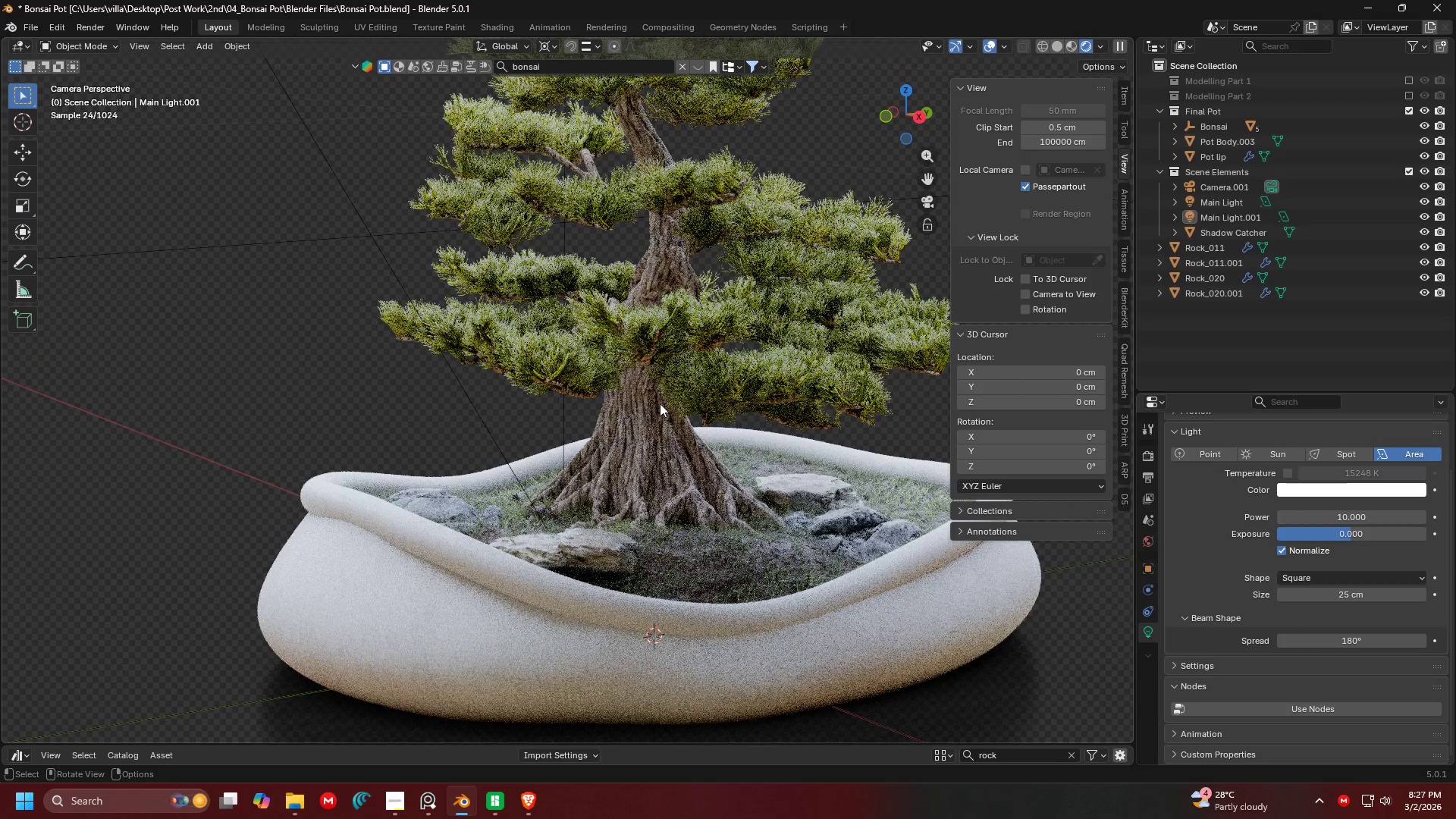 
hold_key(key=ShiftLeft, duration=0.34)
scroll: coordinate [479, 345], scroll_direction: down, amount: 4.0
 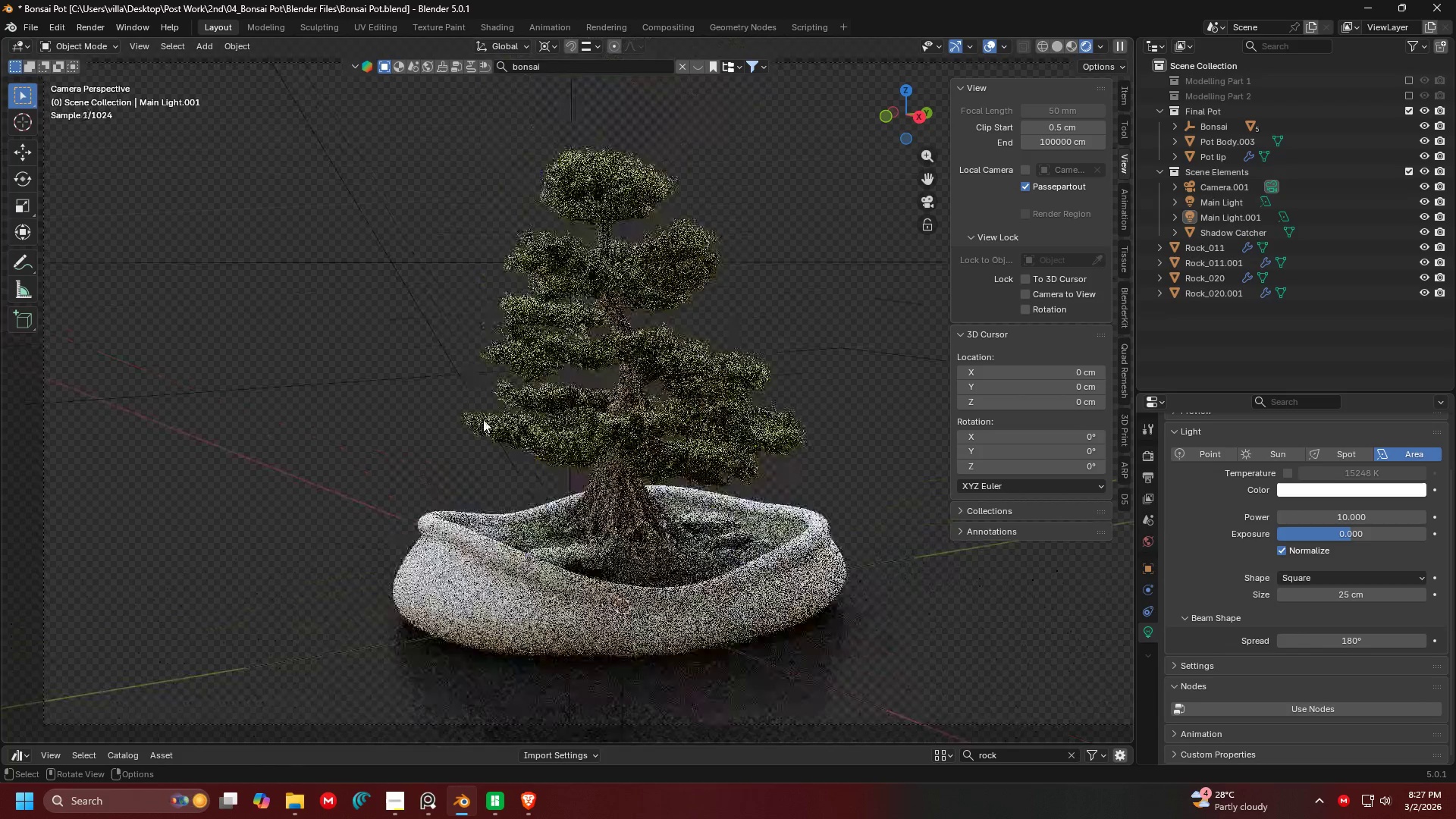 
hold_key(key=ShiftLeft, duration=0.42)
 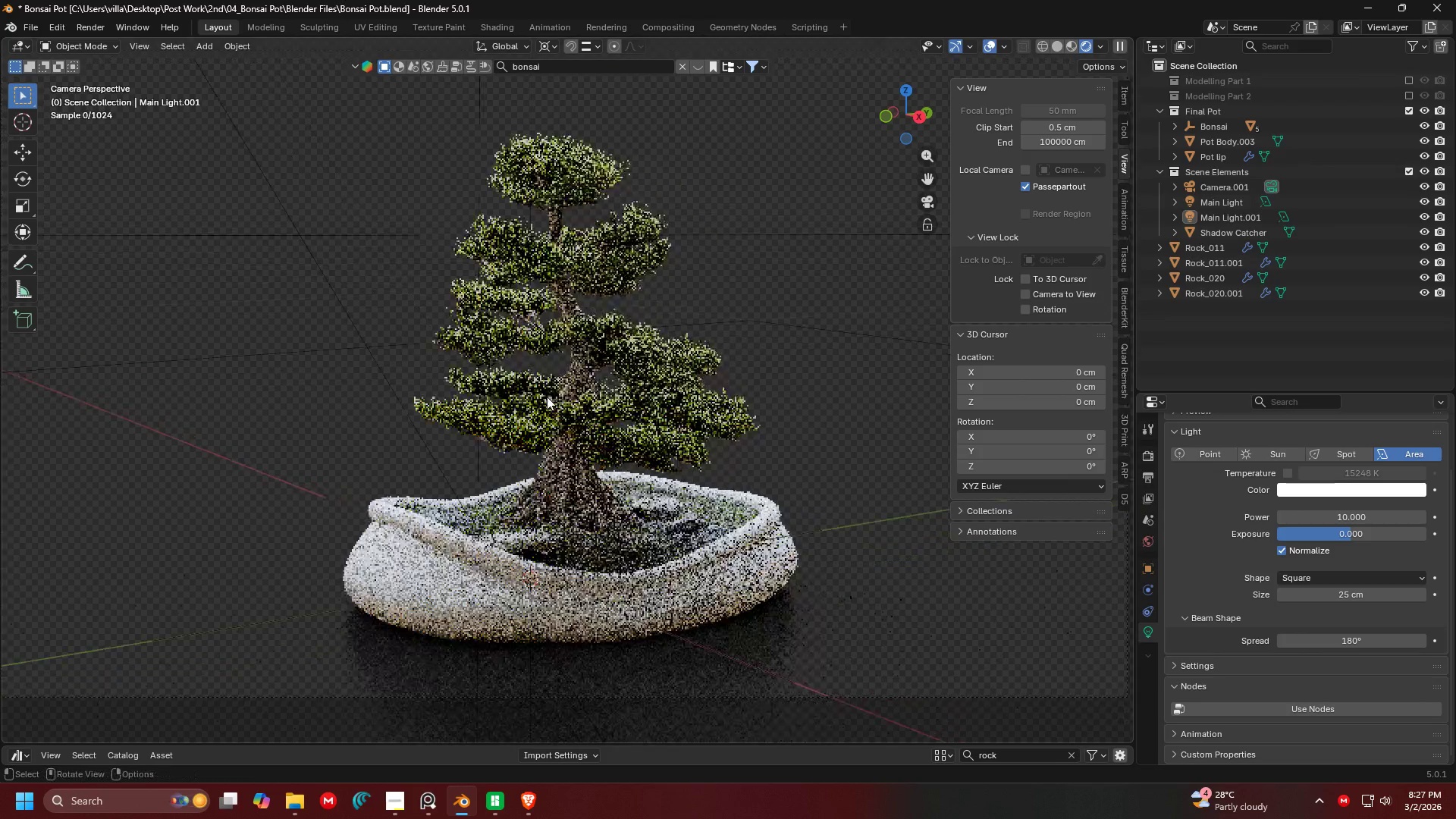 
scroll: coordinate [547, 397], scroll_direction: up, amount: 2.0
 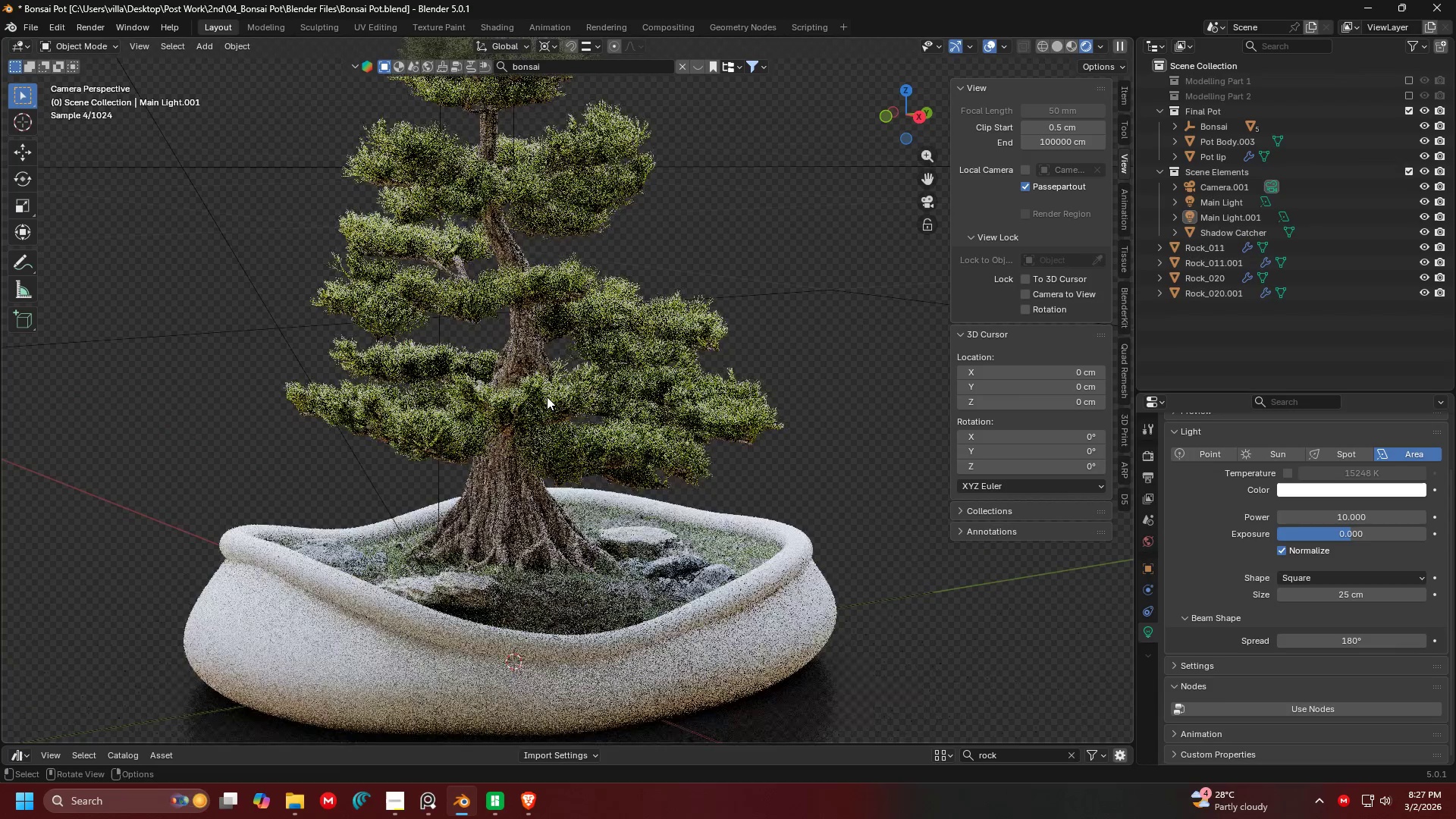 
key(Shift+ShiftLeft)
 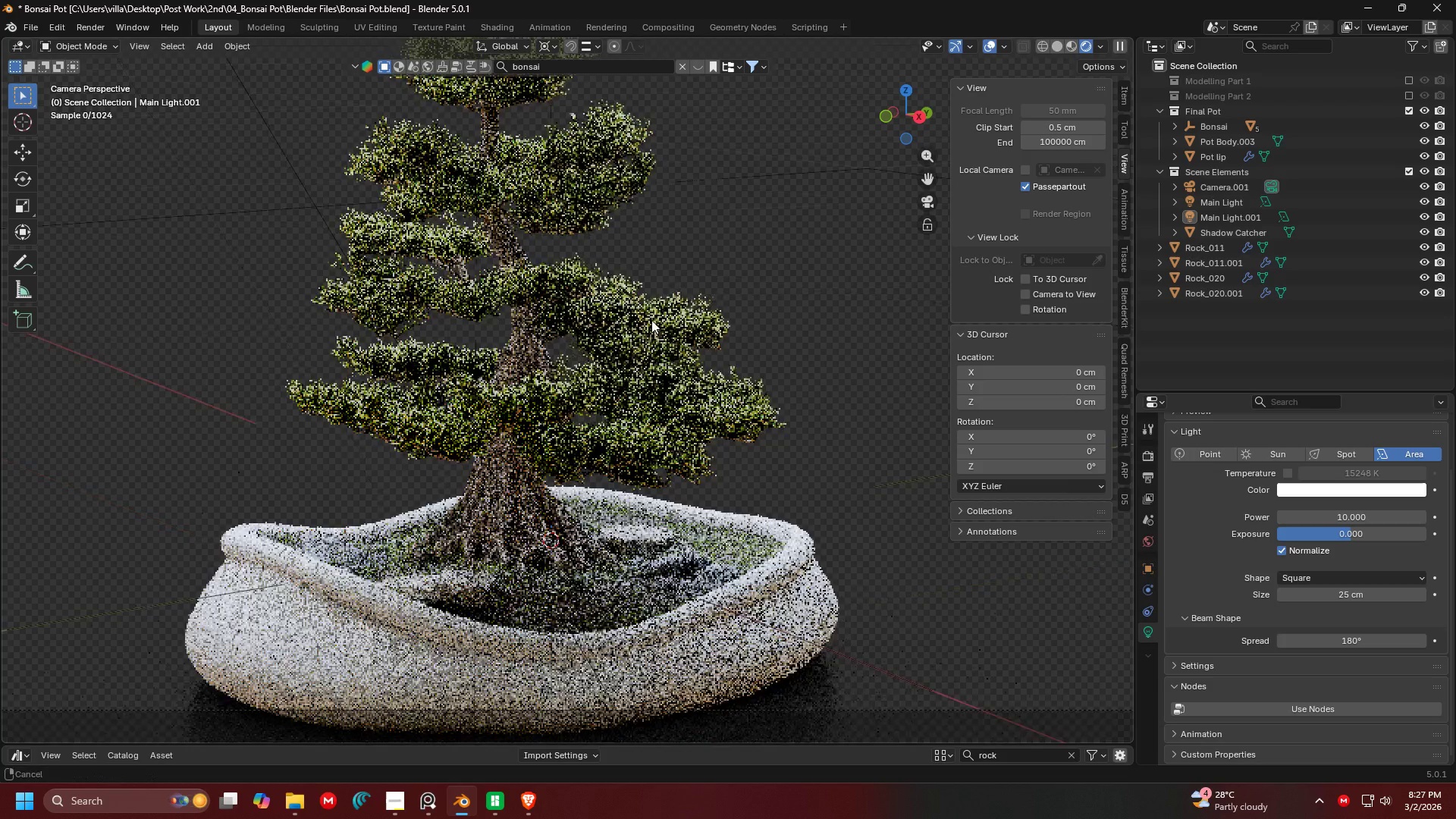 
scroll: coordinate [651, 353], scroll_direction: up, amount: 5.0
 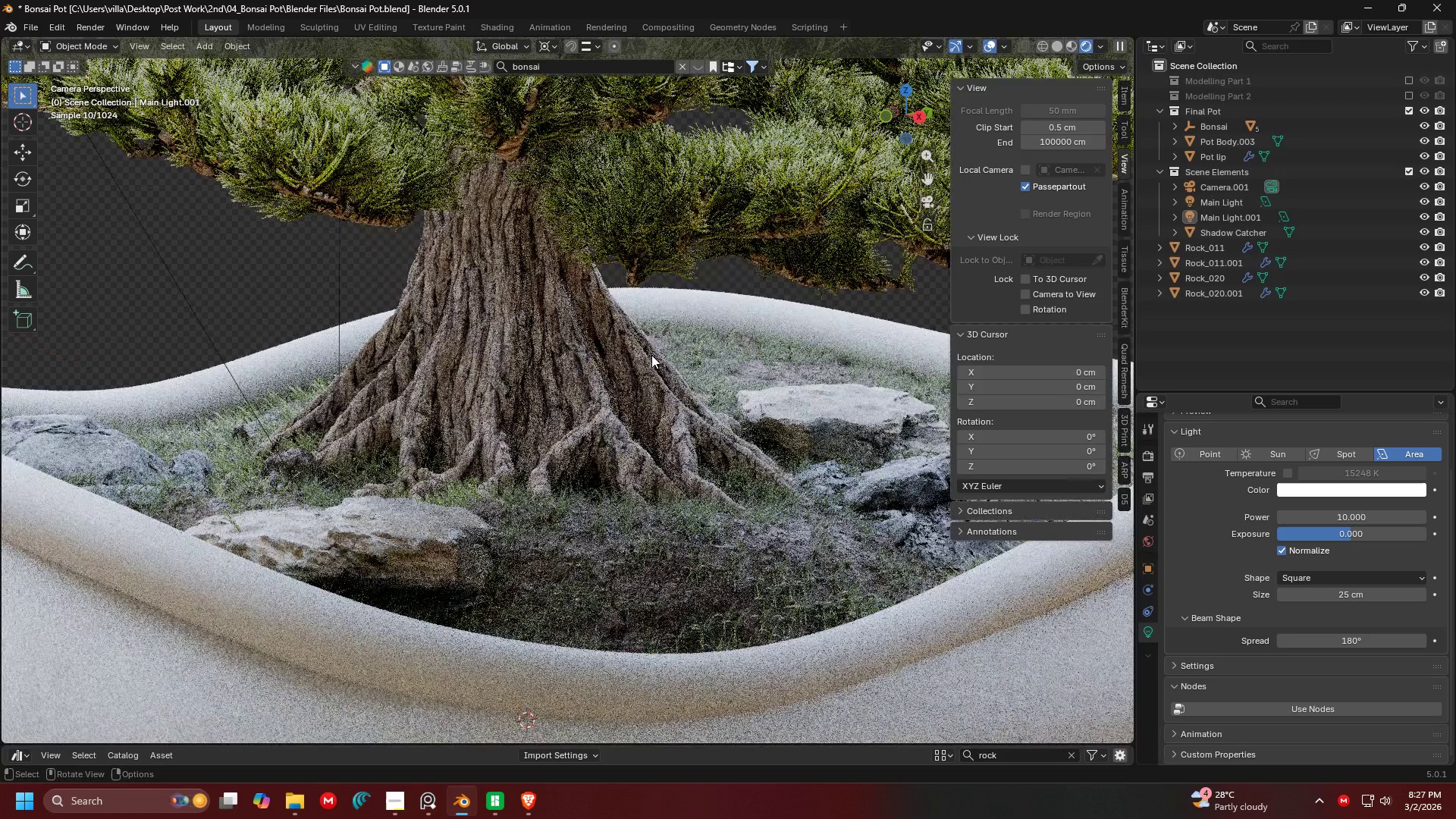 
key(Shift+ShiftLeft)
 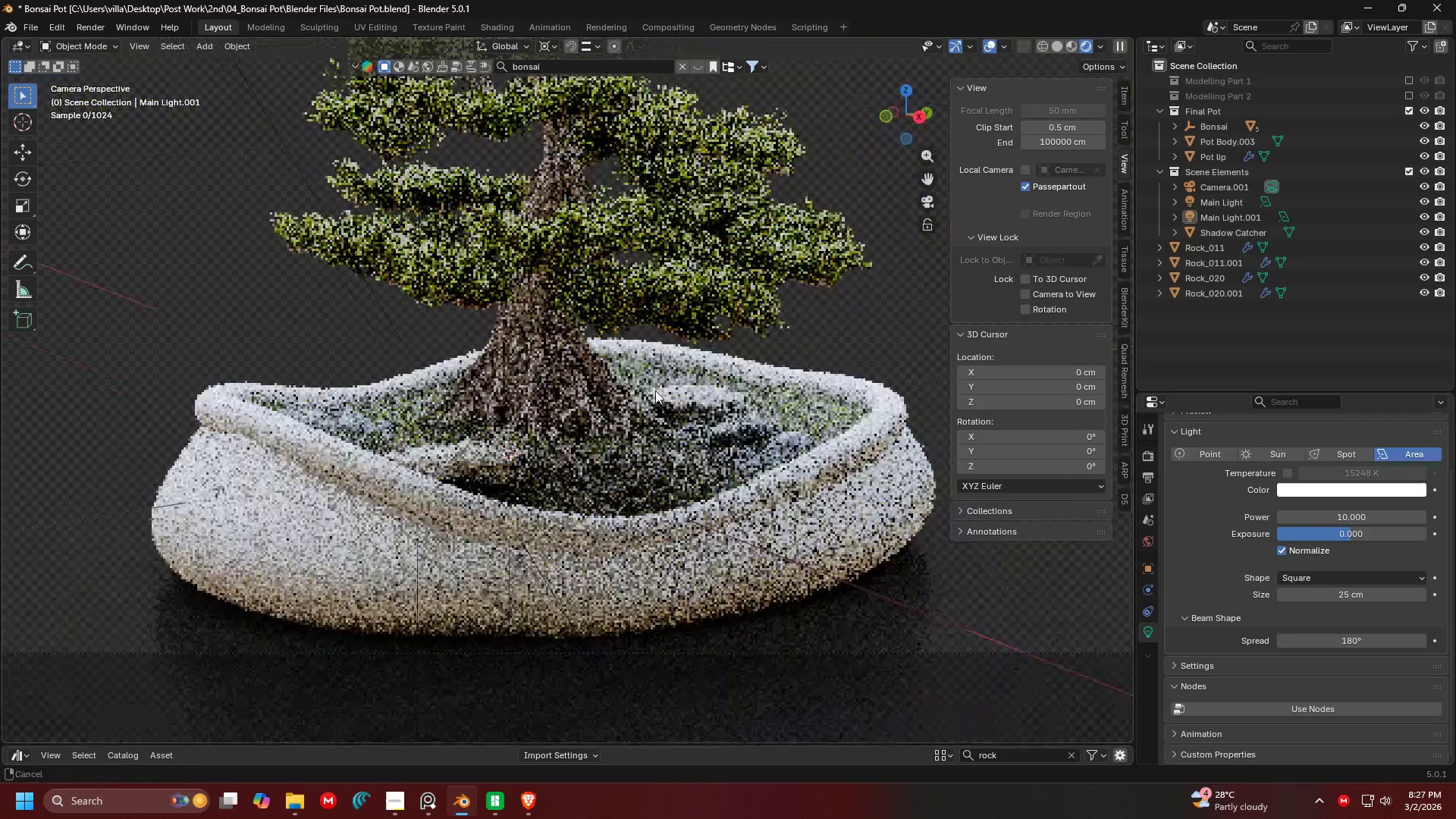 
scroll: coordinate [651, 355], scroll_direction: down, amount: 4.0
 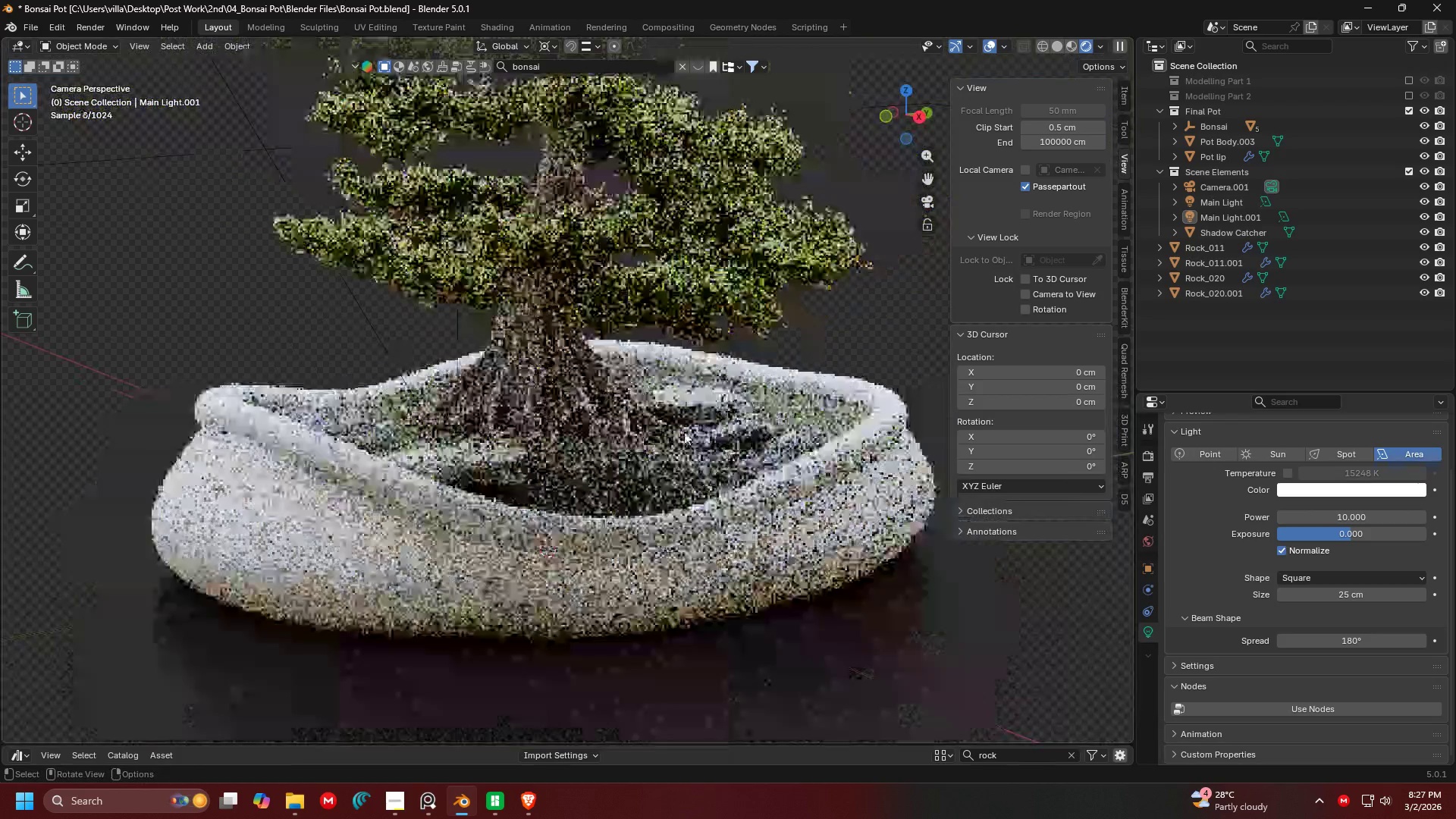 
scroll: coordinate [588, 368], scroll_direction: up, amount: 4.0
 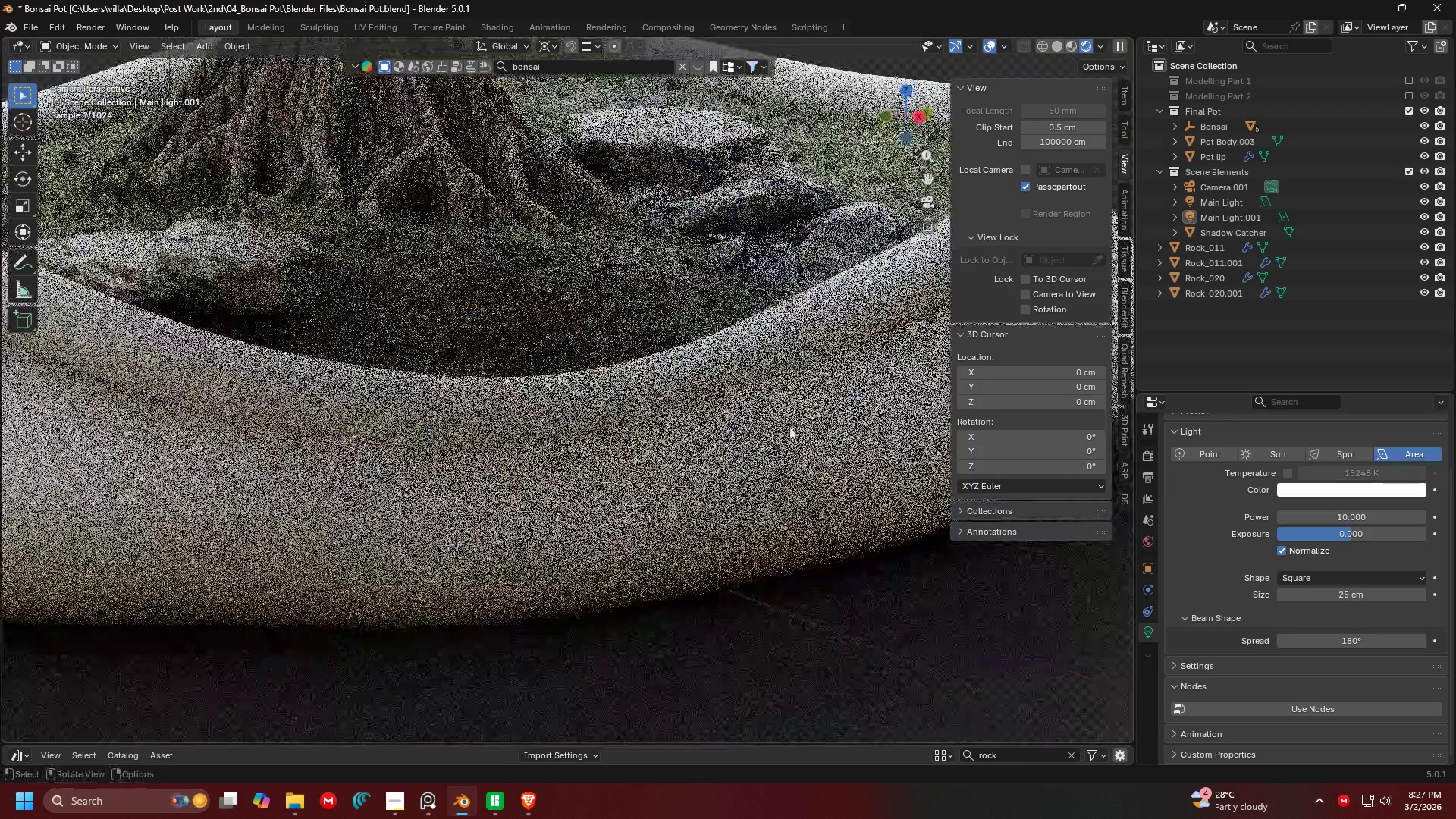 
key(Shift+ShiftLeft)
 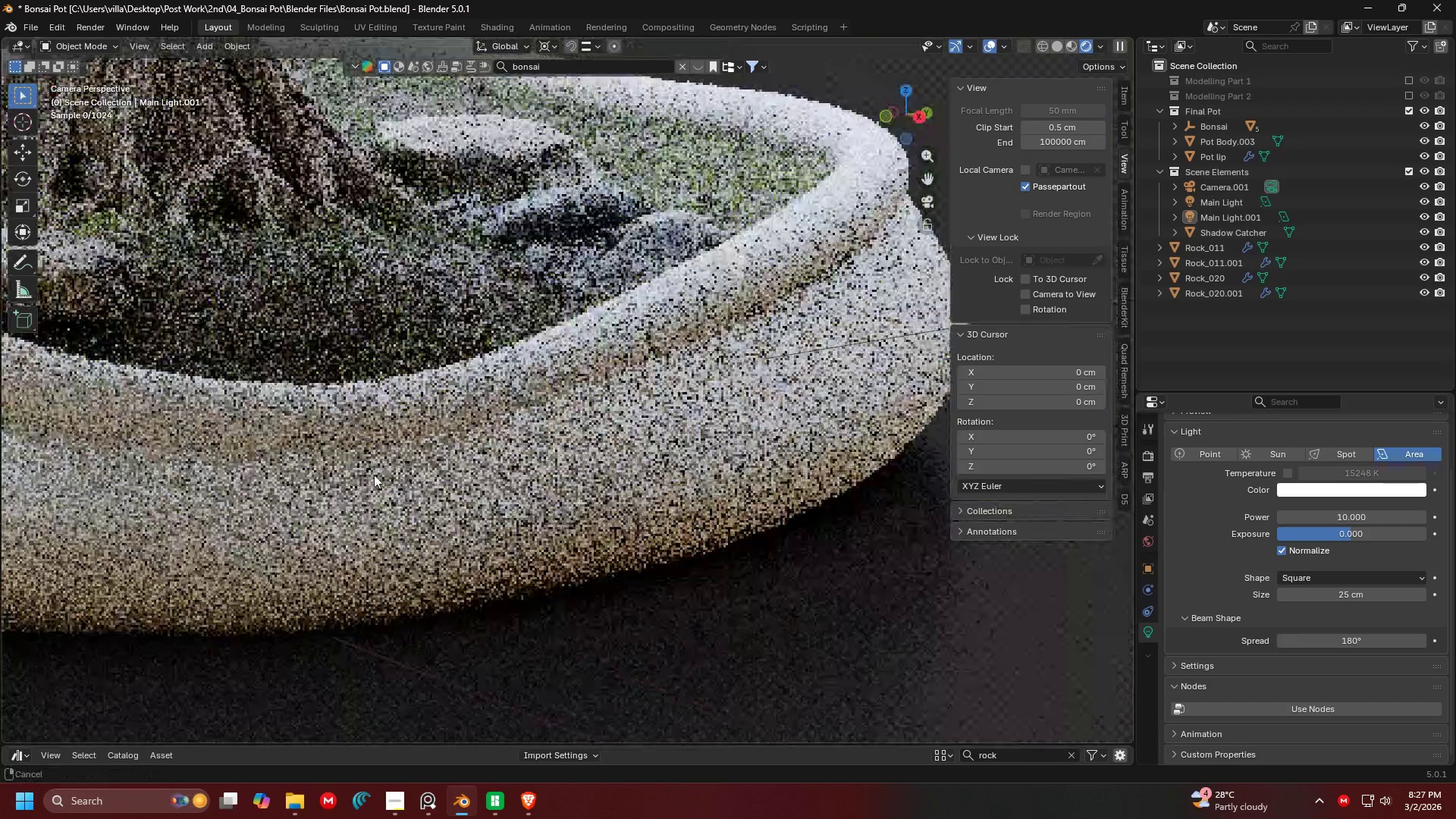 
key(Shift+ShiftLeft)
 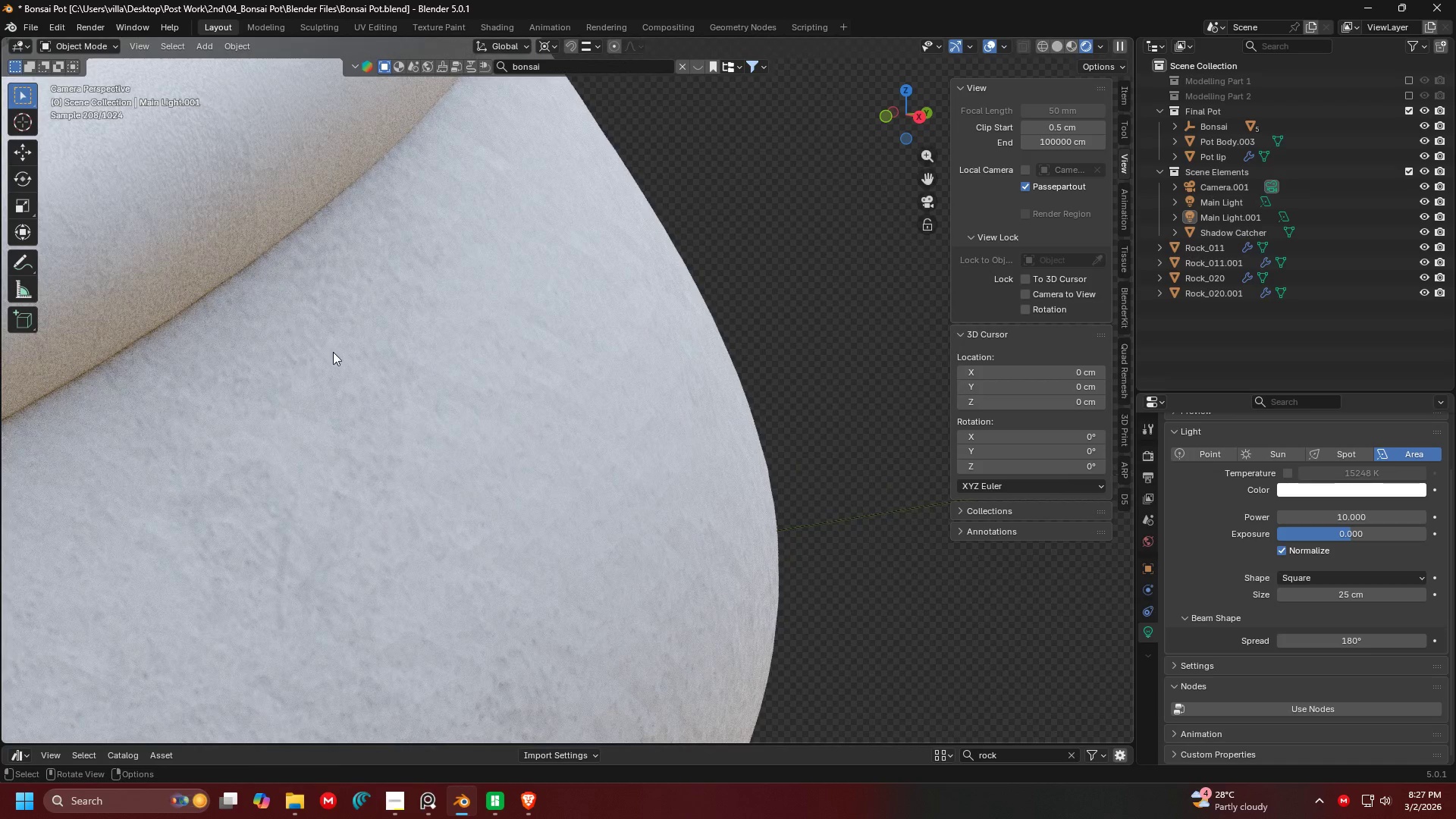 
scroll: coordinate [525, 500], scroll_direction: up, amount: 8.0
 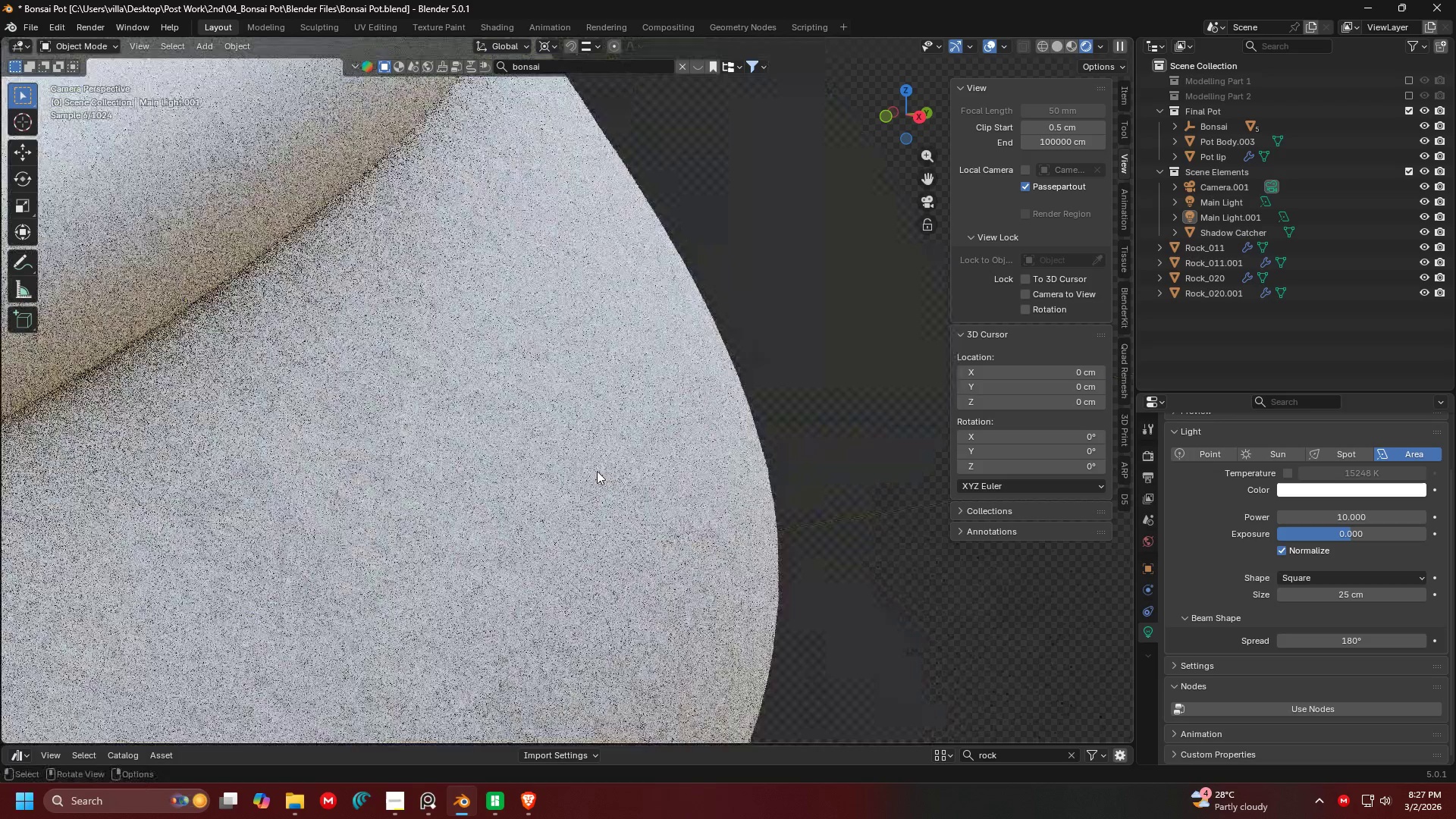 
scroll: coordinate [335, 353], scroll_direction: down, amount: 2.0
 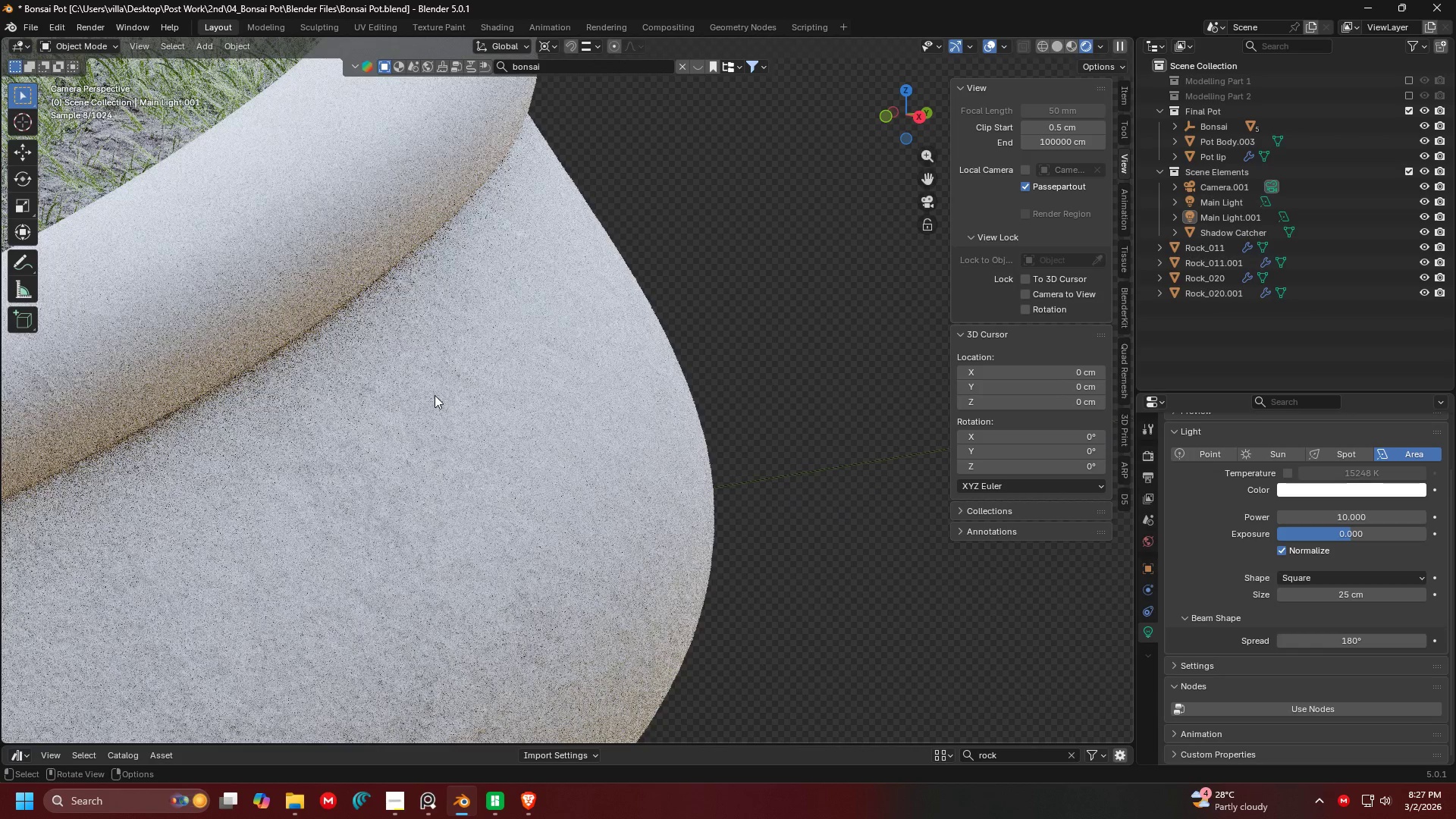 
key(Shift+ShiftLeft)
 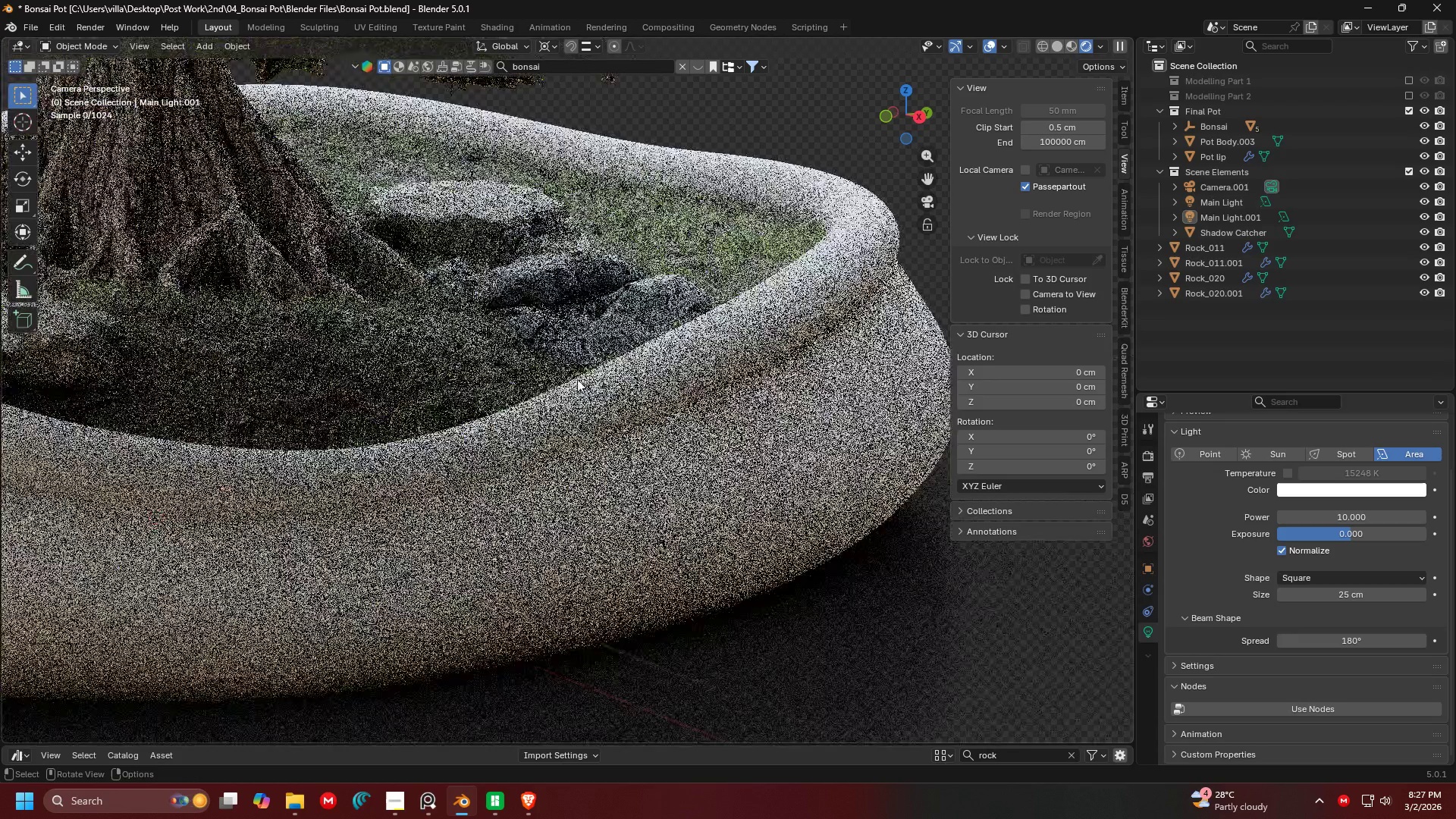 
key(Shift+ShiftLeft)
 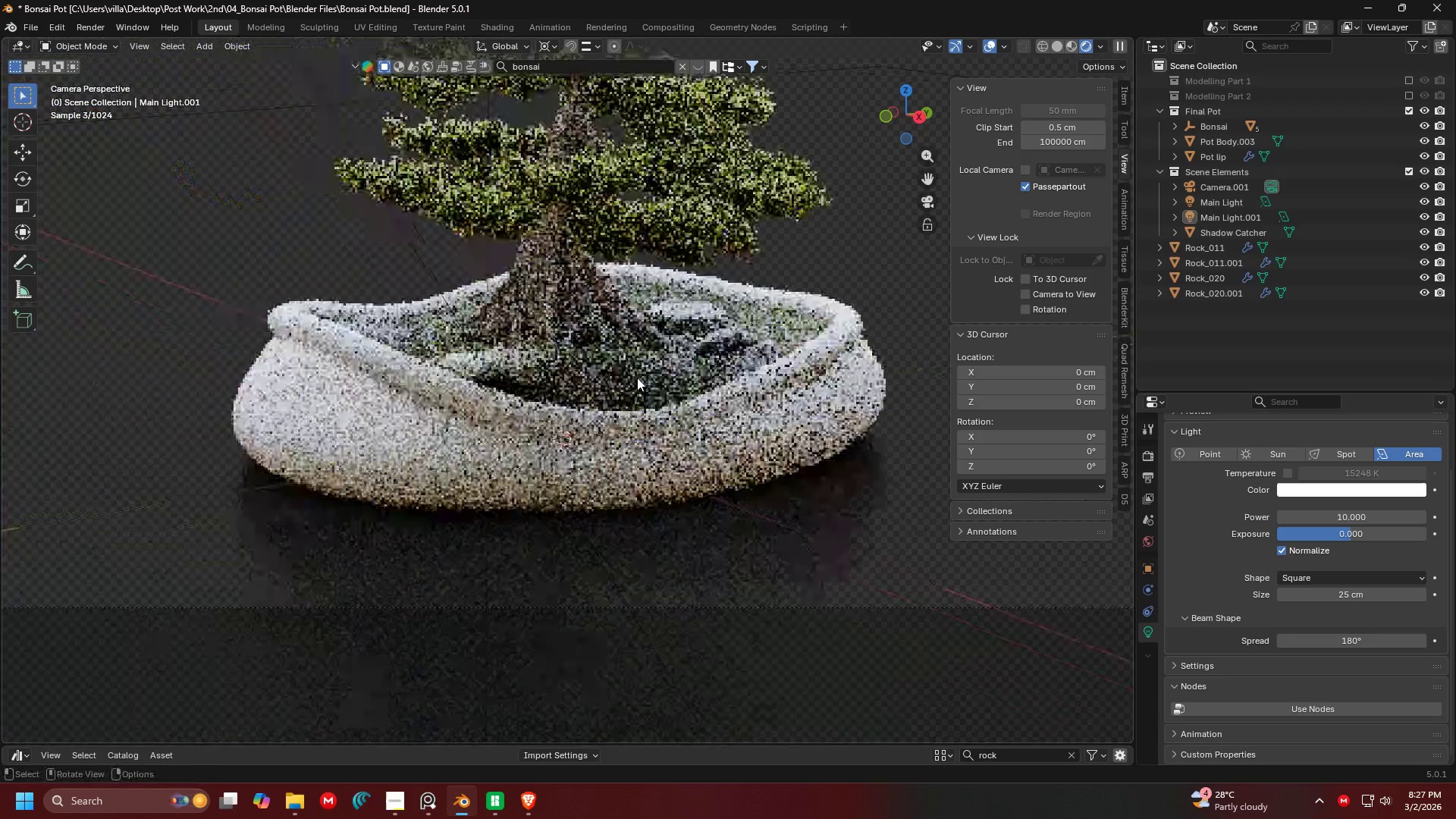 
scroll: coordinate [508, 379], scroll_direction: down, amount: 10.0
 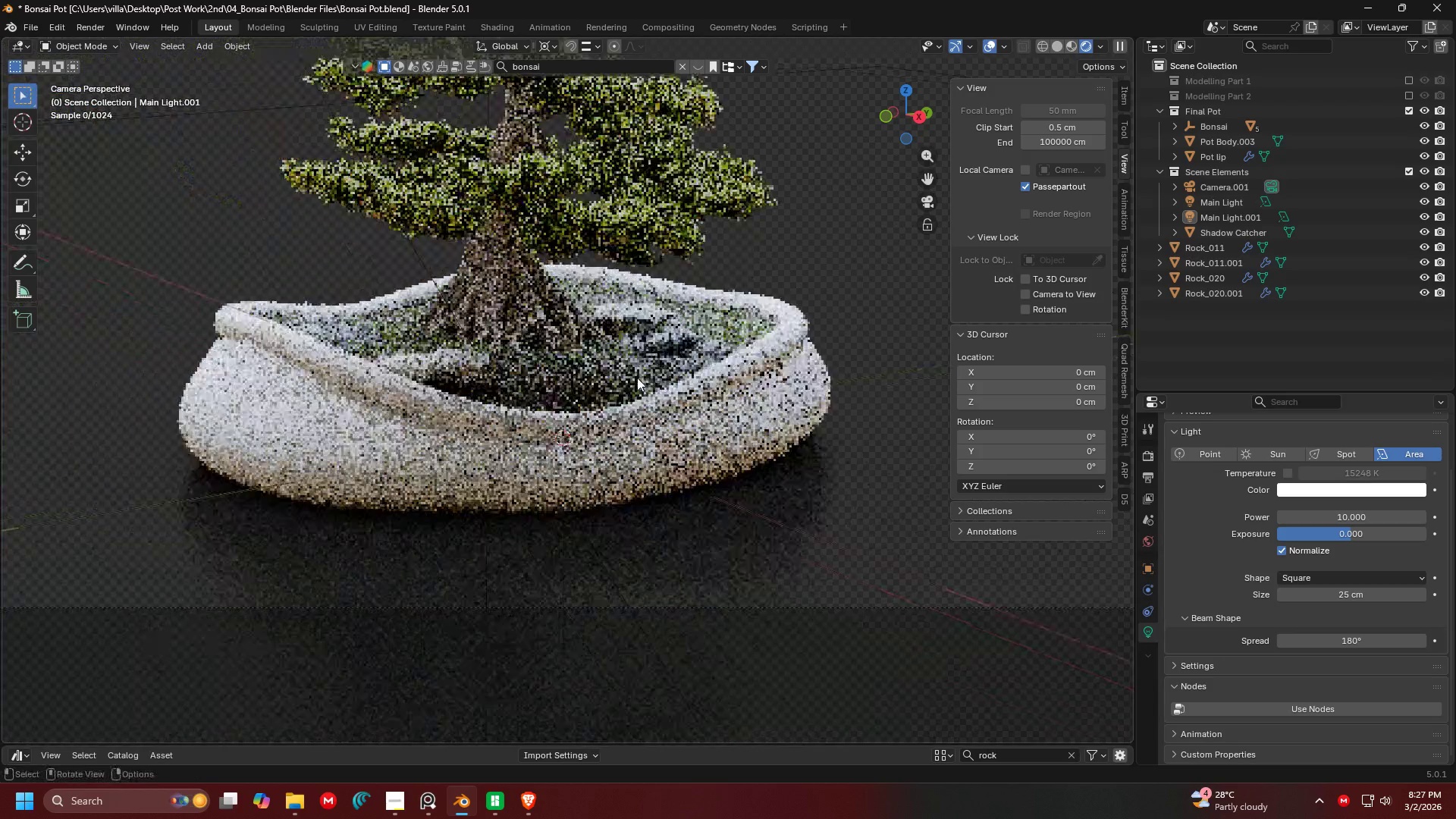 
key(Shift+ShiftLeft)
 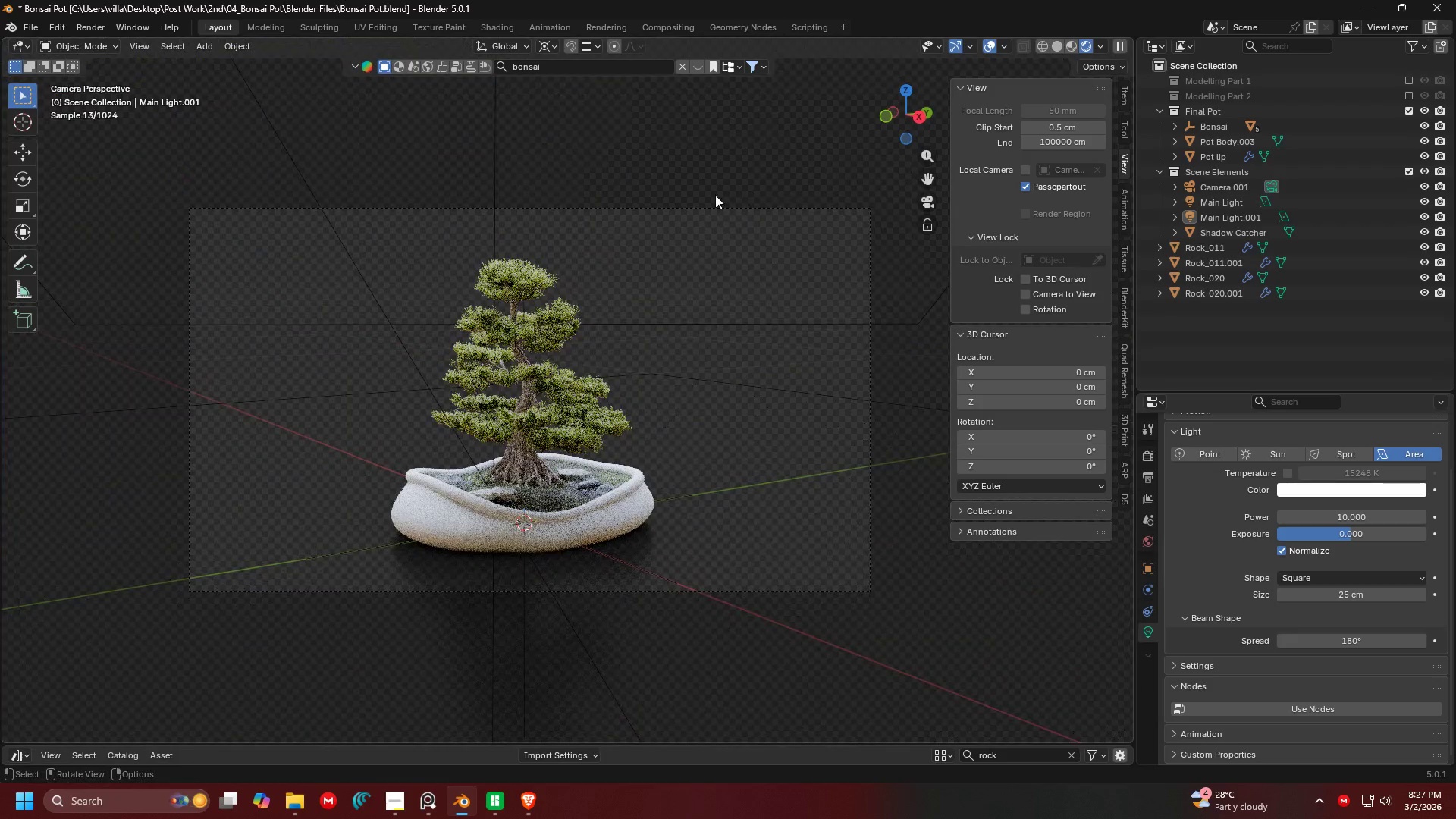 
scroll: coordinate [637, 378], scroll_direction: down, amount: 5.0
 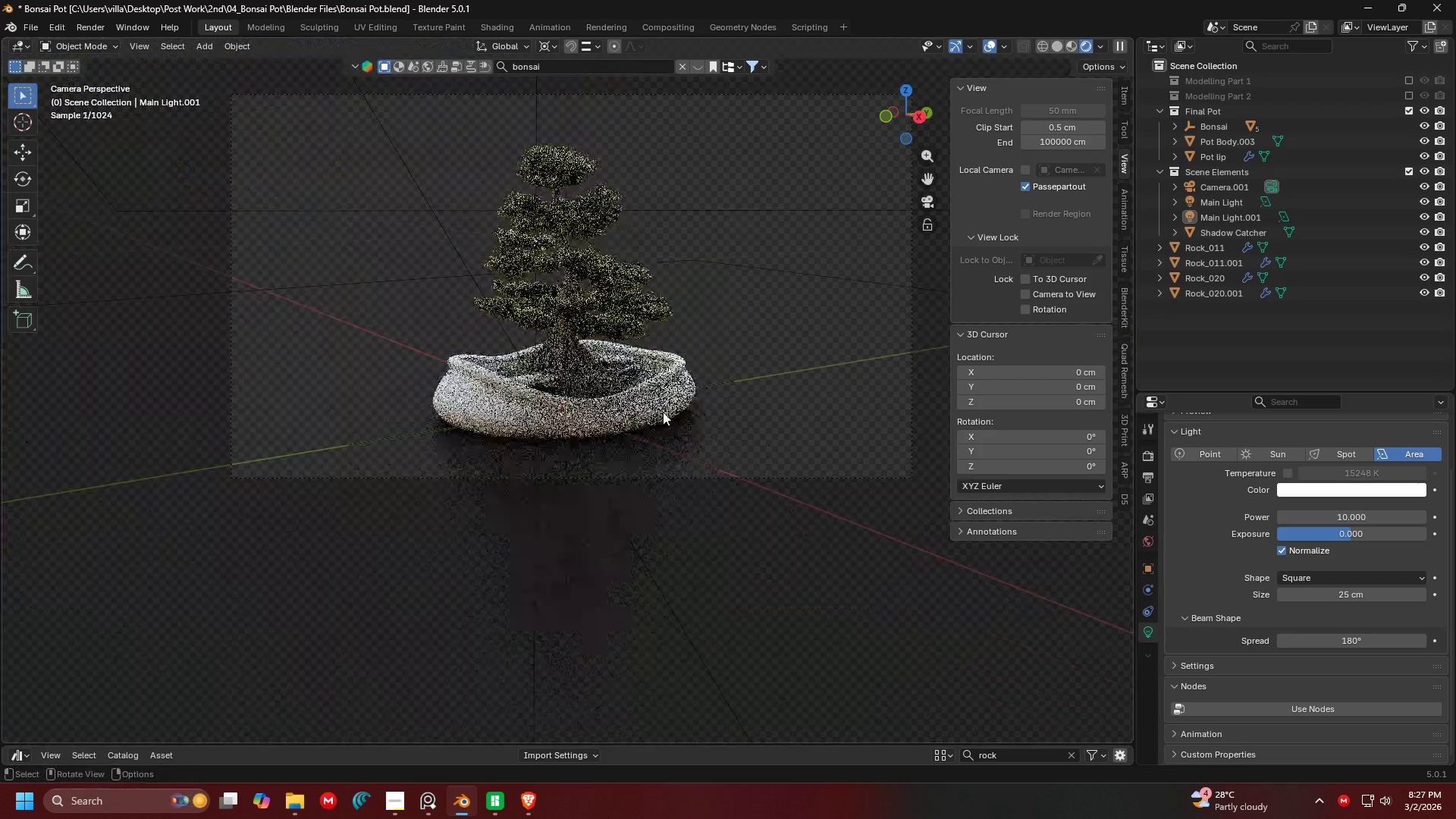 
left_click([711, 206])
 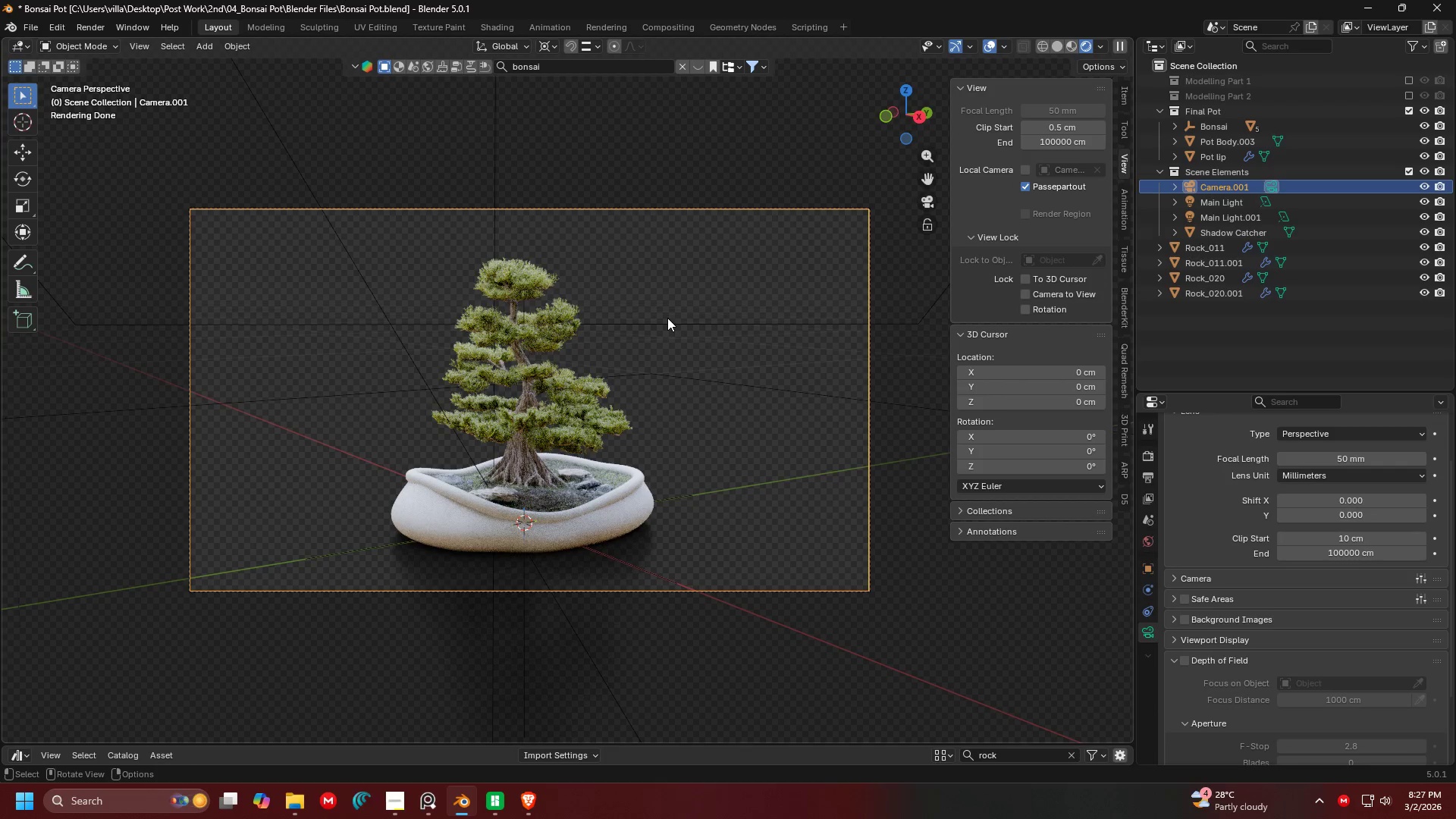 
key(Shift+D)
 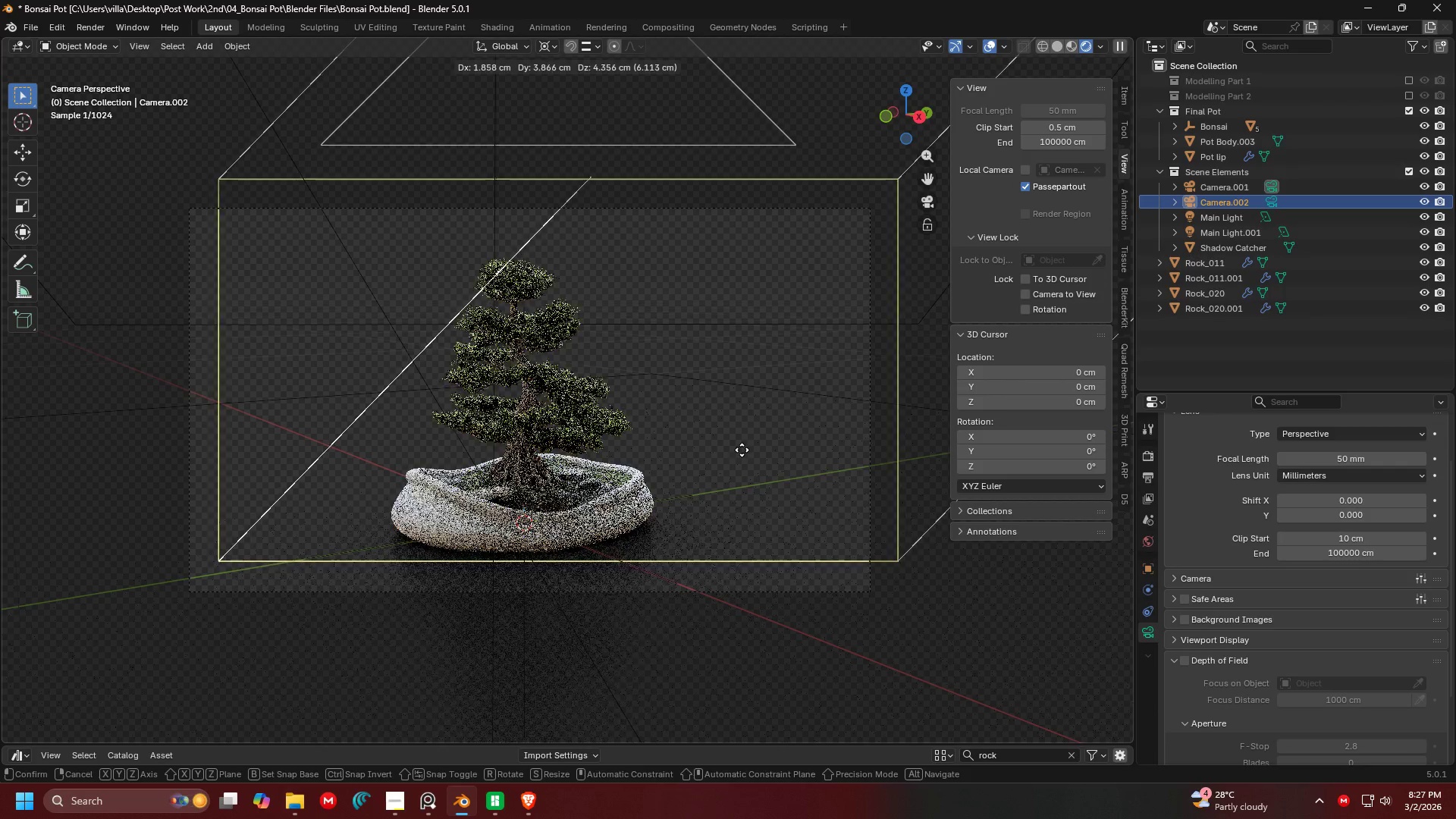 
right_click([742, 450])
 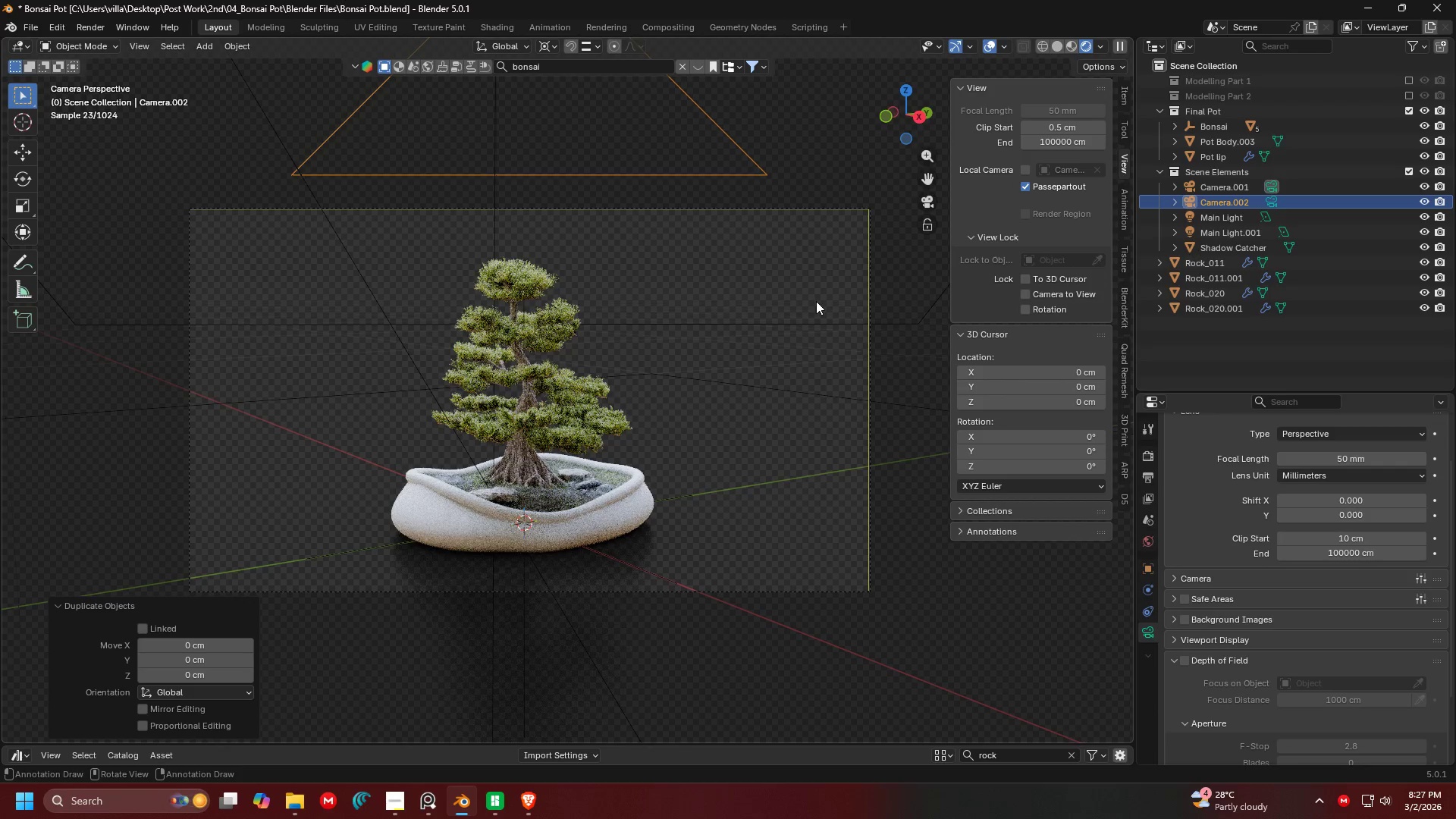 
left_click([738, 312])
 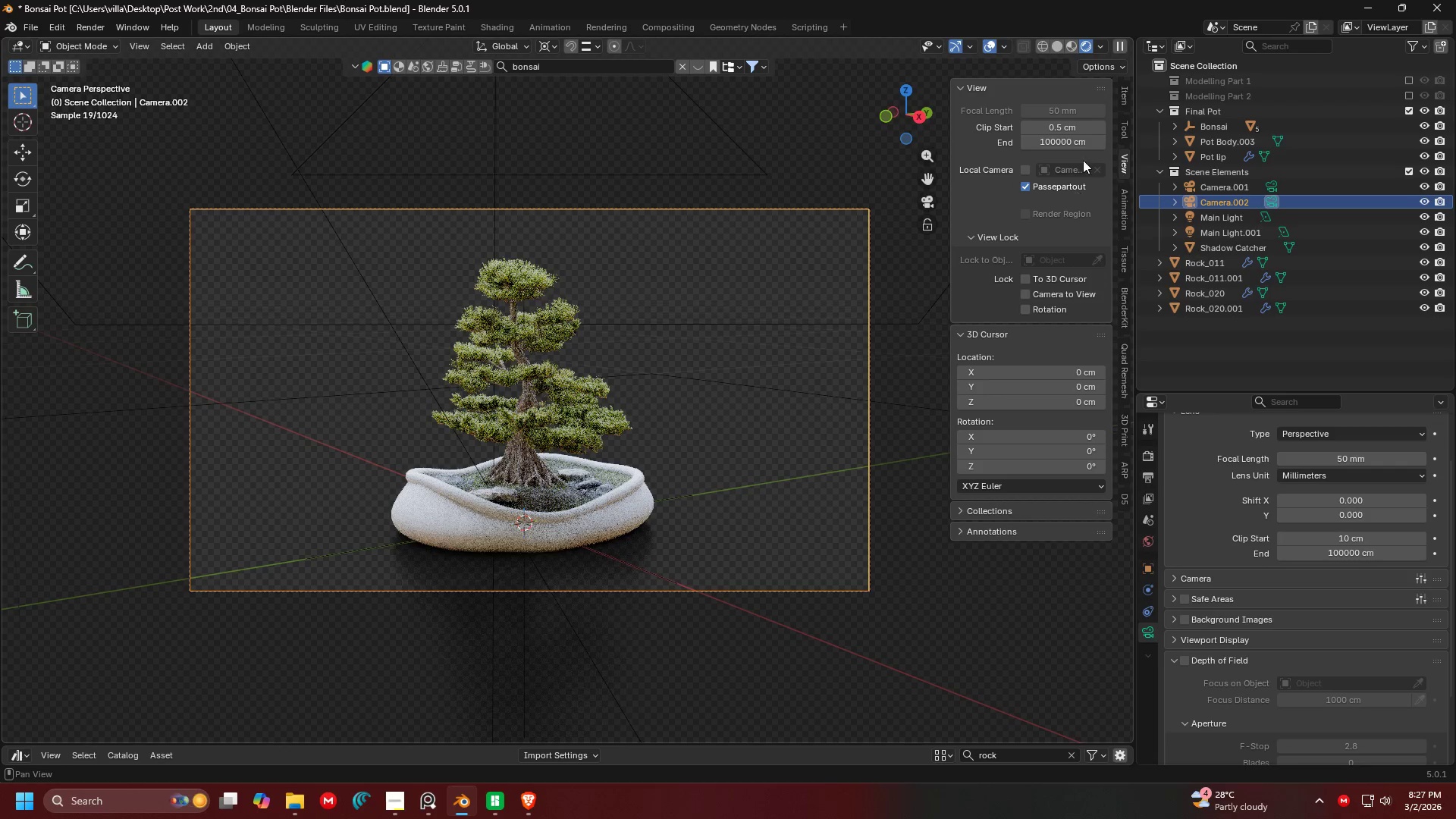 
left_click([1124, 102])
 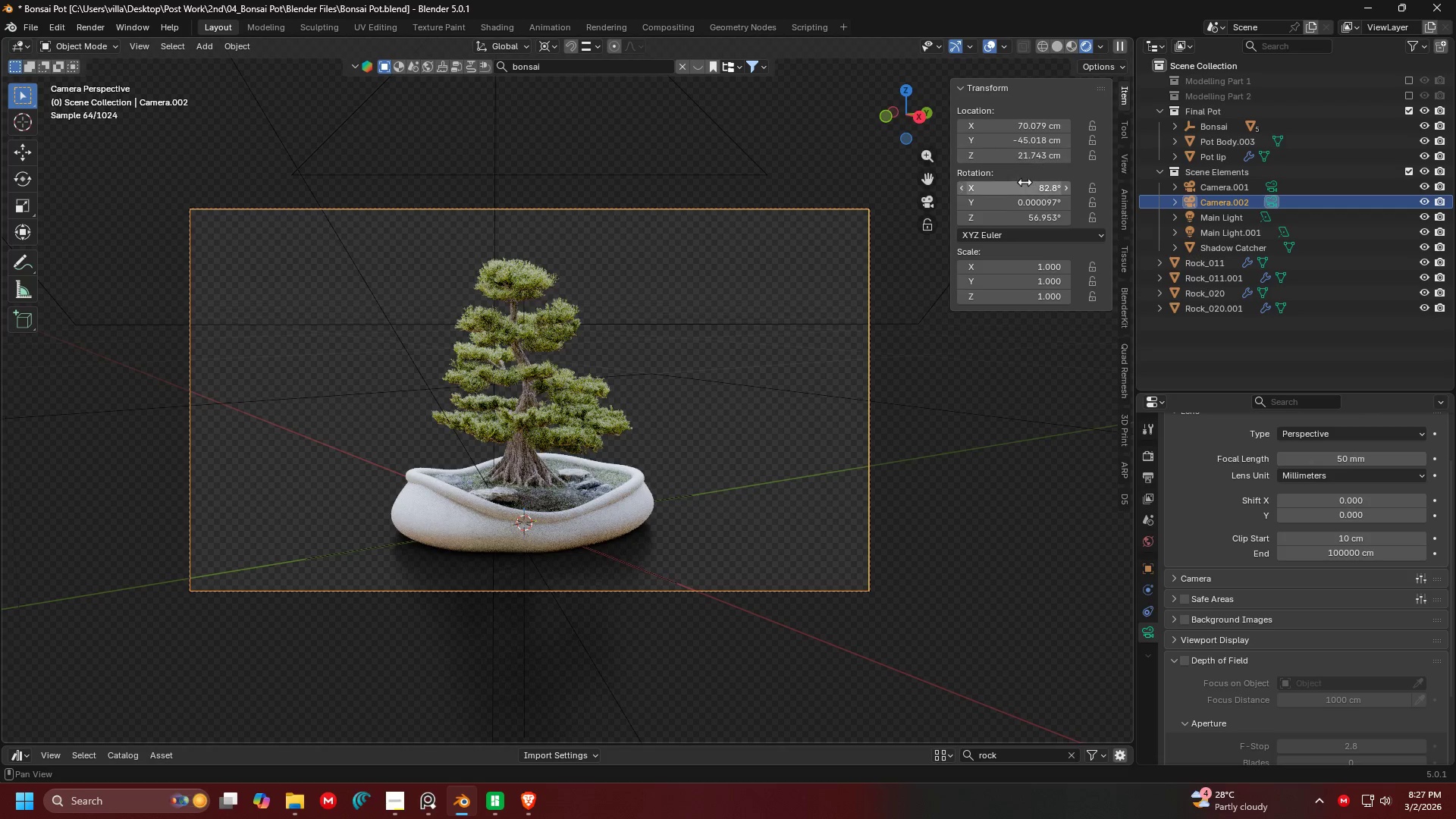 
left_click([1023, 190])
 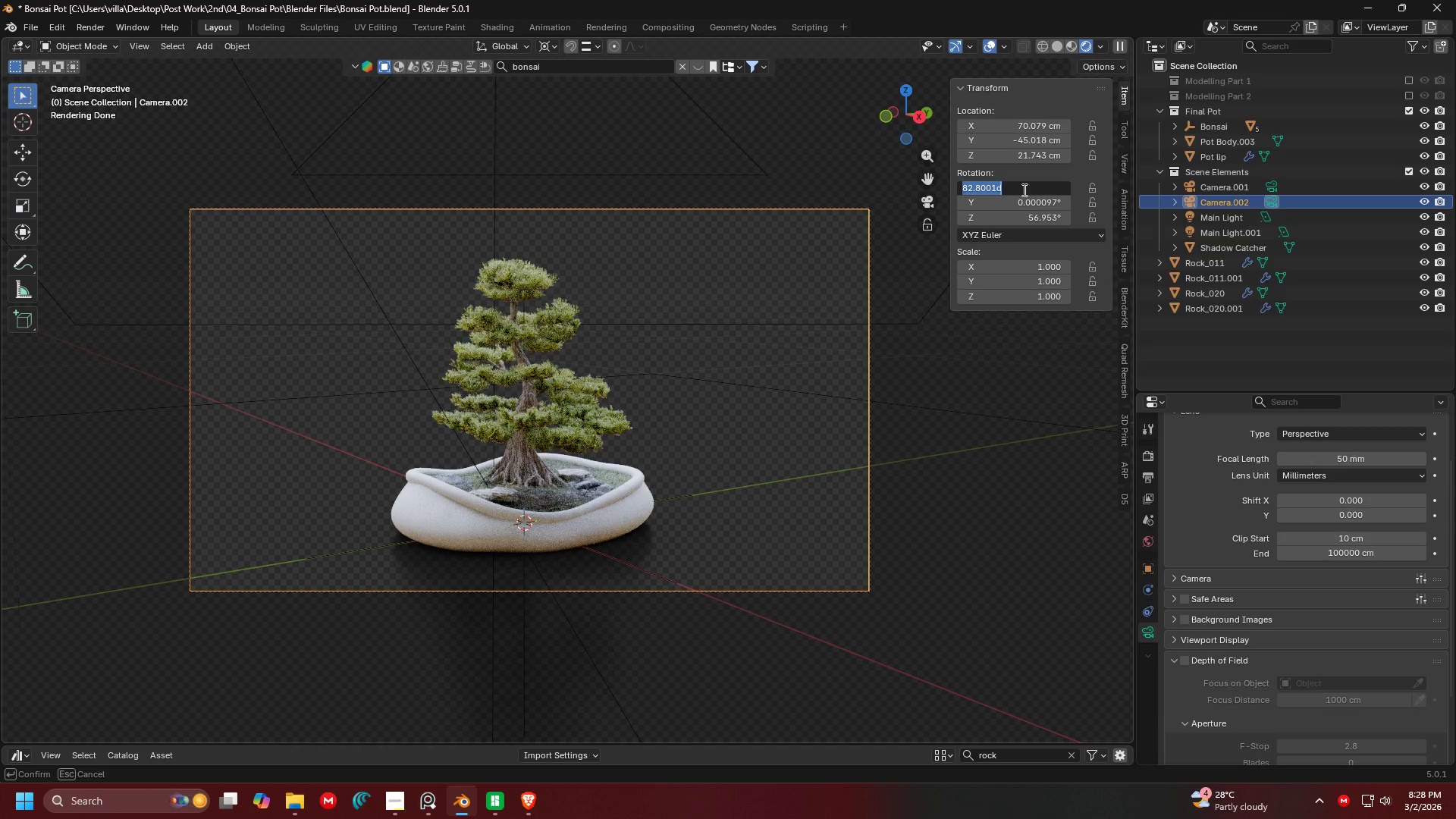 
type(90)
 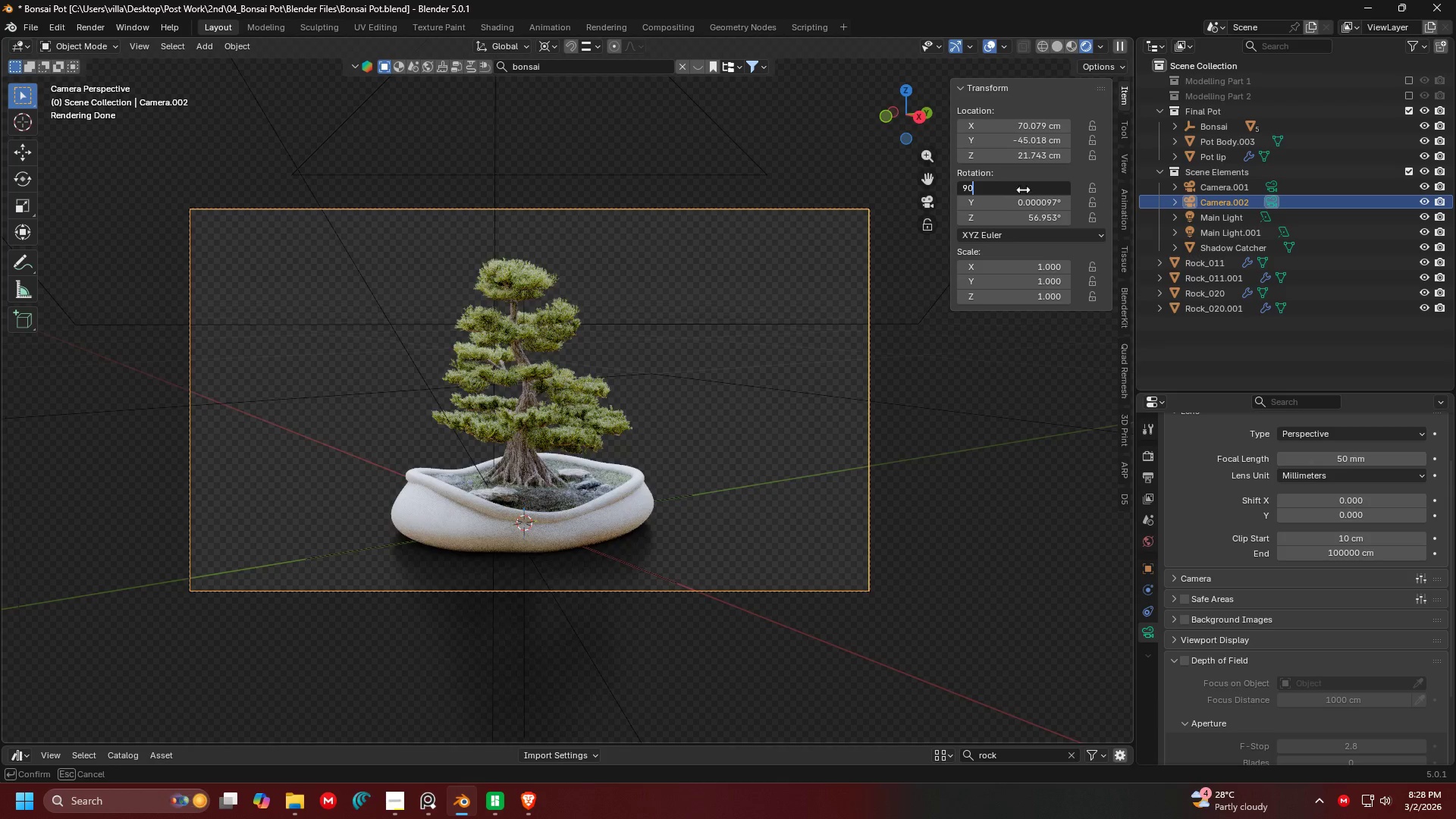 
key(Enter)
 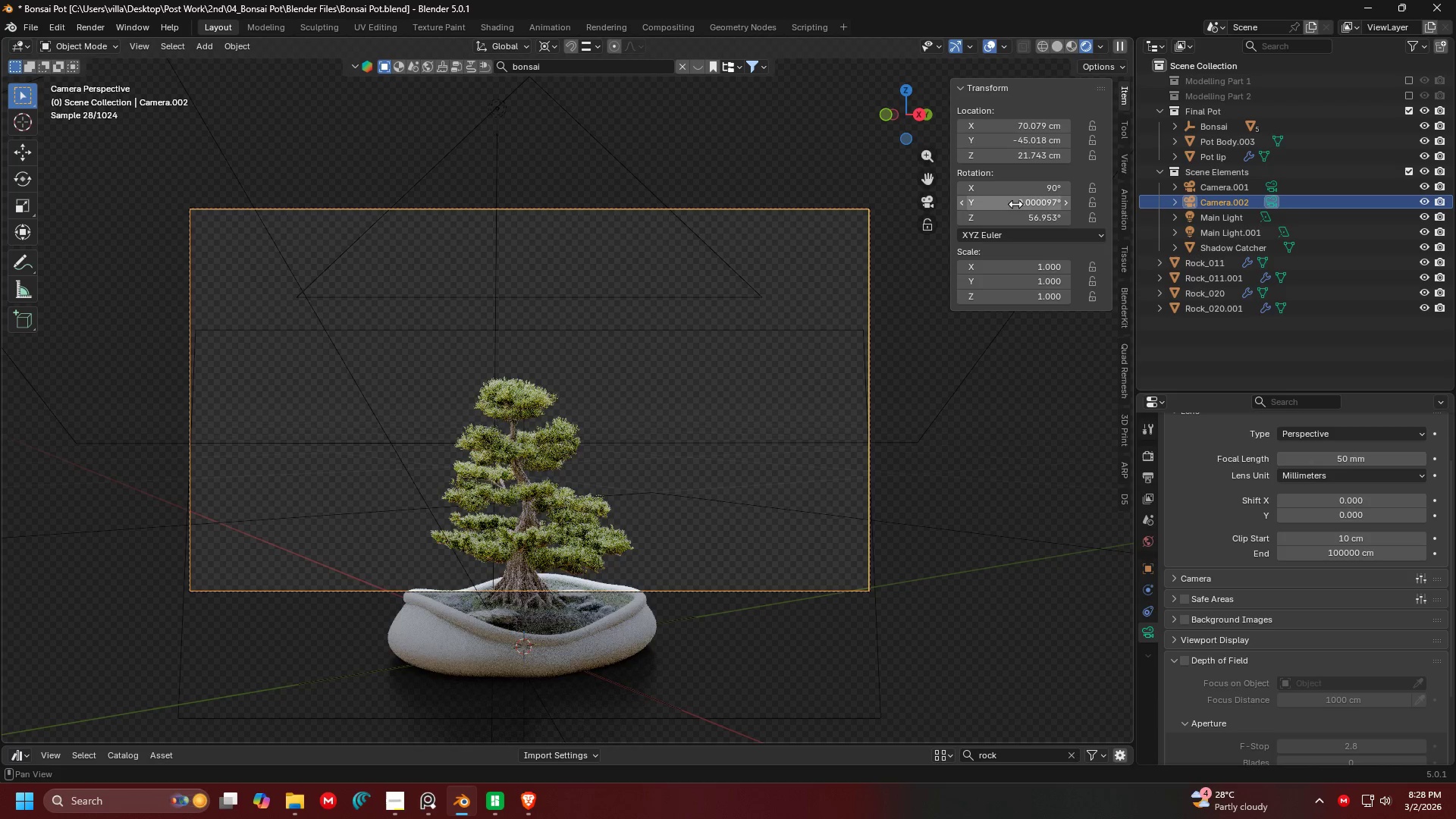 
left_click([1028, 204])
 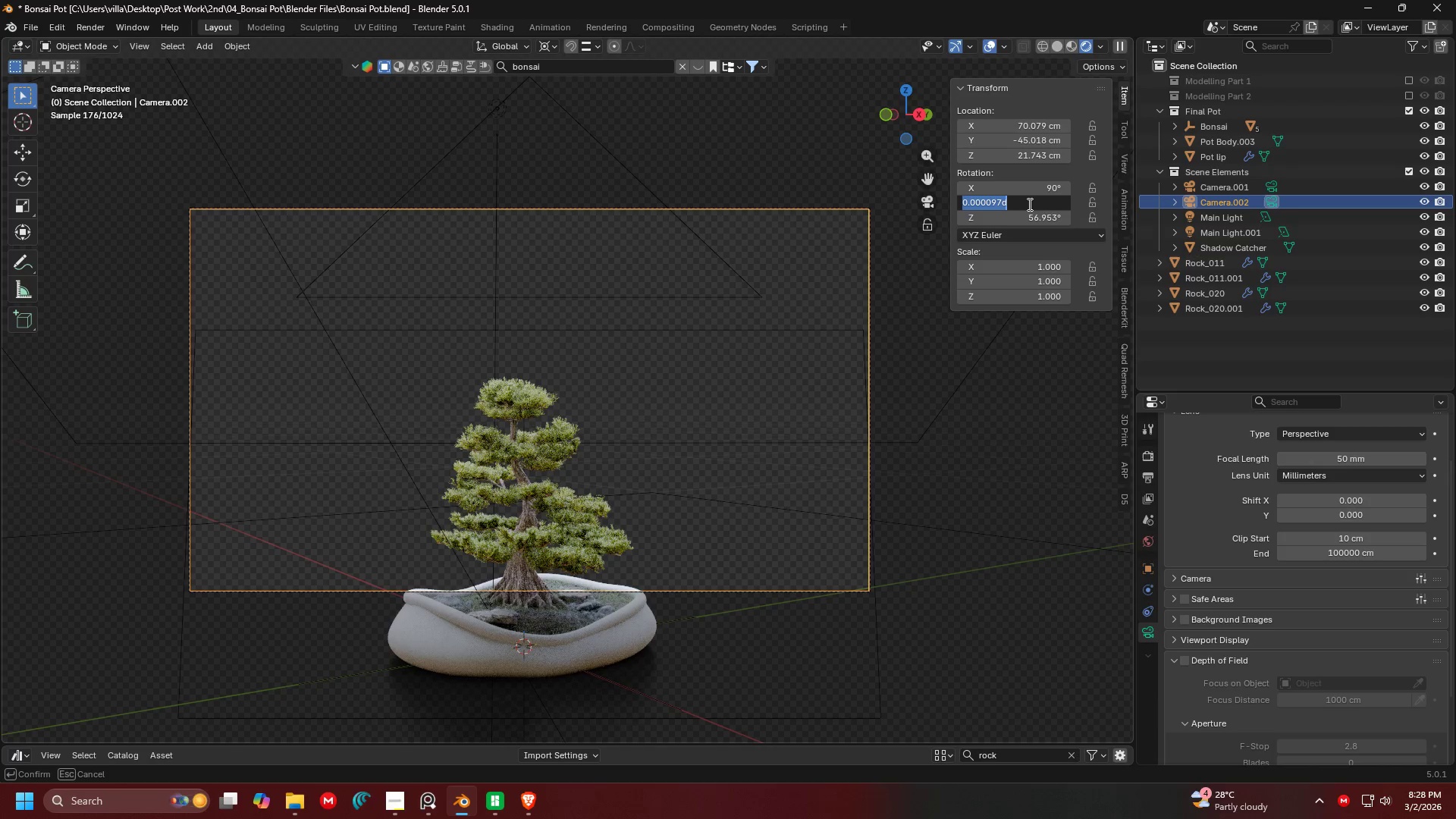 
key(0)
 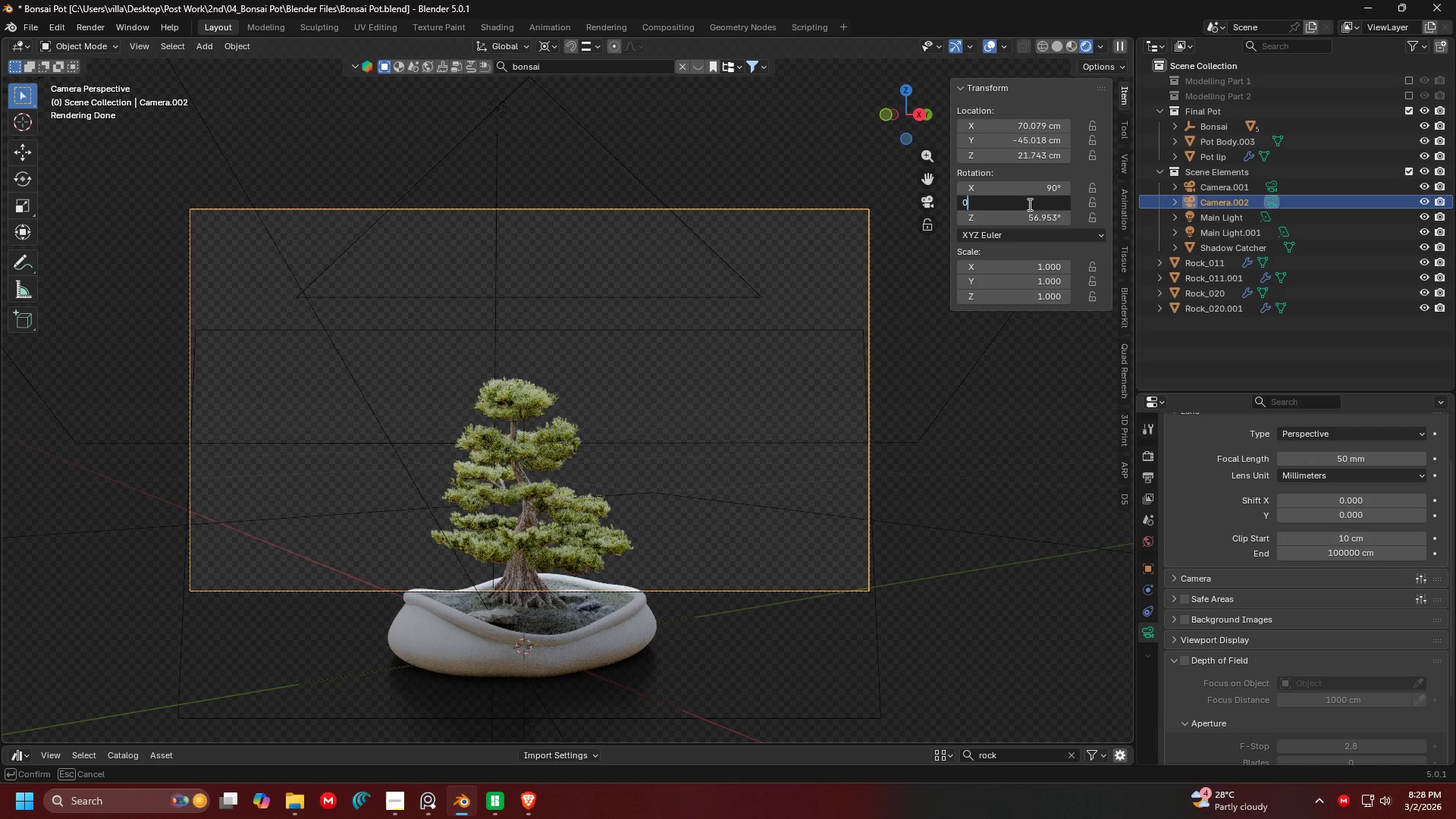 
key(Enter)
 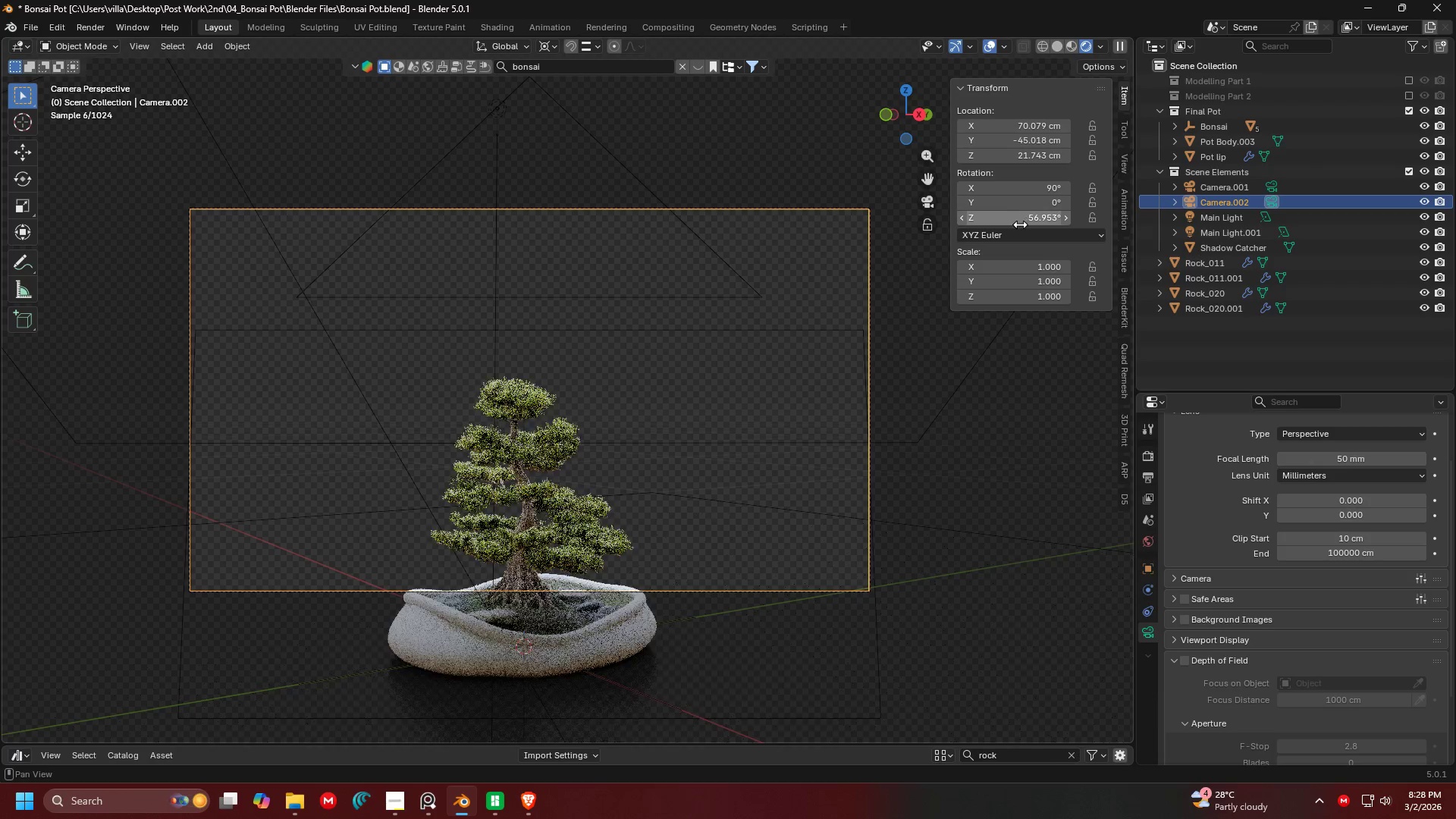 
left_click([1020, 224])
 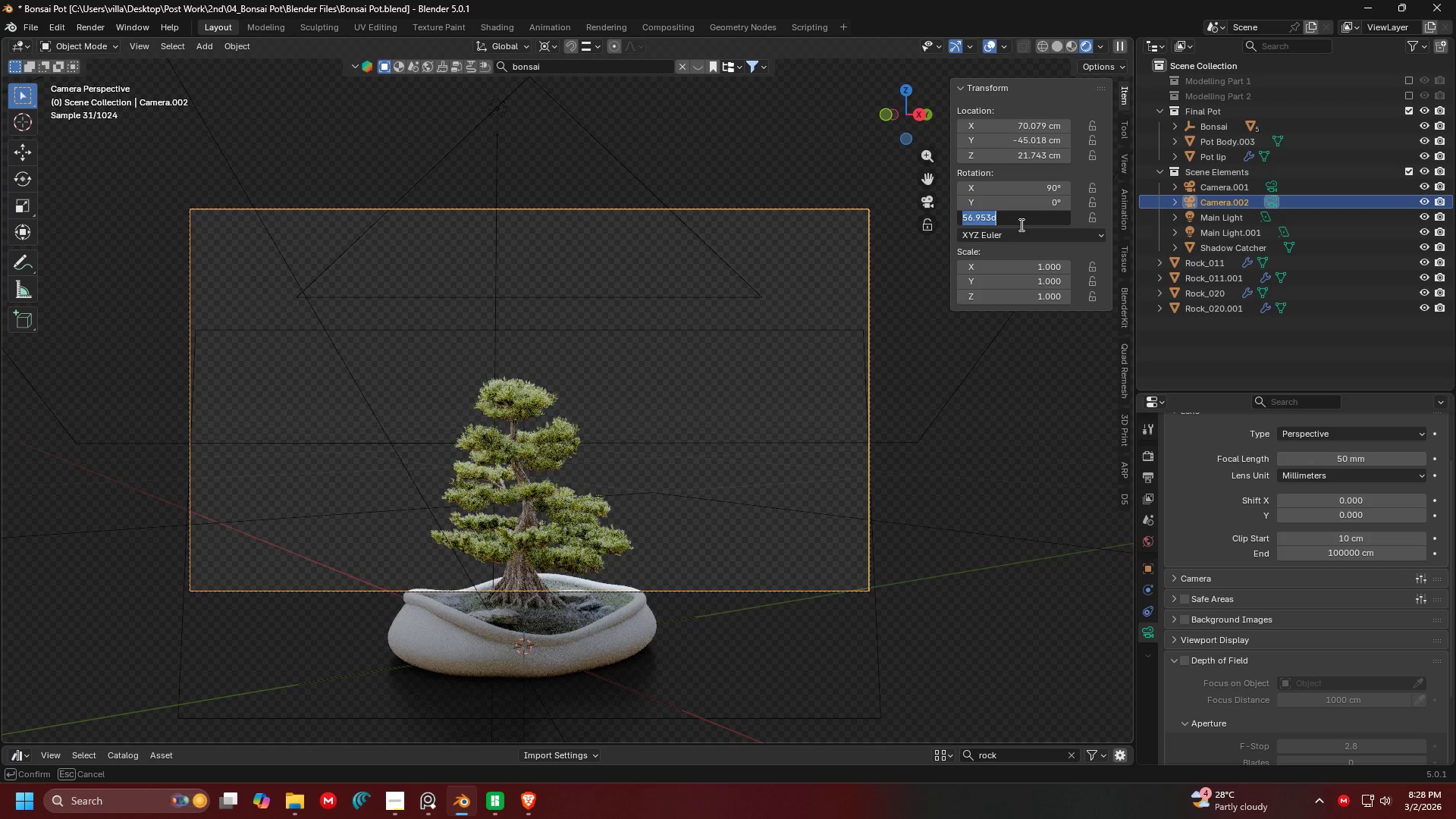 
type(90)
 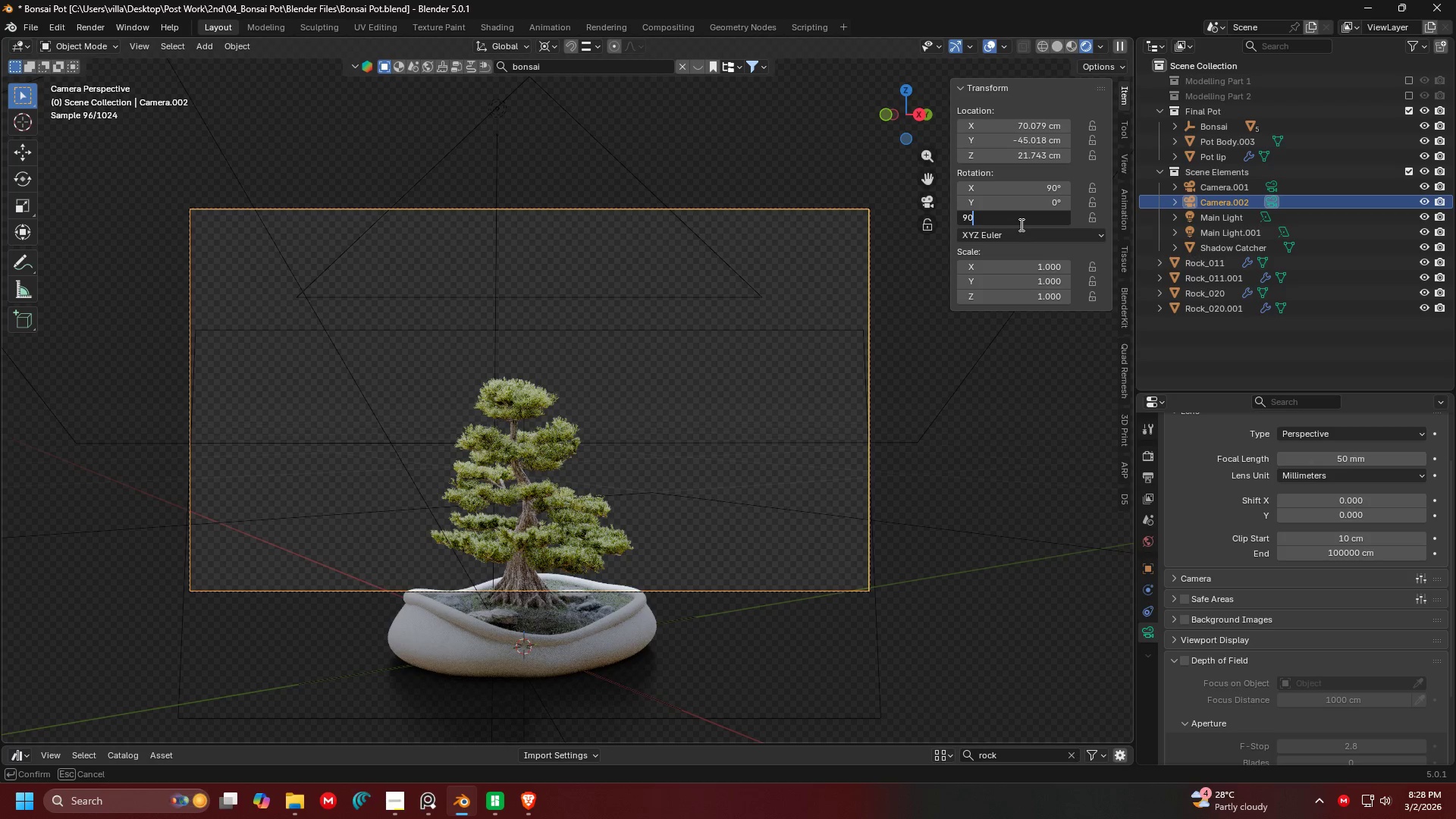 
key(Enter)
 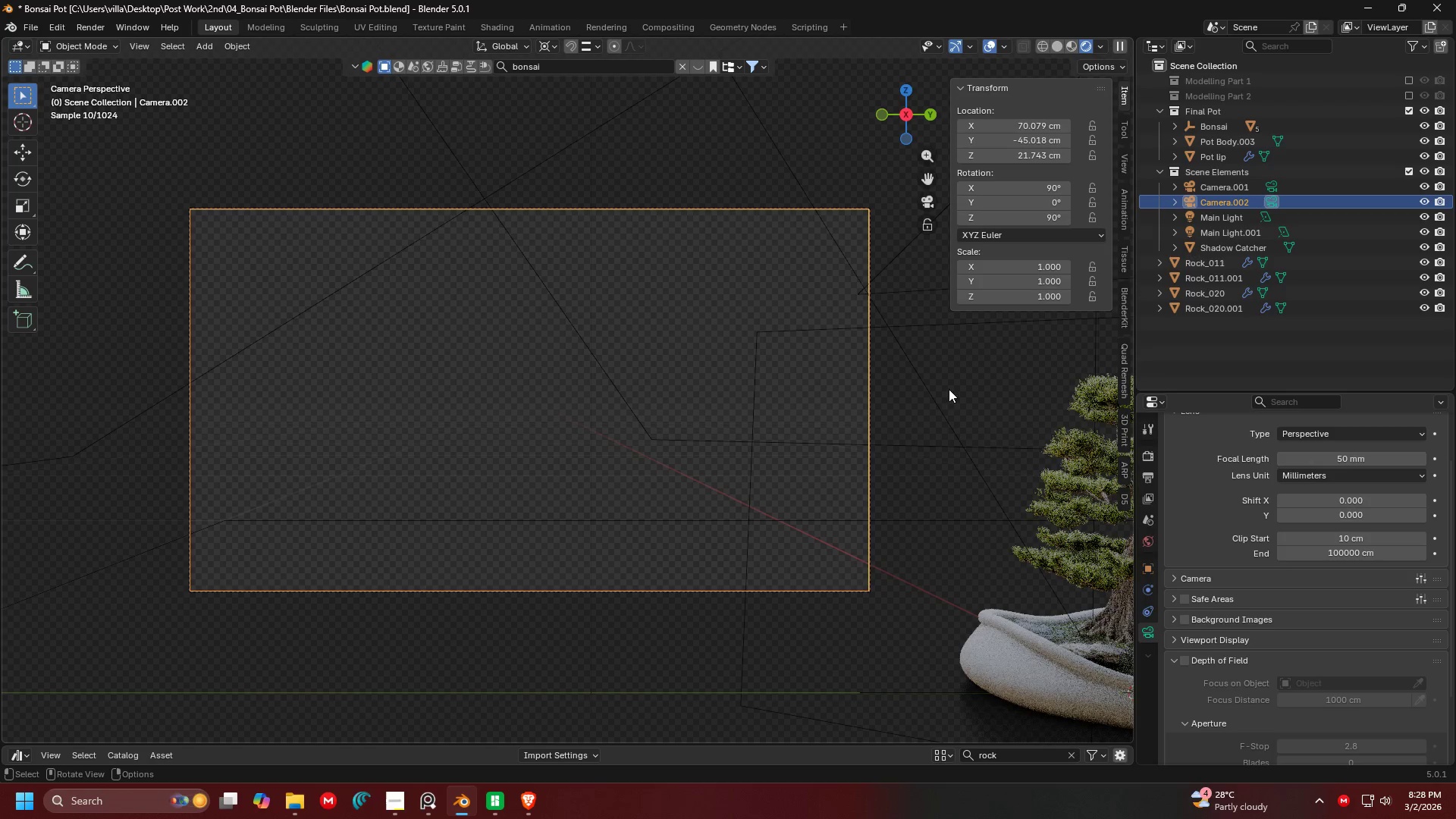 
hold_key(key=ShiftLeft, duration=0.53)
 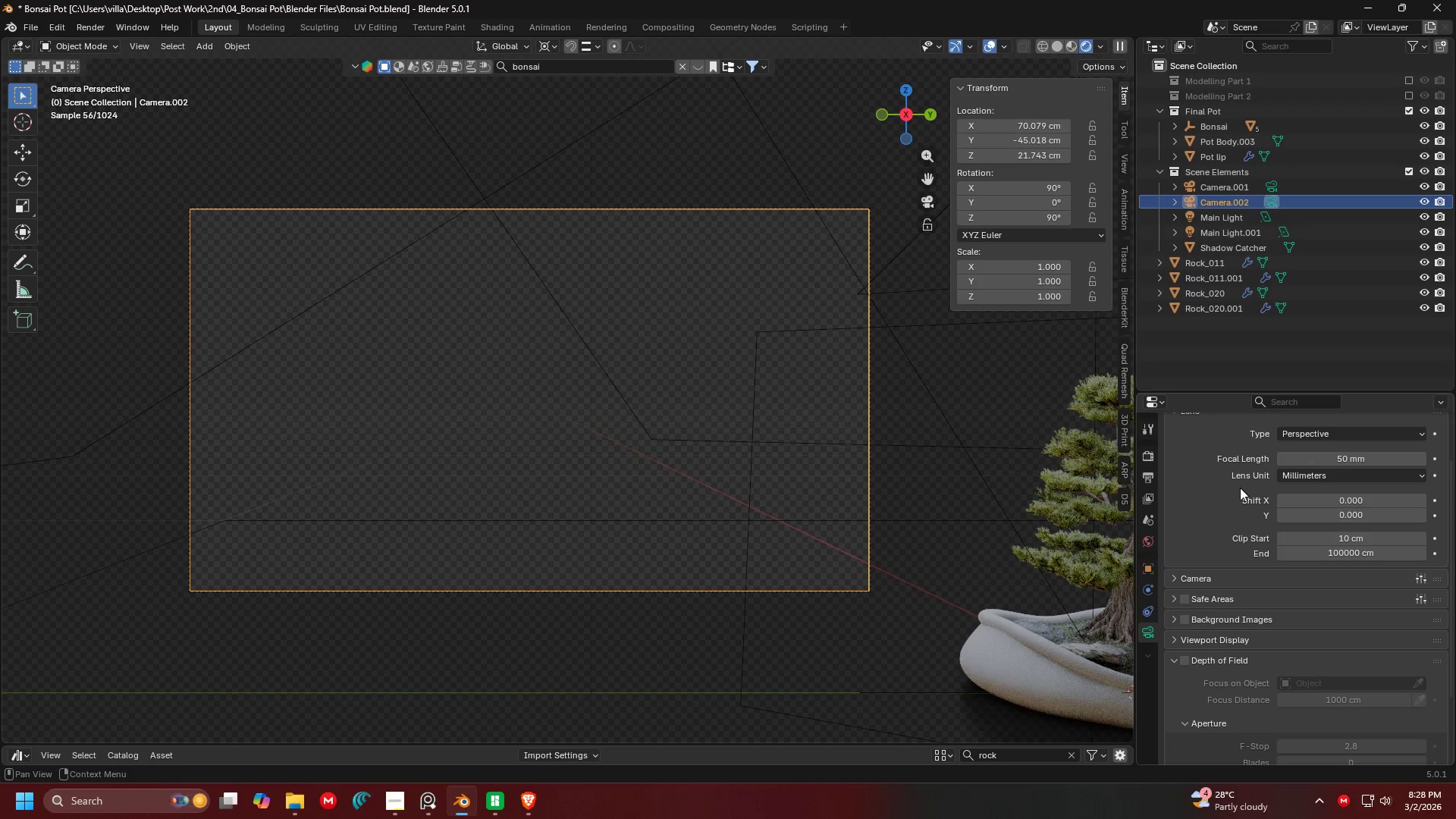 
left_click_drag(start_coordinate=[1339, 506], to_coordinate=[422, 511])
 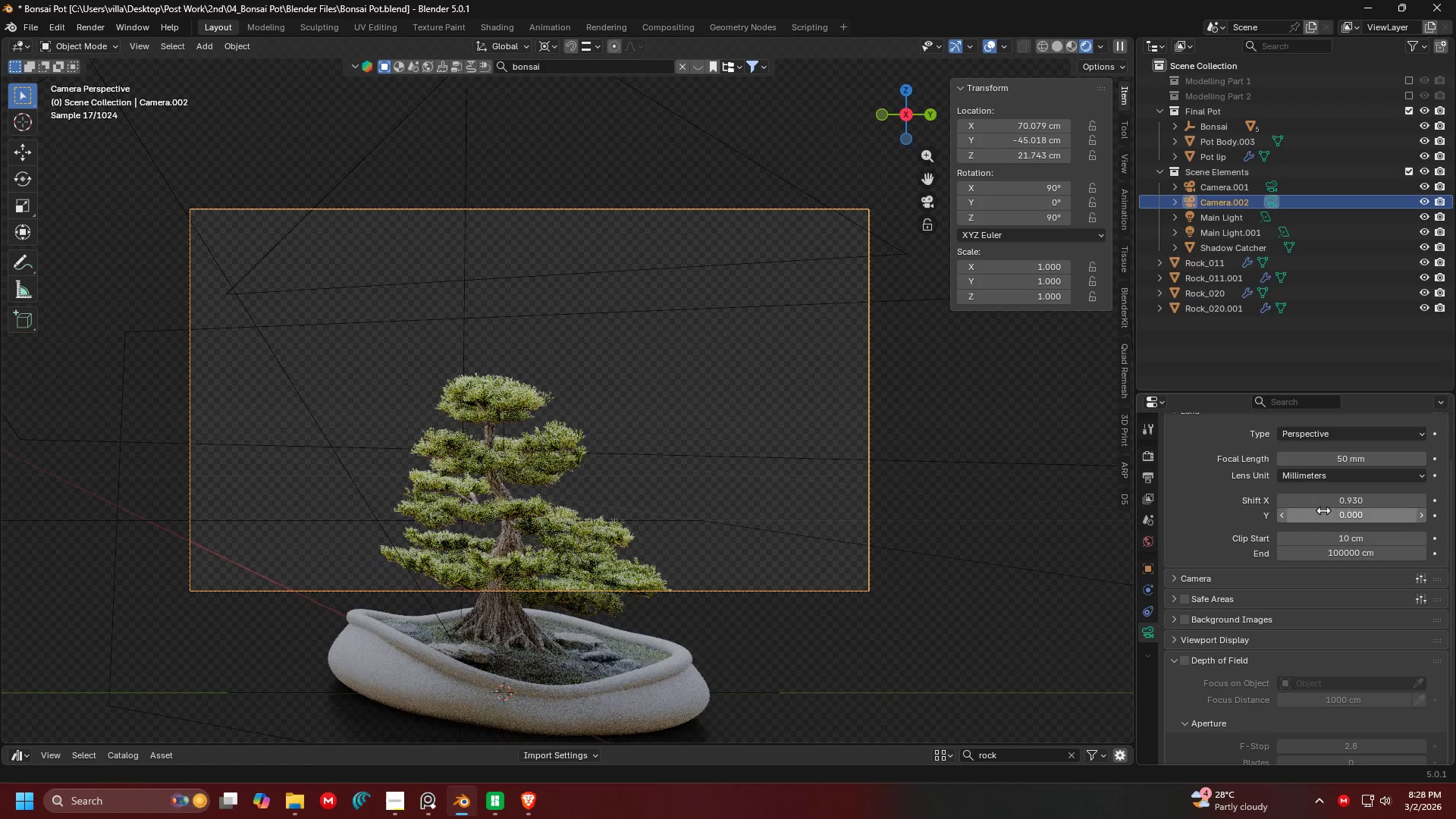 
left_click_drag(start_coordinate=[1324, 513], to_coordinate=[1308, 521])
 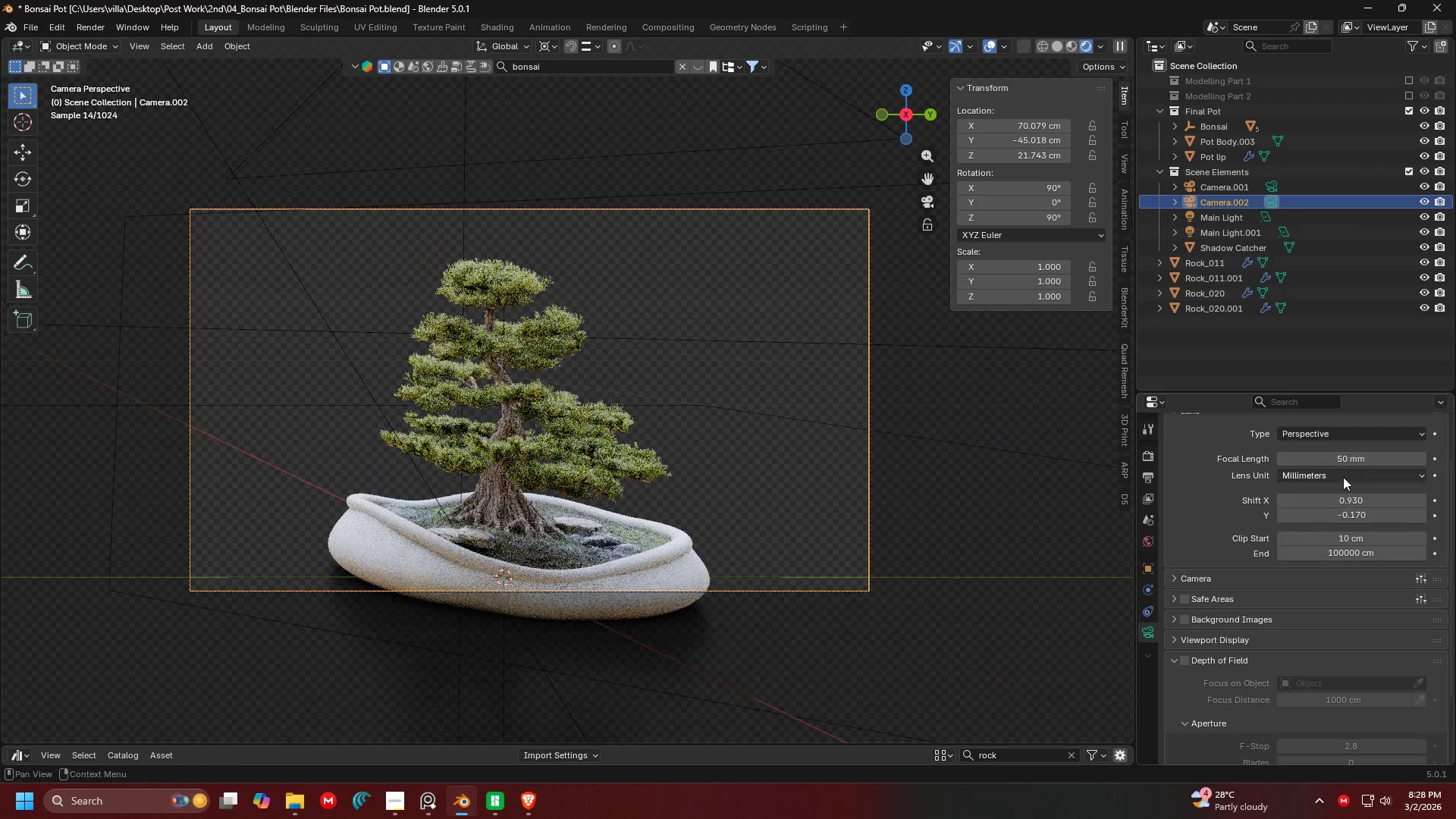 
left_click([1343, 495])
 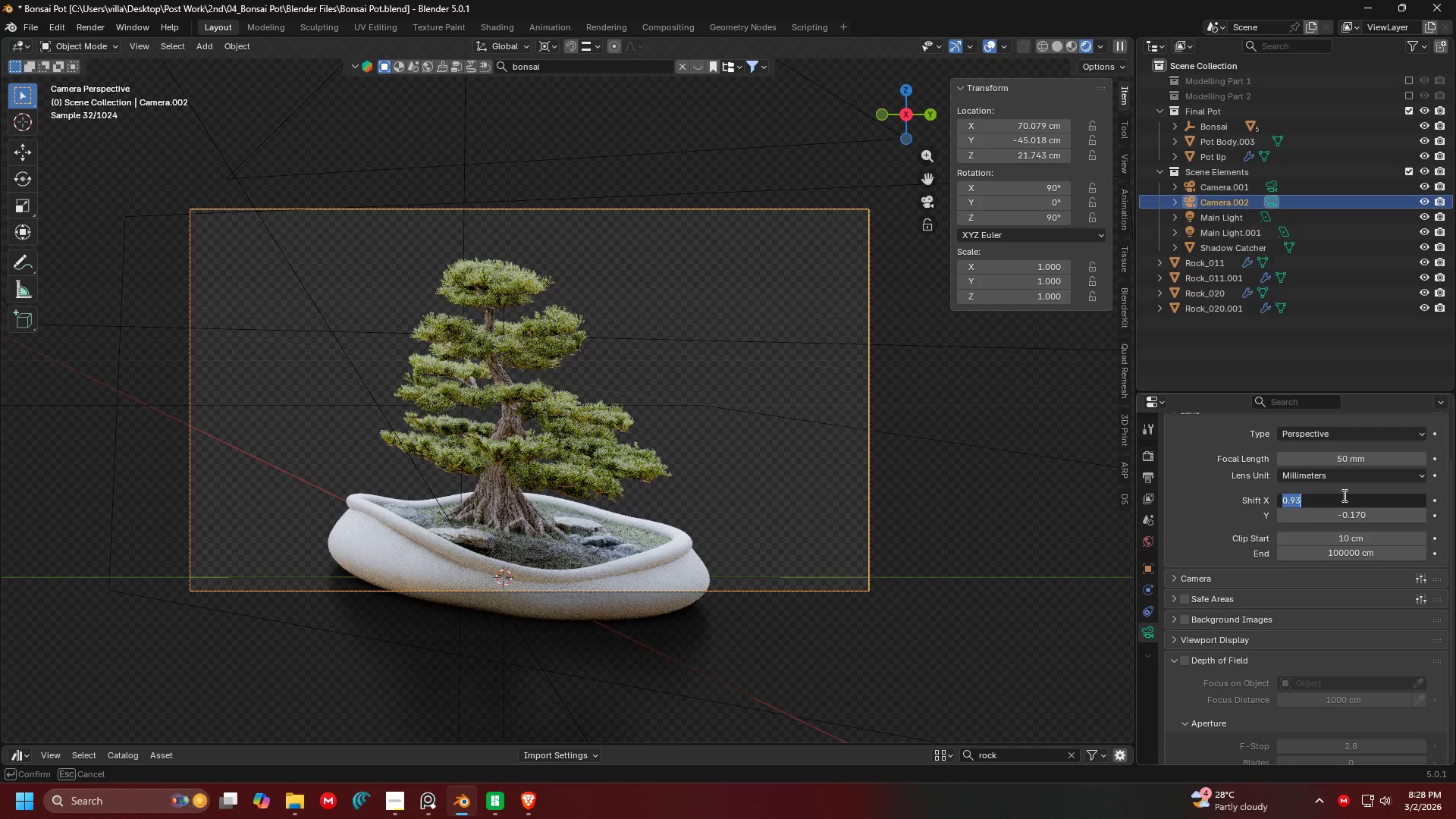 
key(0)
 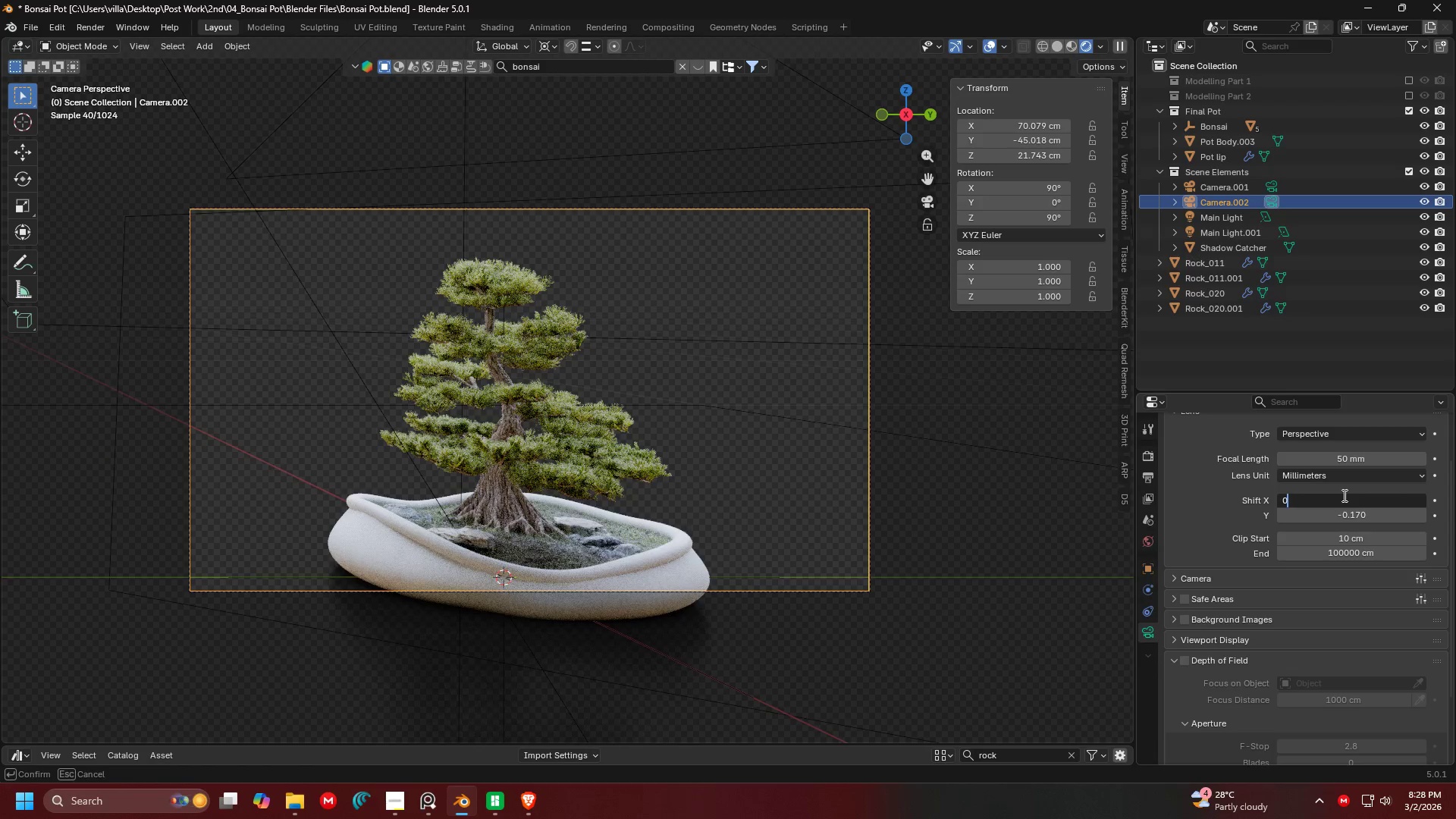 
key(Enter)
 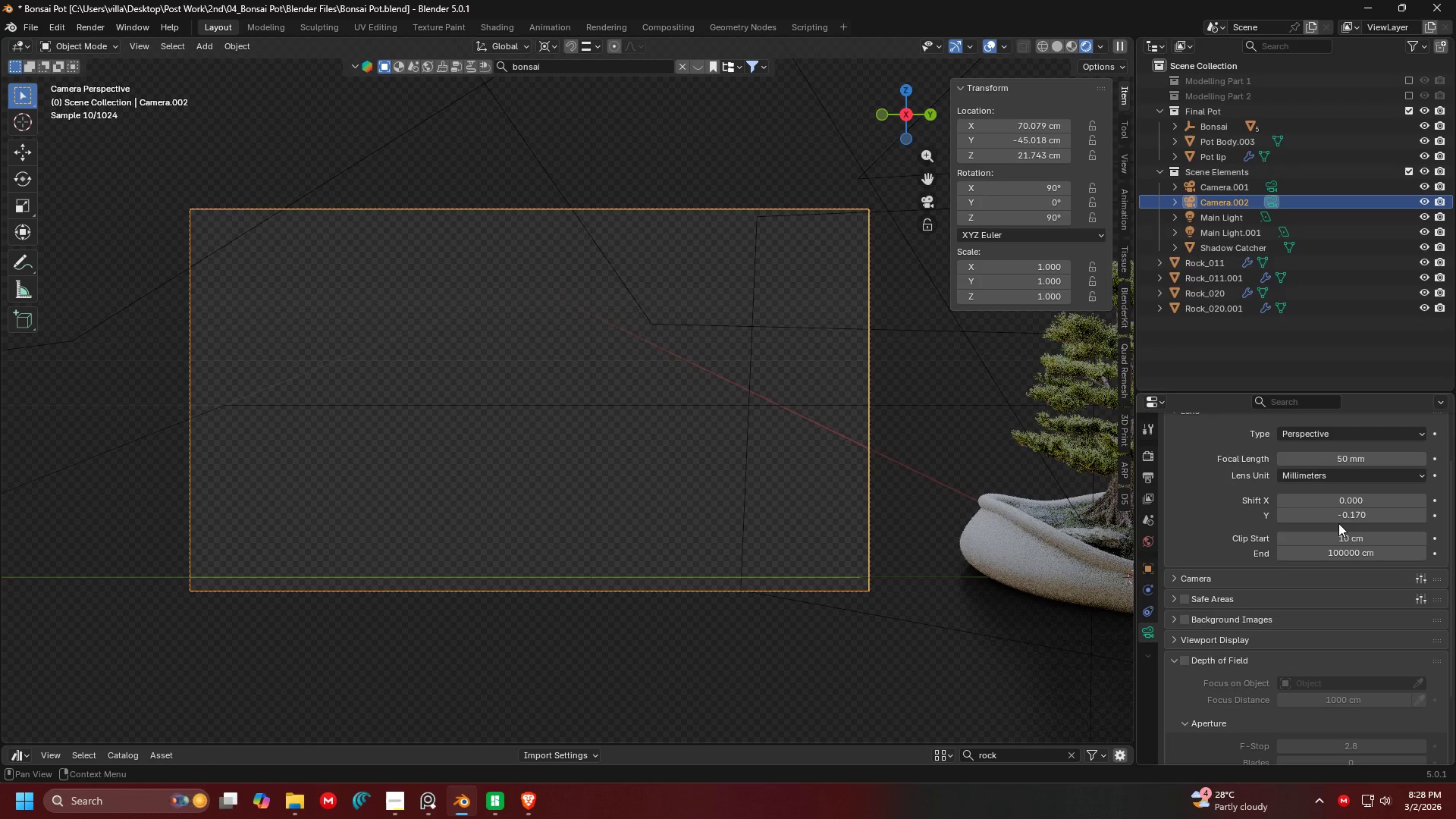 
double_click([1339, 519])
 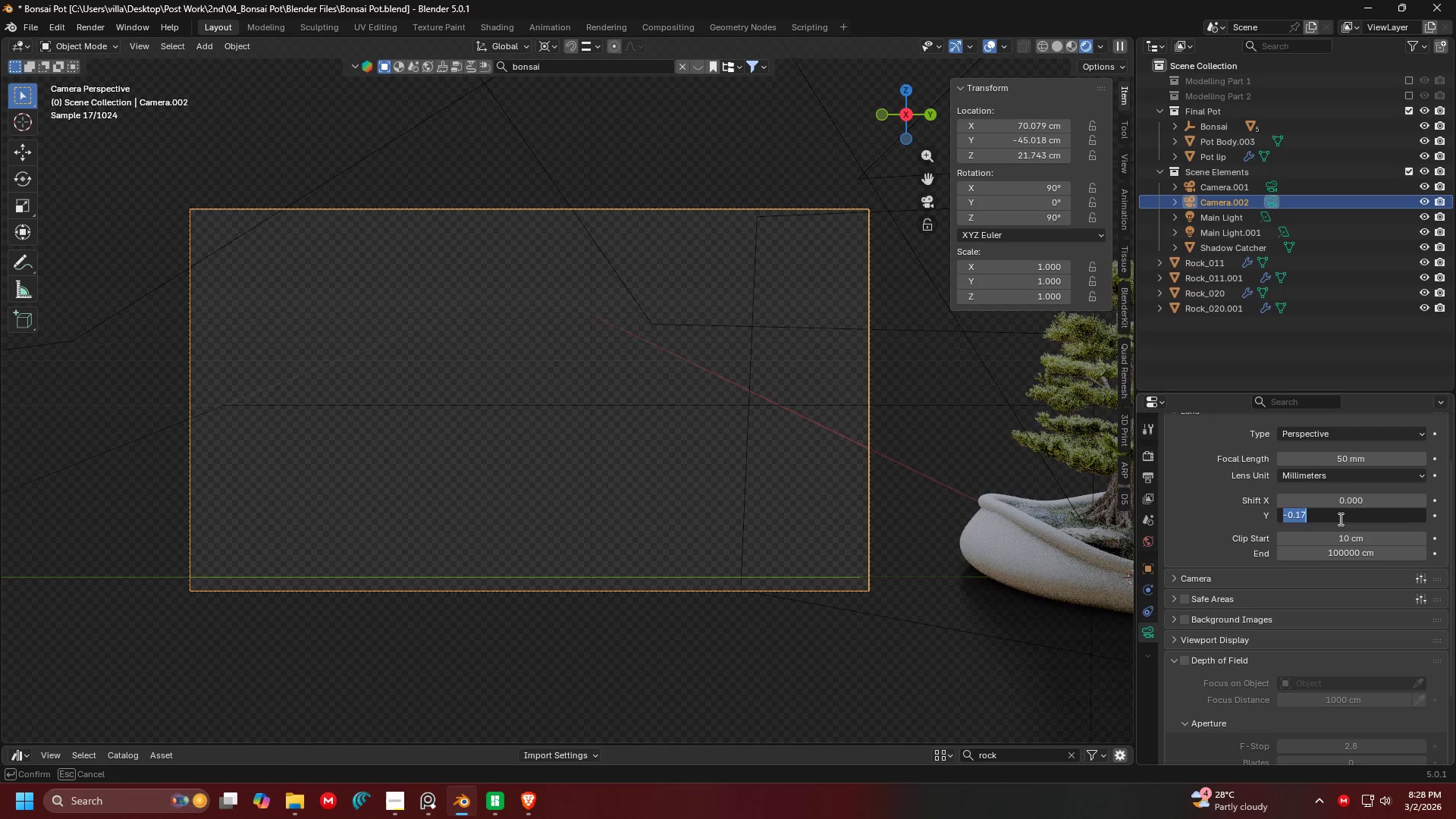 
key(0)
 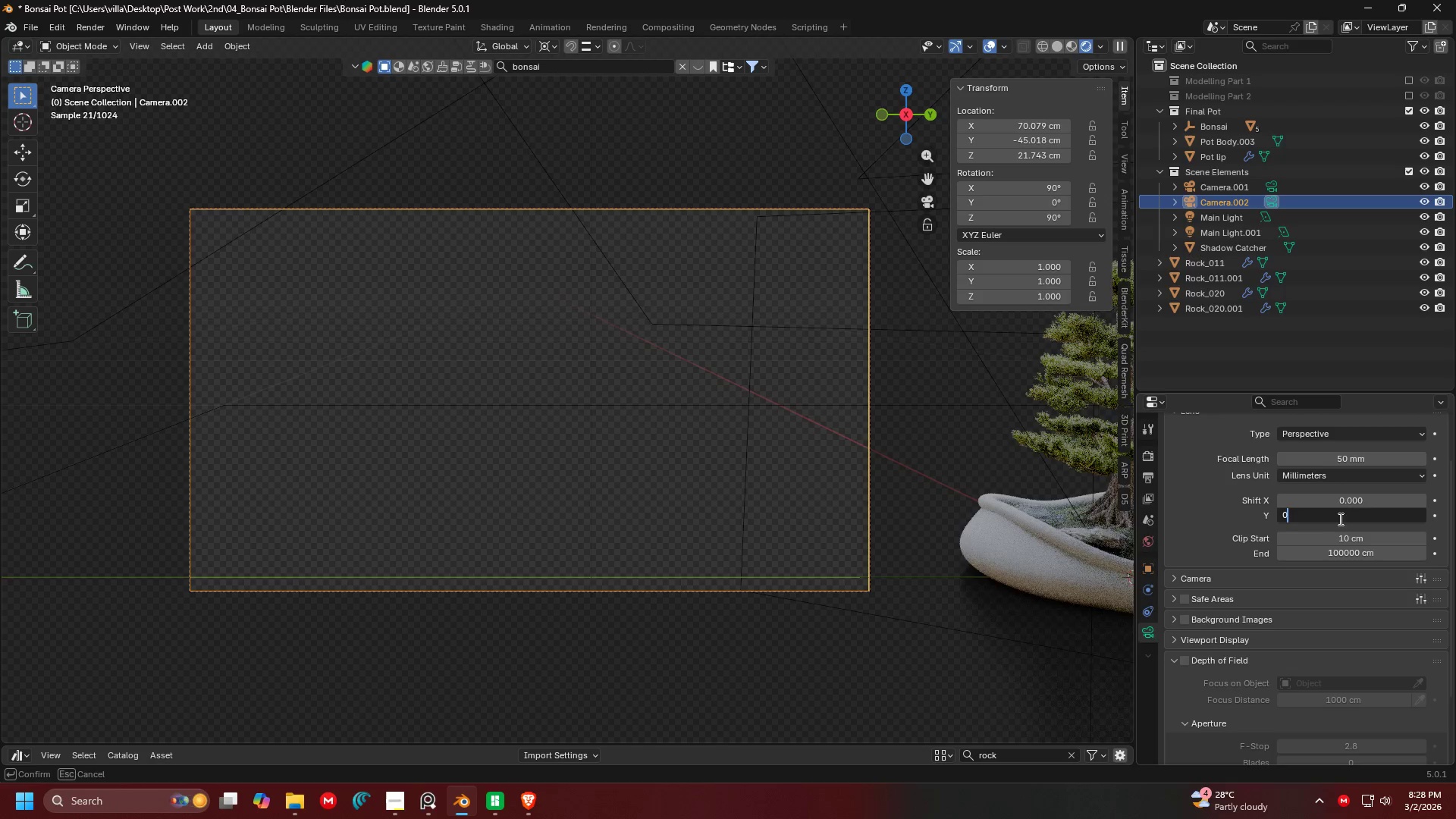 
key(Enter)
 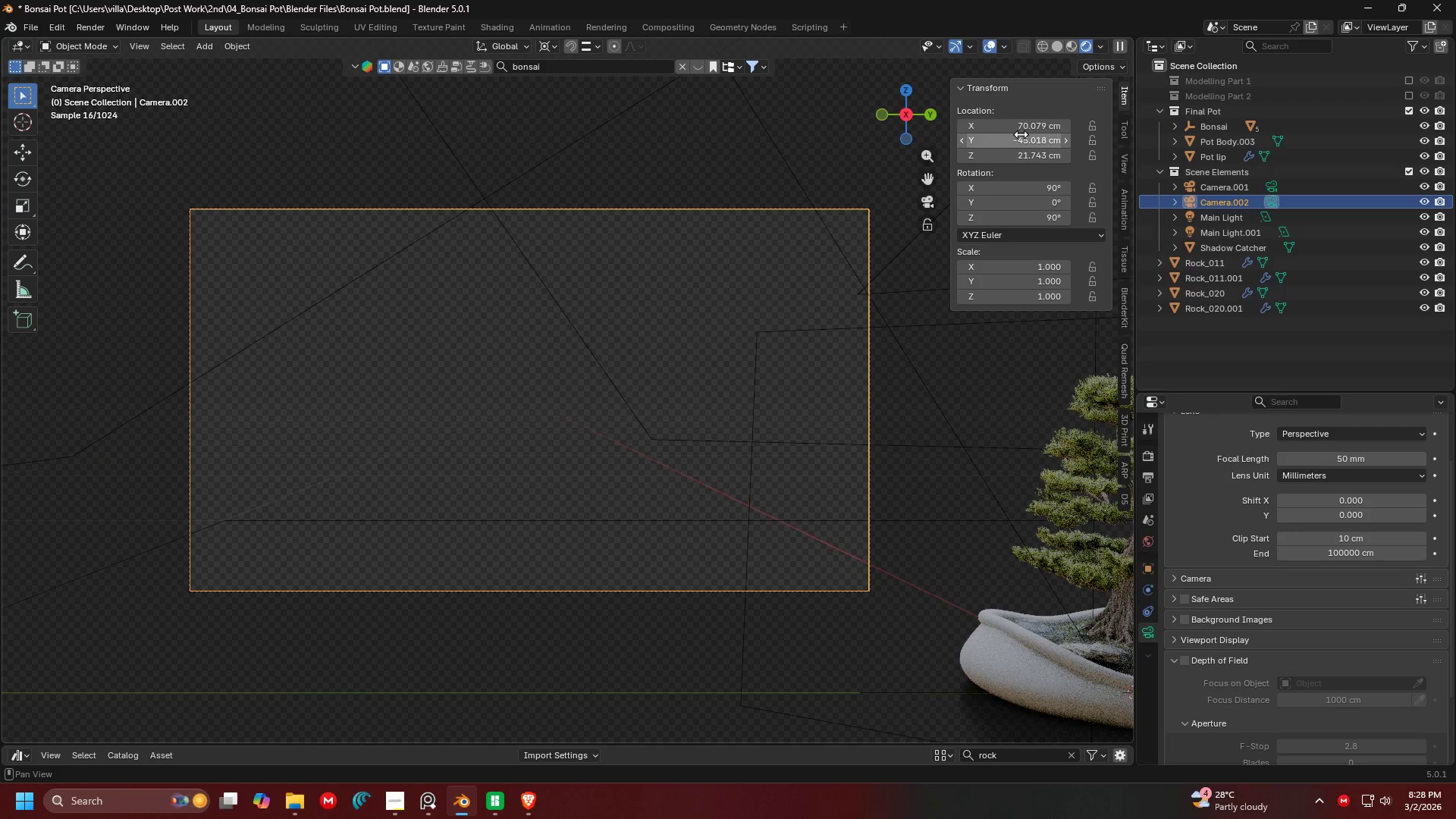 
left_click_drag(start_coordinate=[1028, 127], to_coordinate=[1035, 606])
 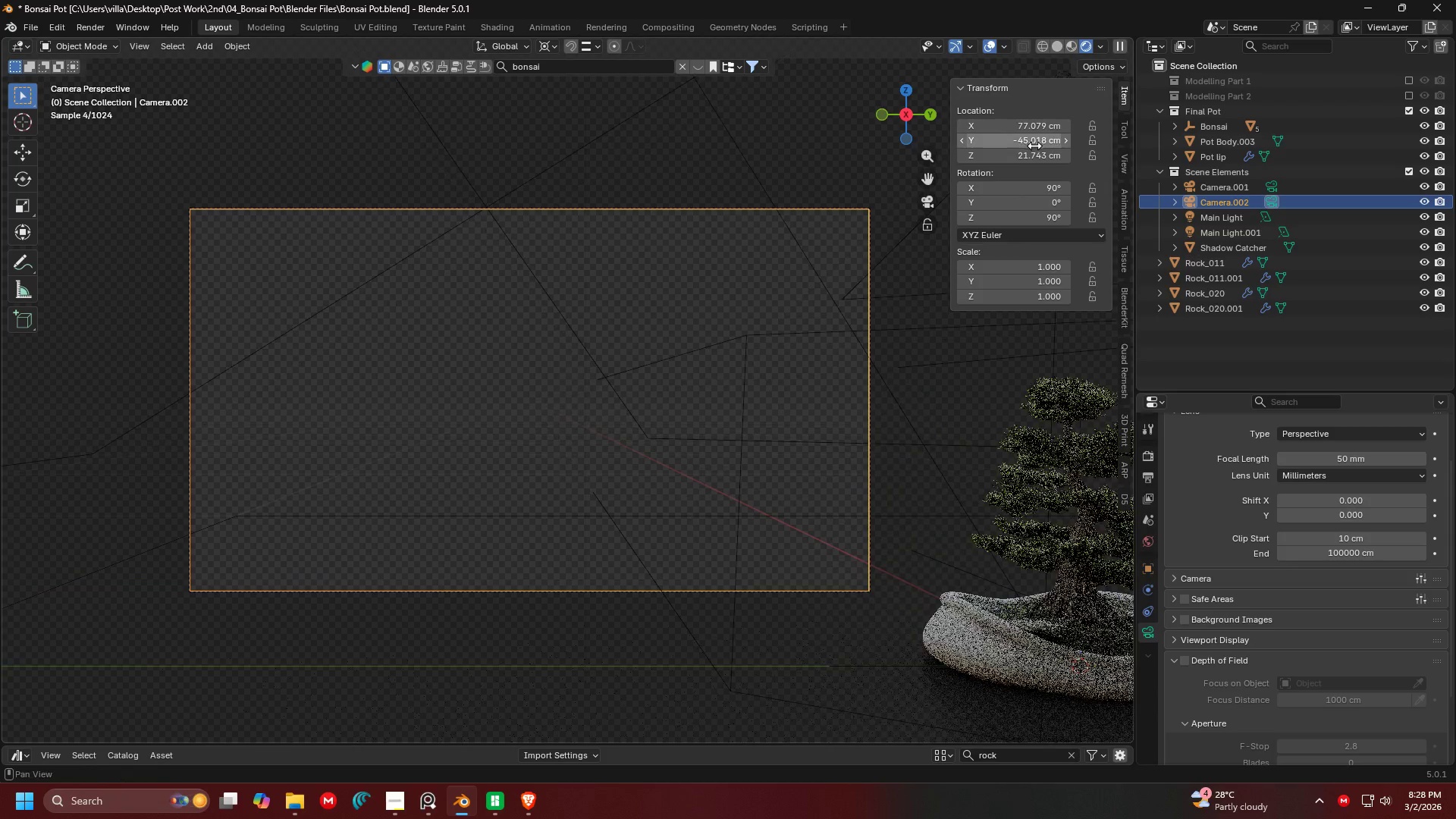 
left_click_drag(start_coordinate=[1034, 146], to_coordinate=[1075, 615])
 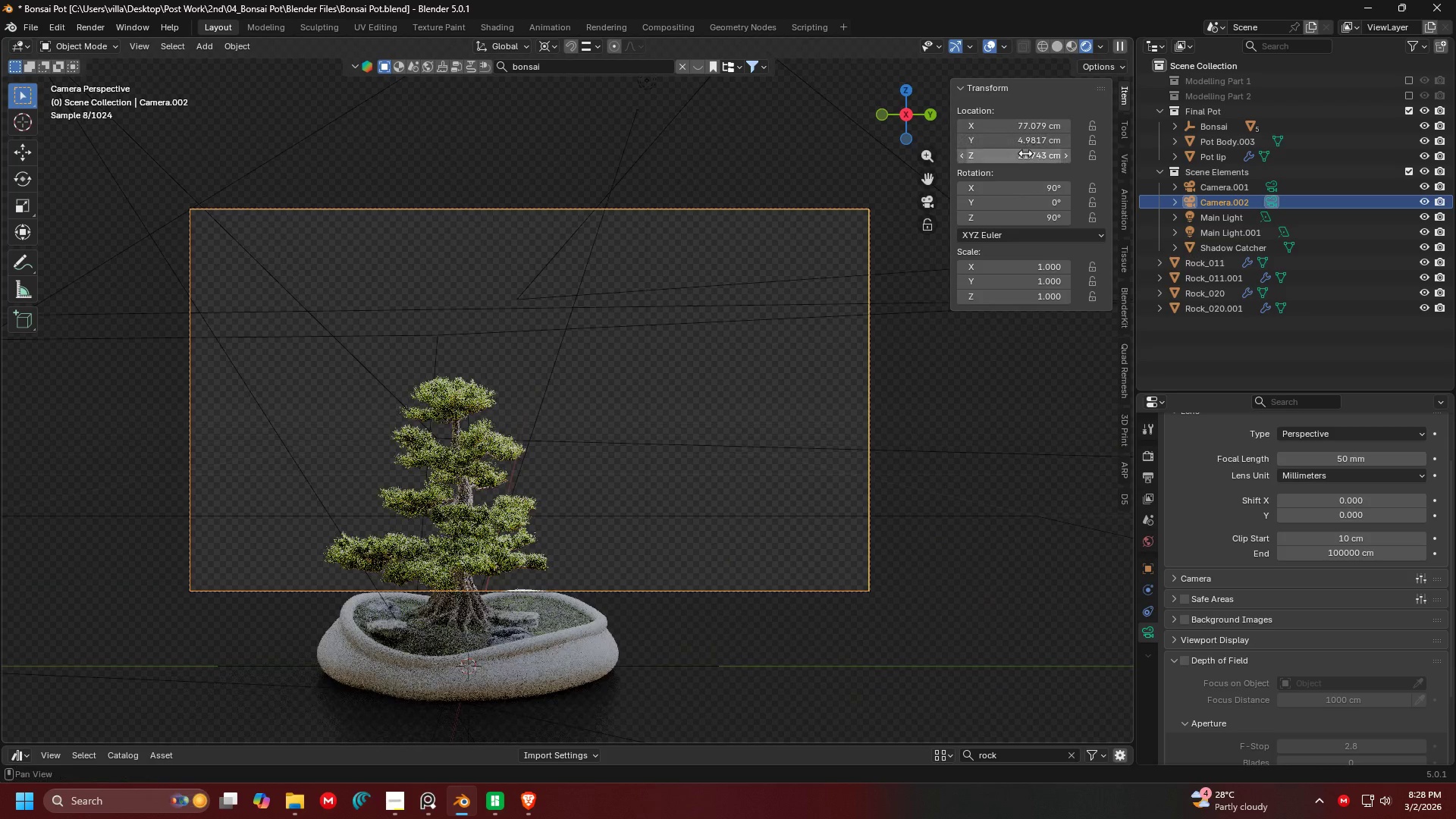 
left_click_drag(start_coordinate=[1023, 154], to_coordinate=[1013, 632])
 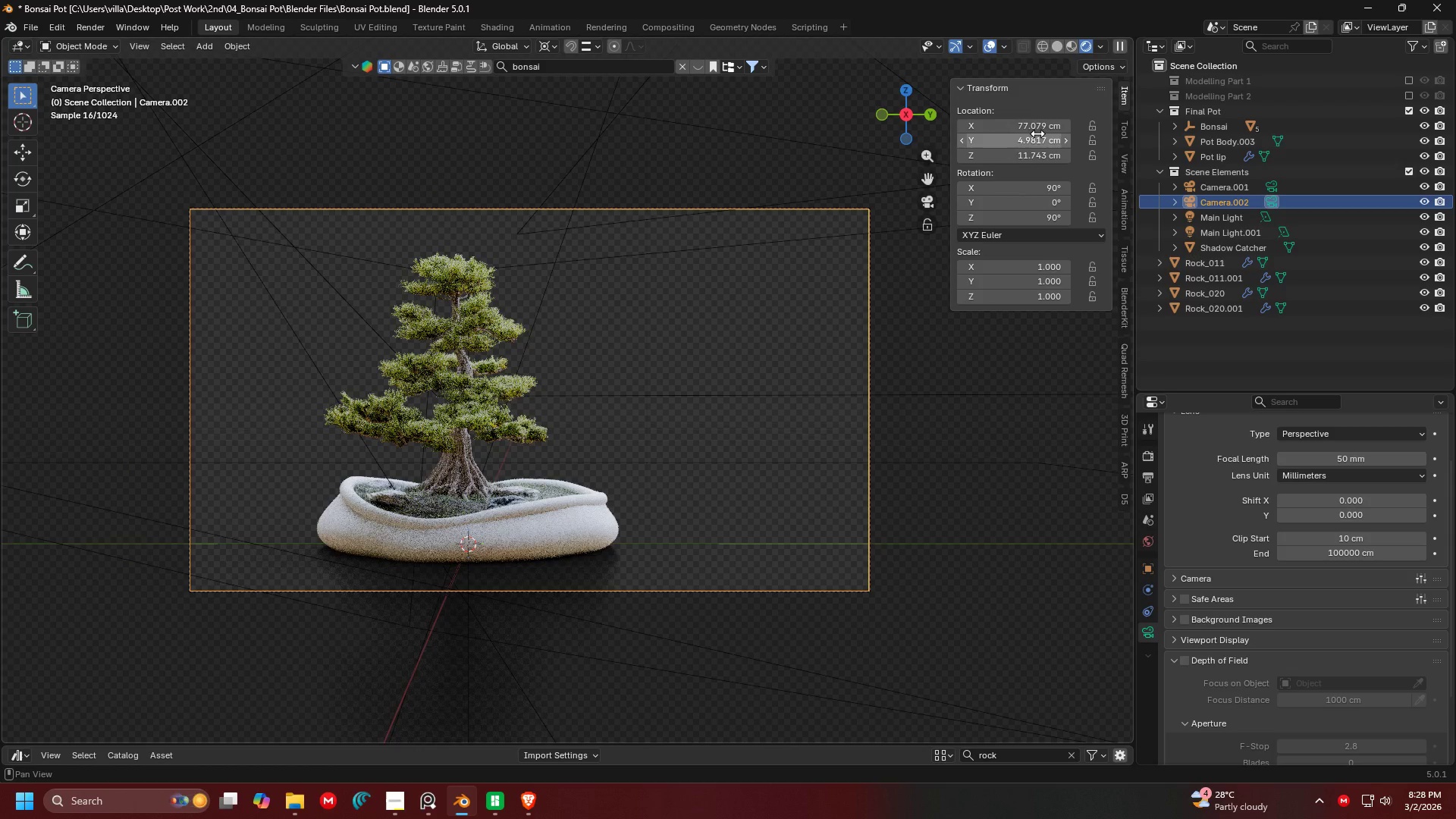 
left_click_drag(start_coordinate=[1034, 130], to_coordinate=[1041, 604])
 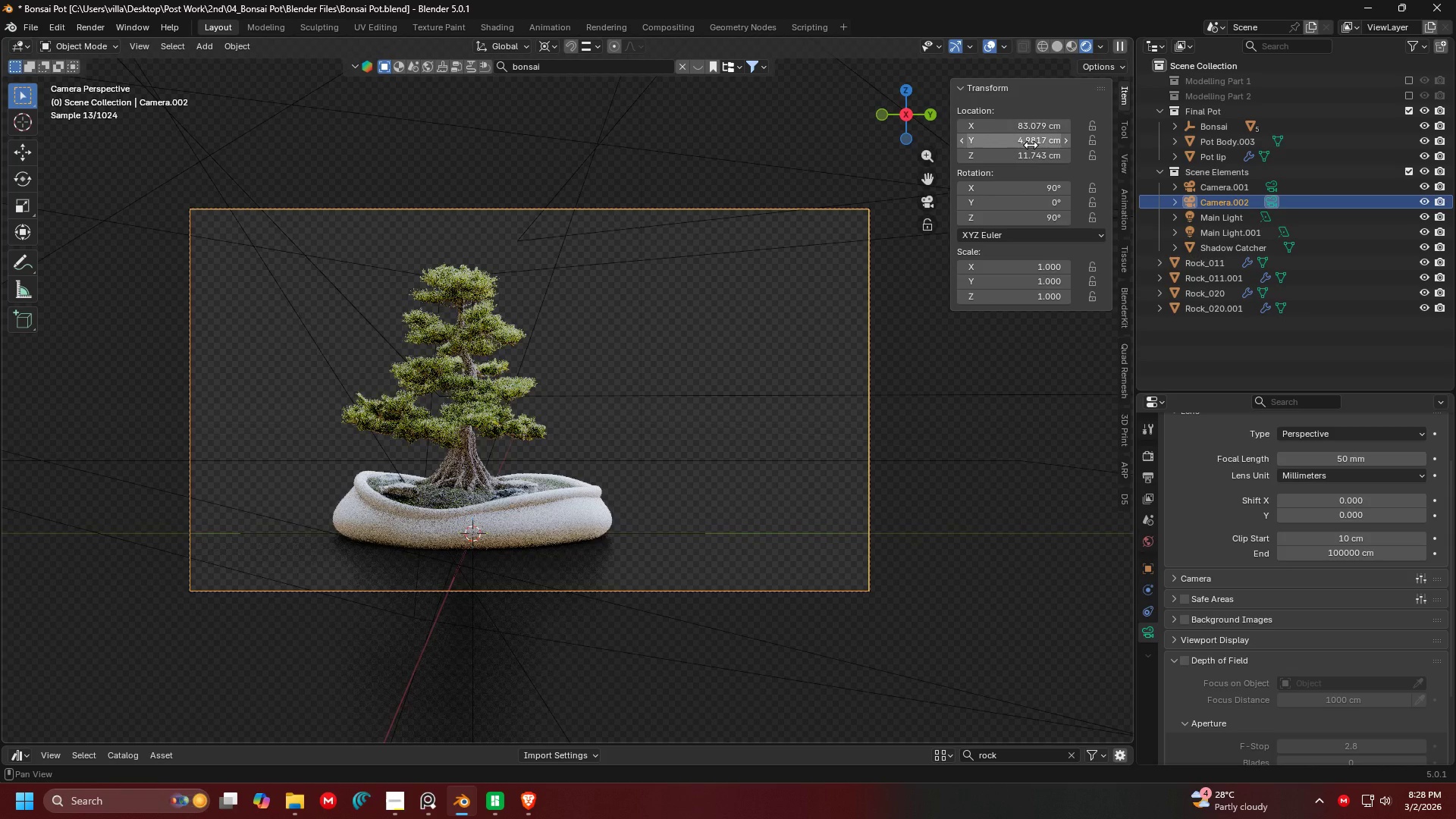 
left_click_drag(start_coordinate=[1028, 140], to_coordinate=[1027, 615])
 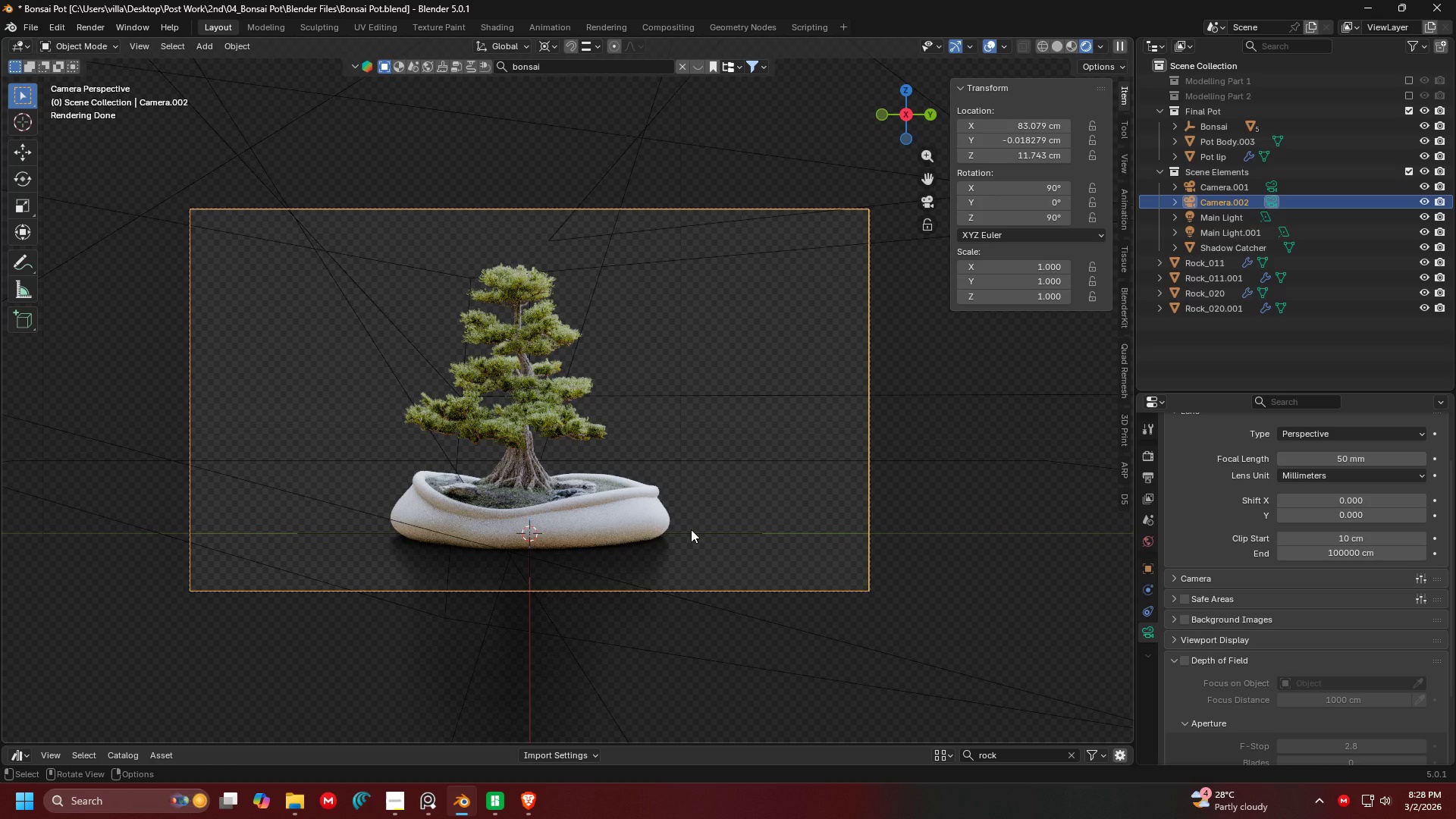 
left_click([656, 522])
 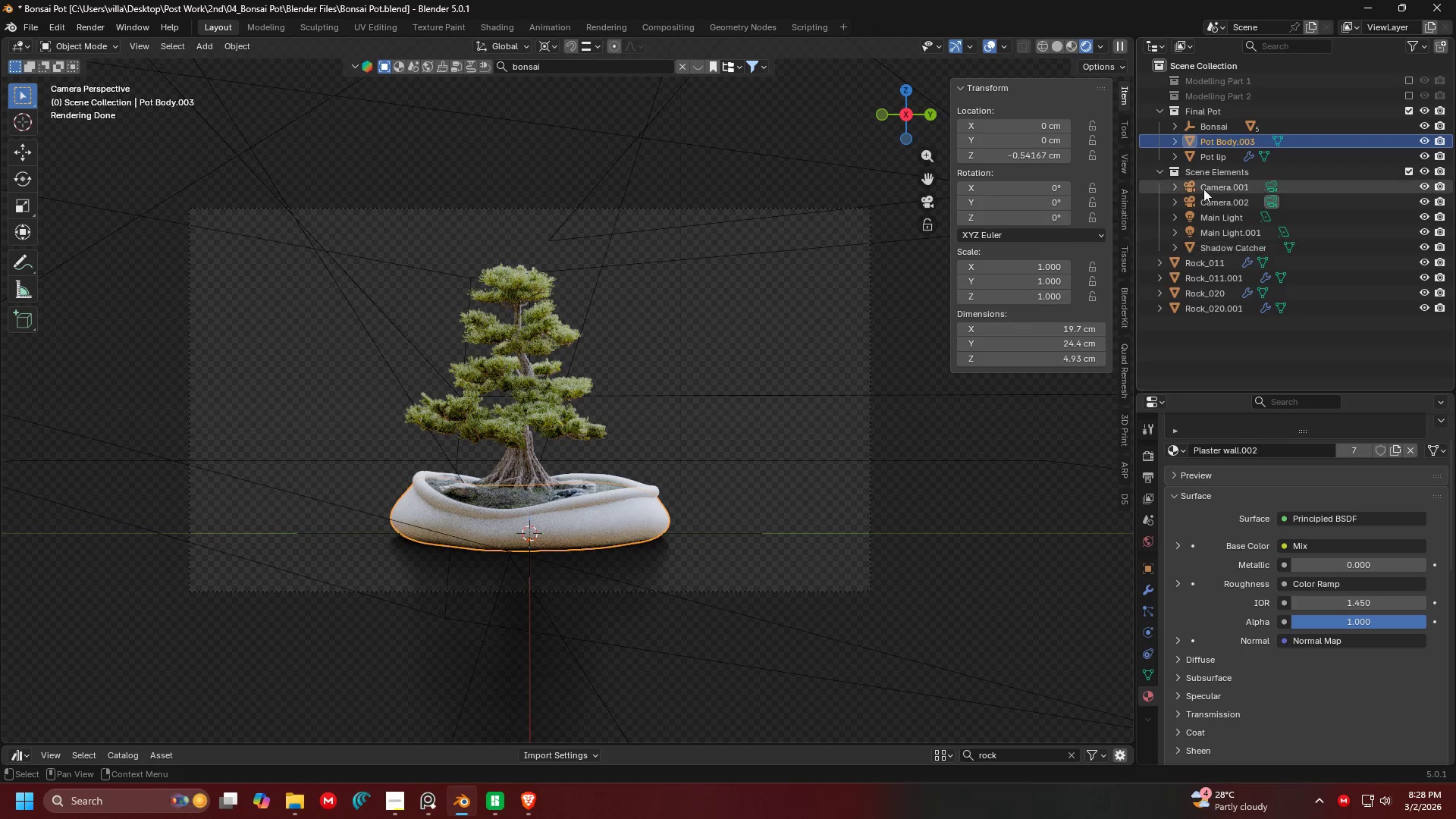 
hold_key(key=ShiftLeft, duration=1.49)
left_click([642, 490])
 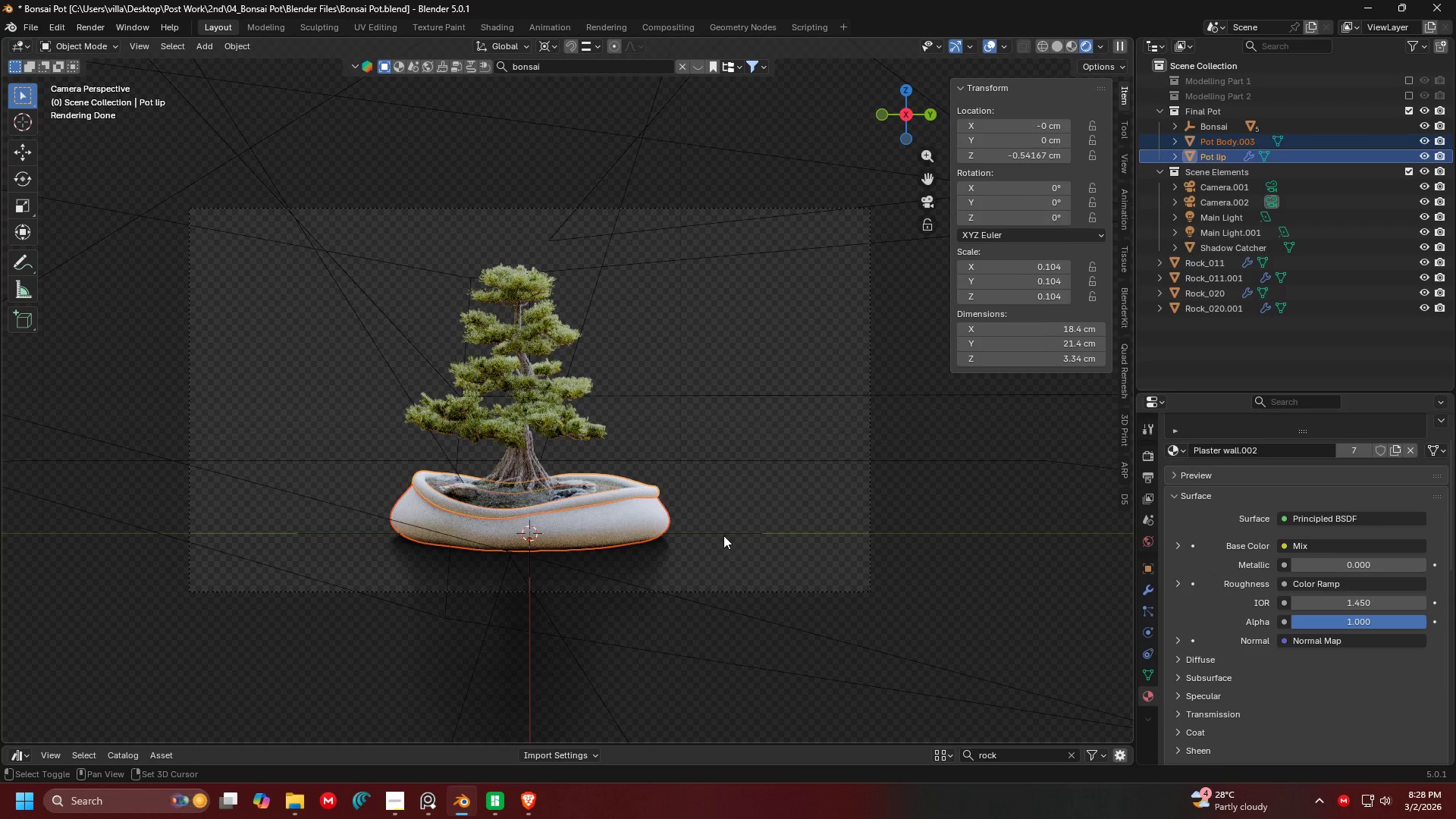 
left_click([724, 536])
 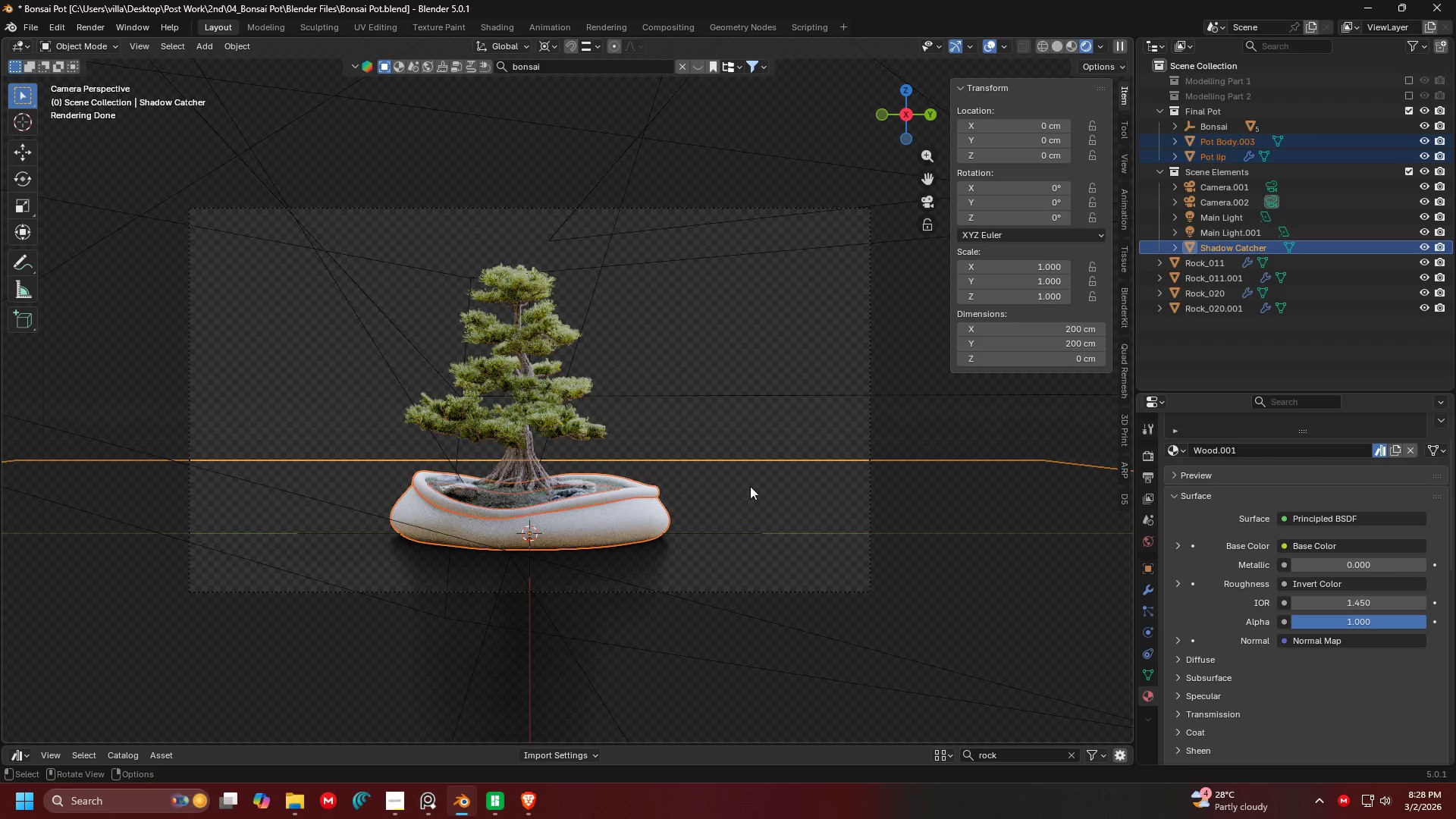 
hold_key(key=ControlLeft, duration=0.41)
left_click_drag(start_coordinate=[782, 484], to_coordinate=[742, 416])
 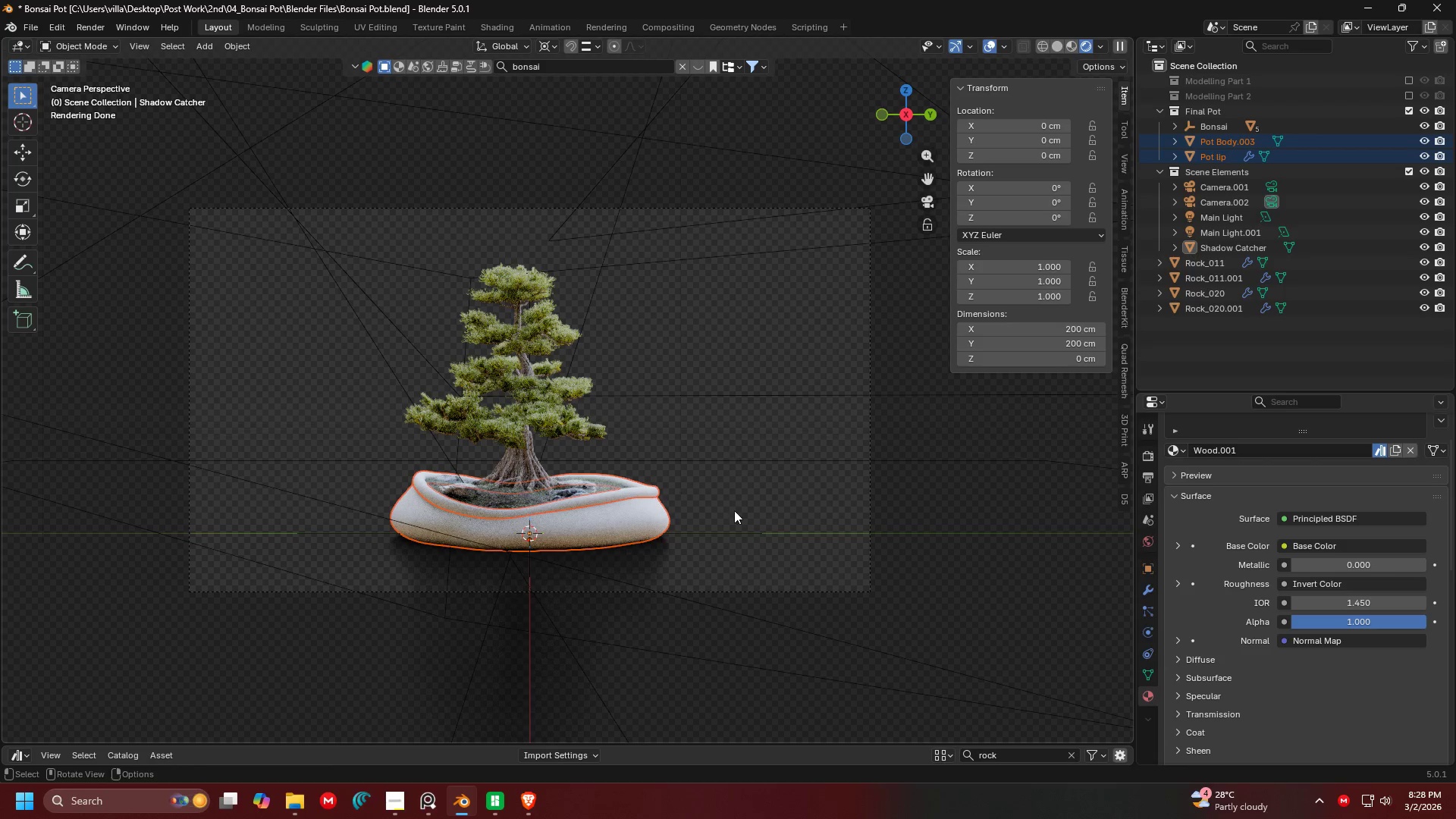 
hold_key(key=ShiftLeft, duration=1.5)
left_click([733, 532])
 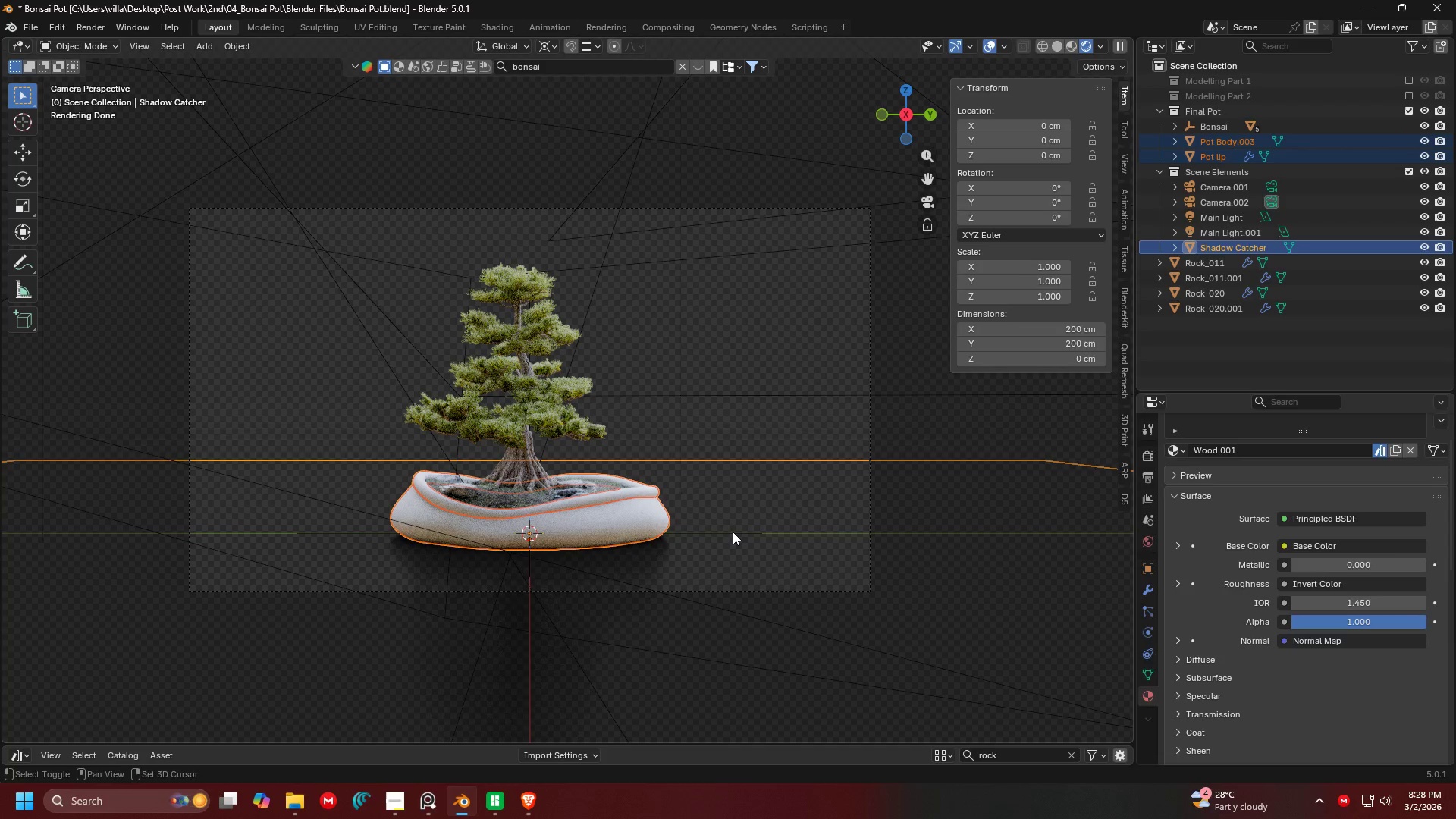 
double_click([733, 532])
 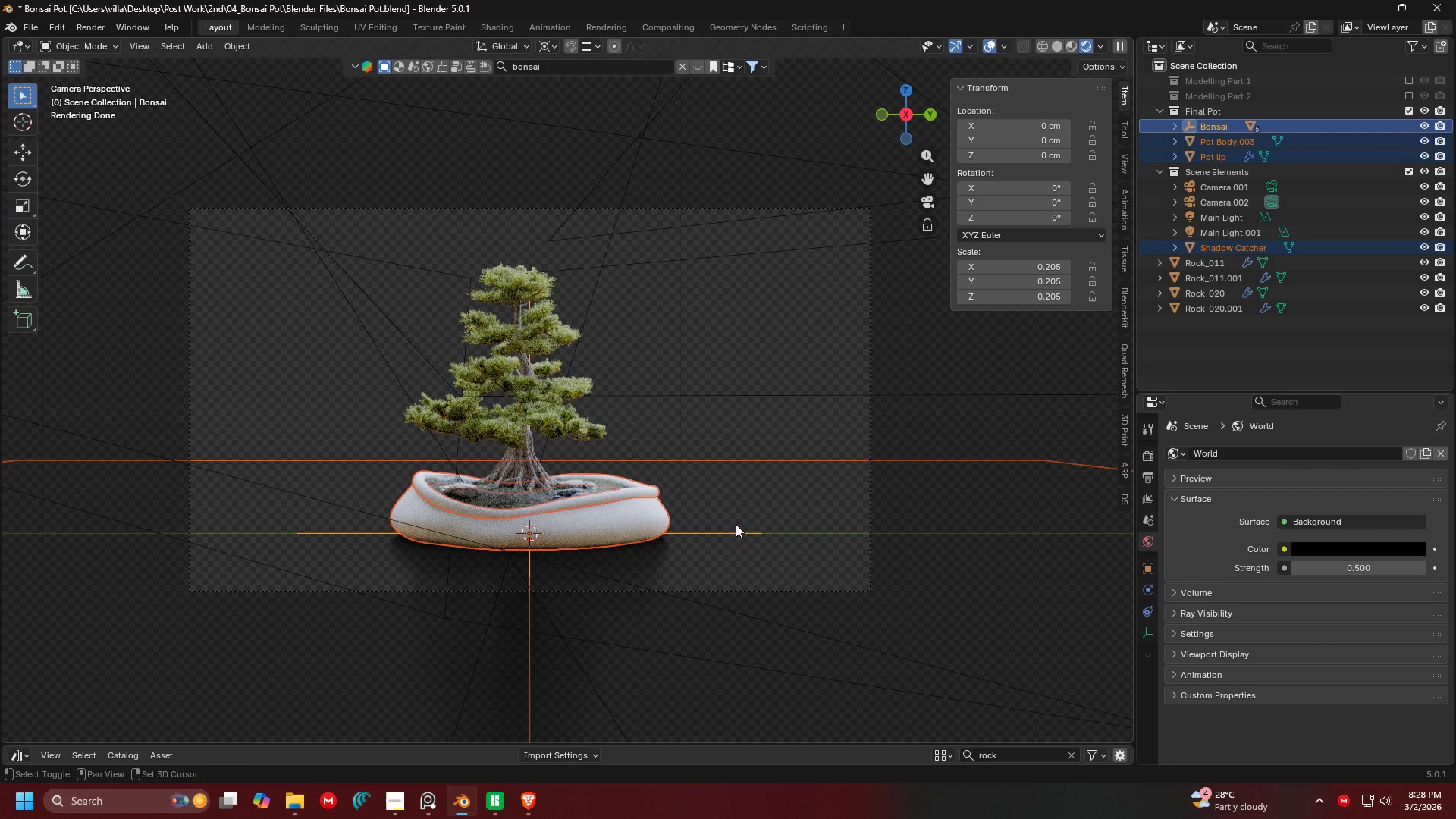 
hold_key(key=ShiftLeft, duration=17.72)
hold_key(key=ControlLeft, duration=0.33)
left_click_drag(start_coordinate=[759, 488], to_coordinate=[716, 399])
 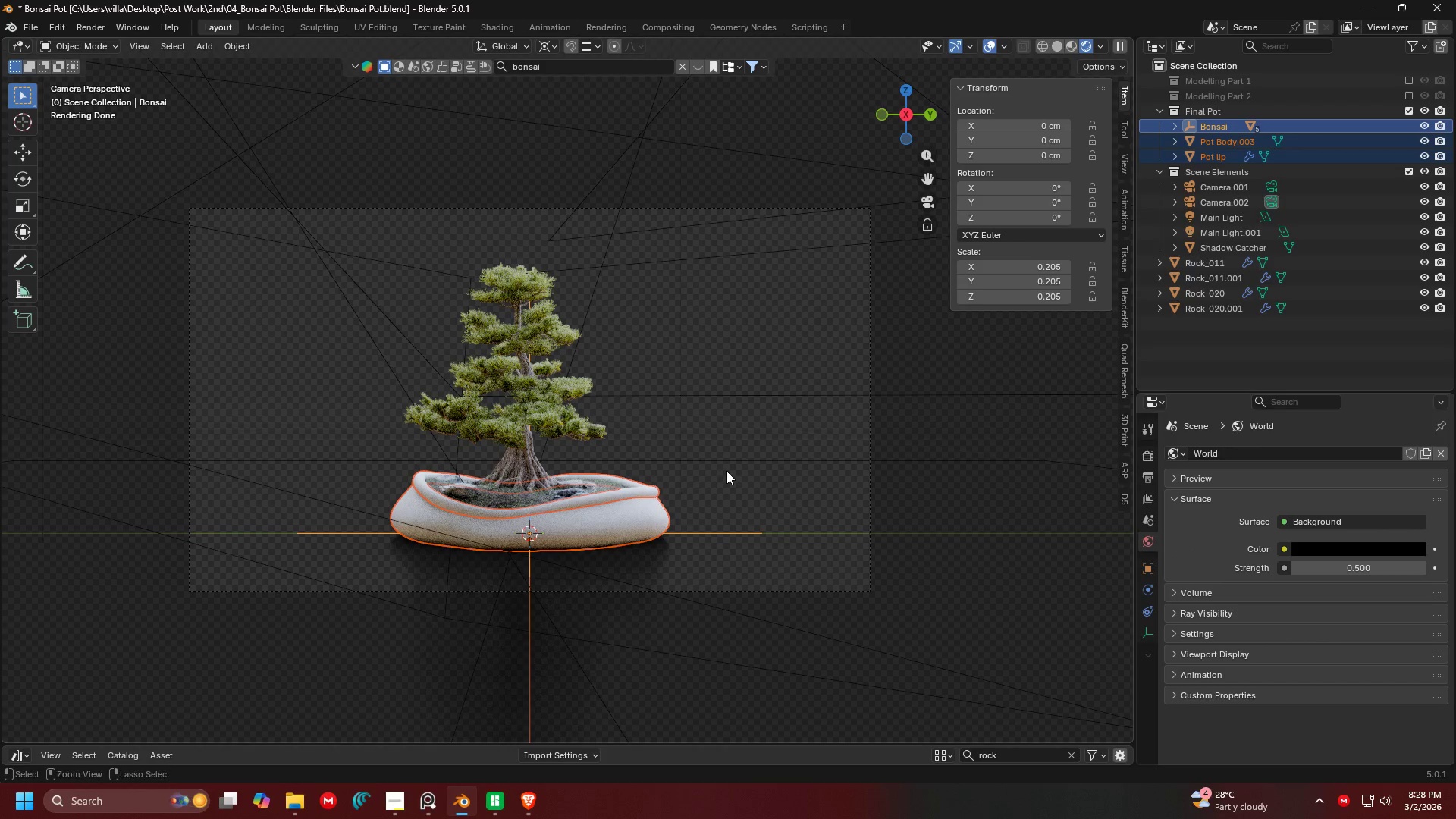 
key(Control+P)
 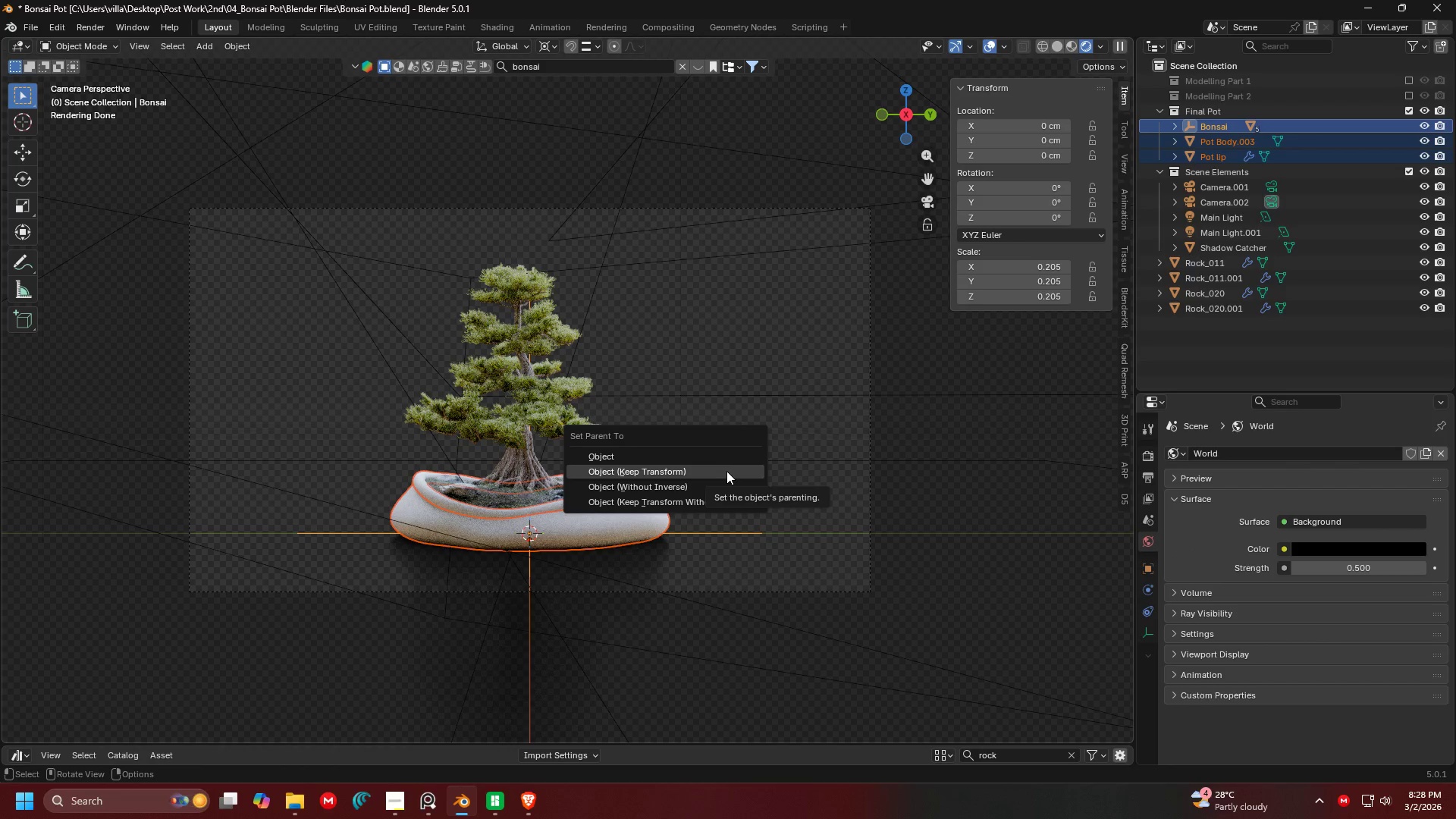 
left_click([726, 471])
 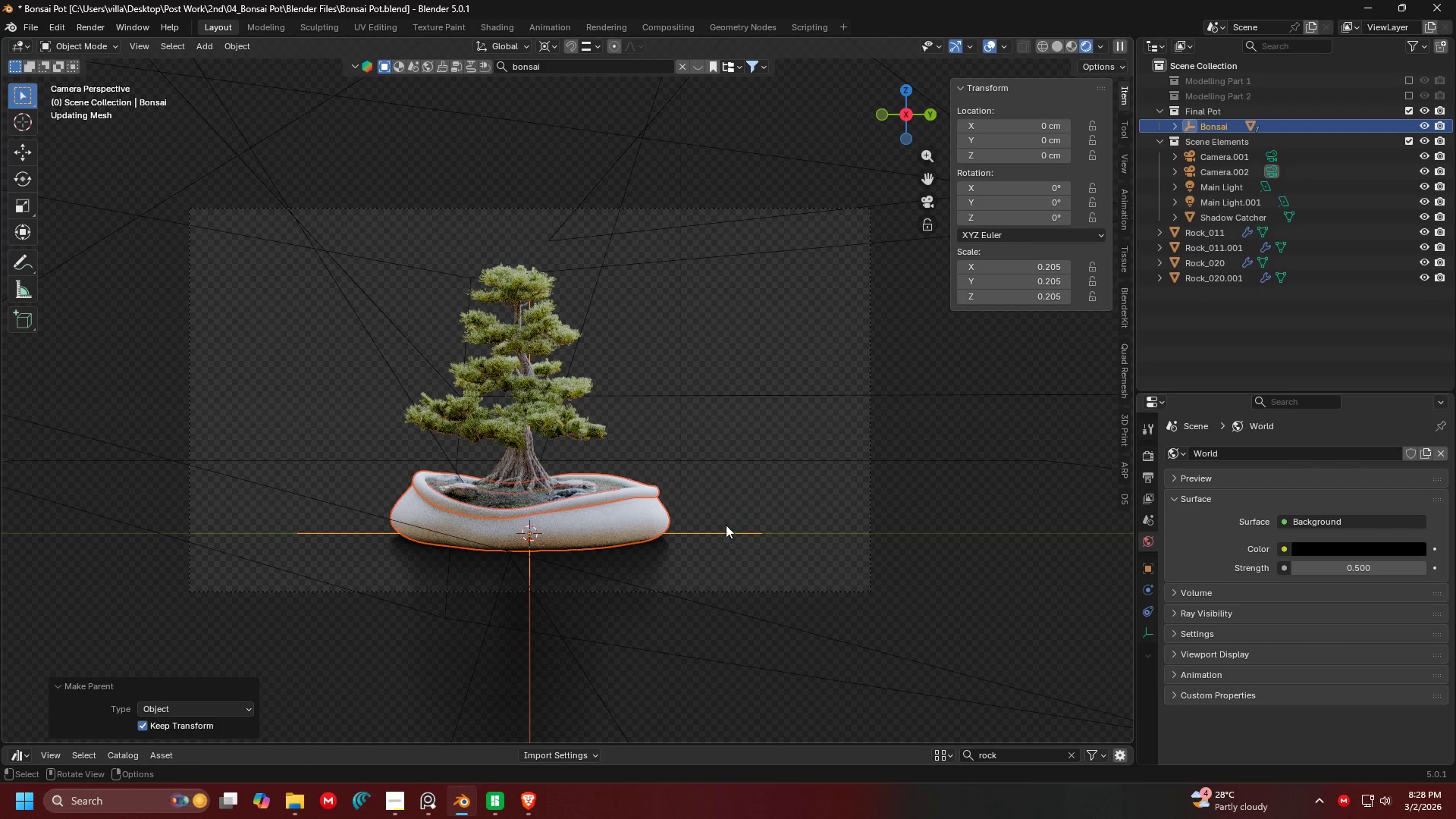 
left_click([736, 533])
 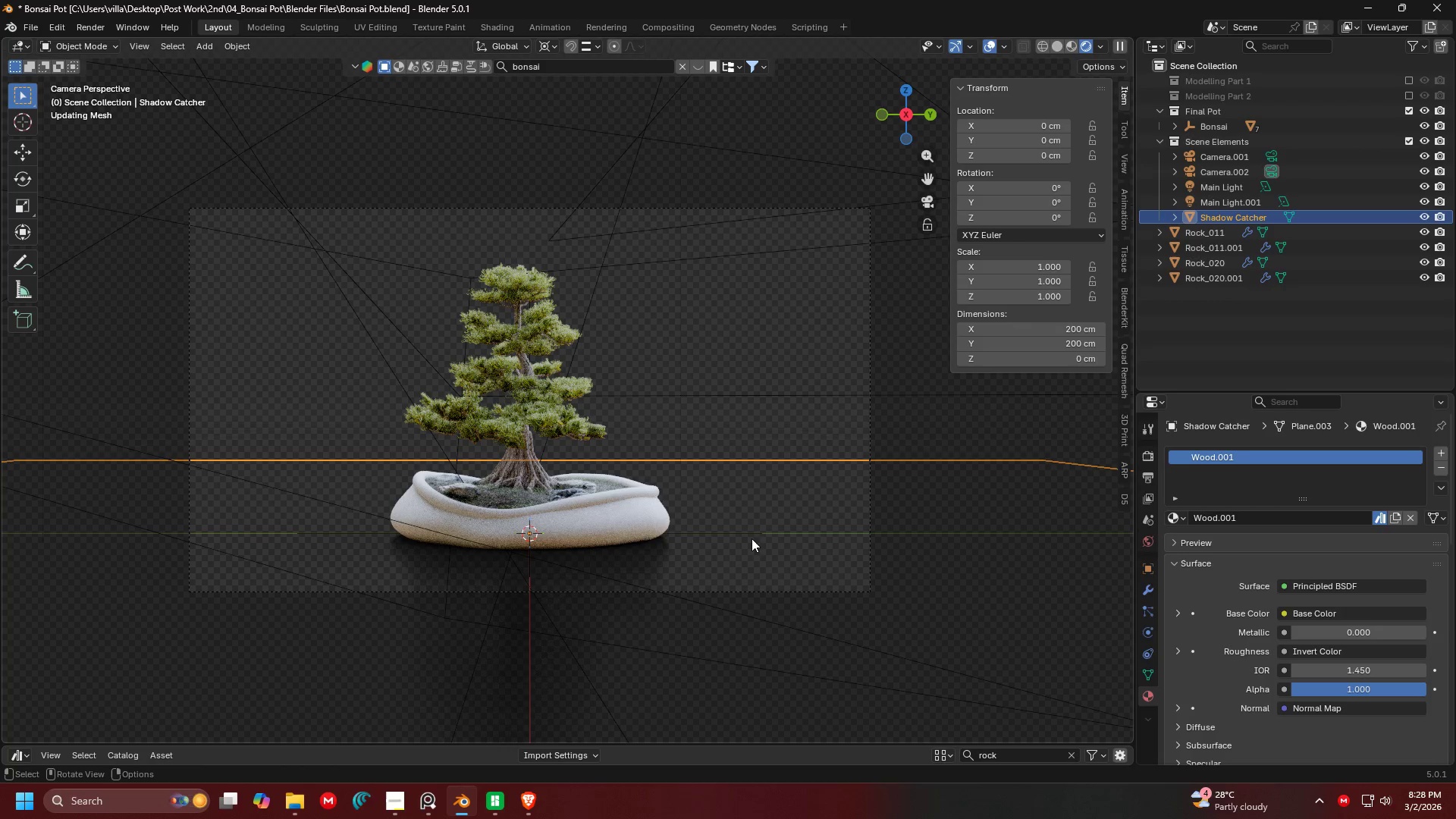 
double_click([752, 537])
 